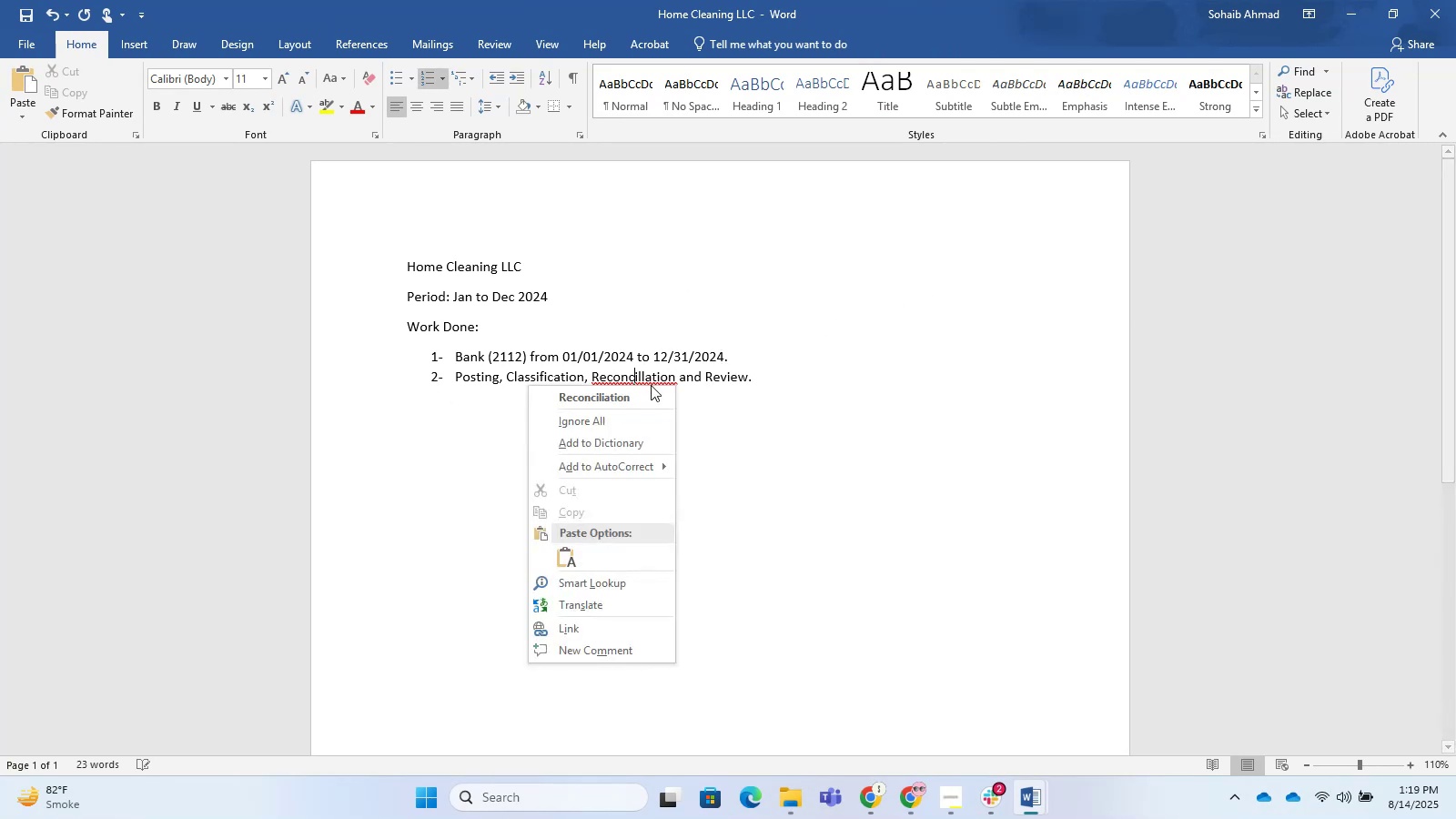 
left_click([645, 394])
 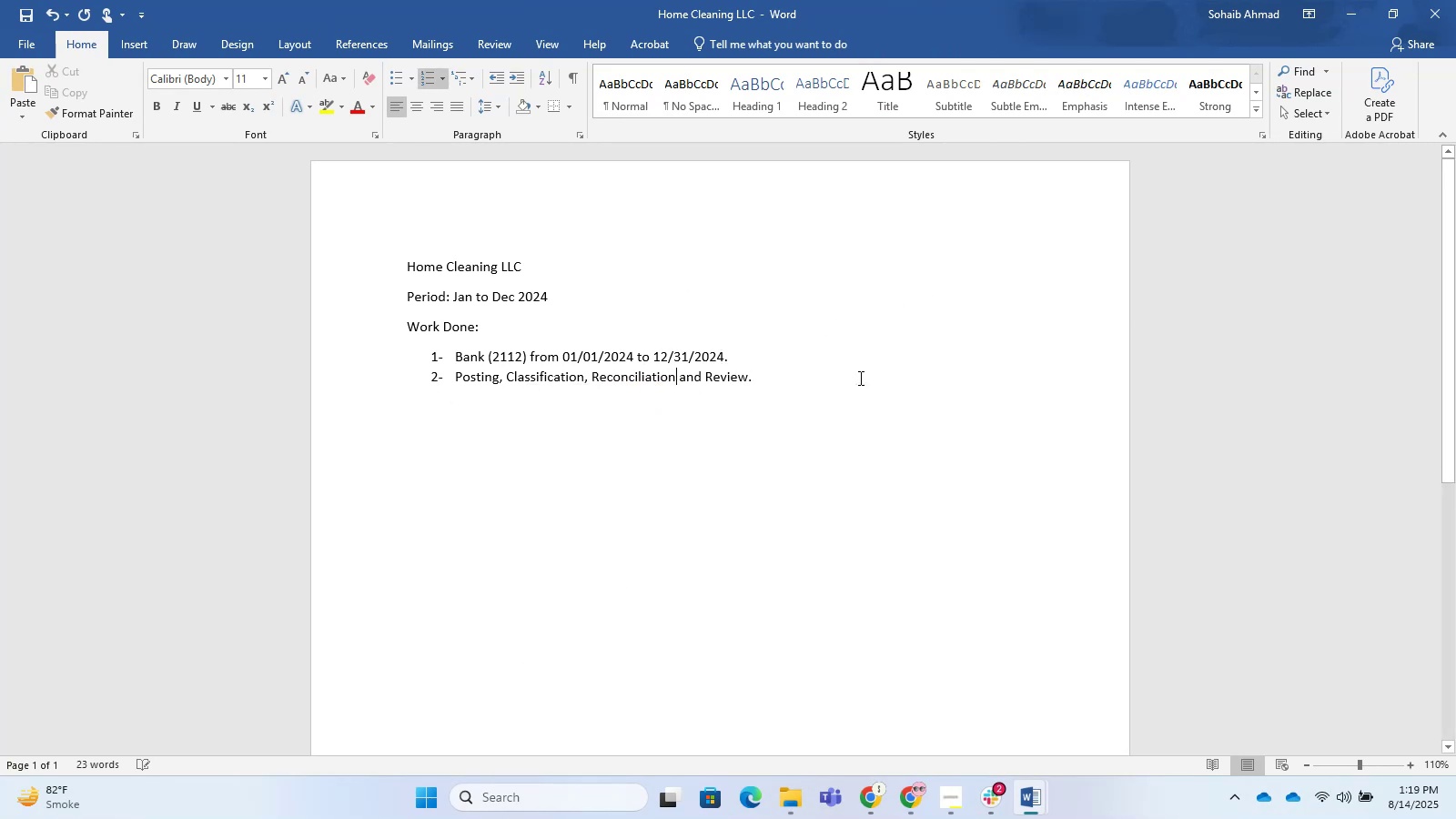 
key(Enter)
 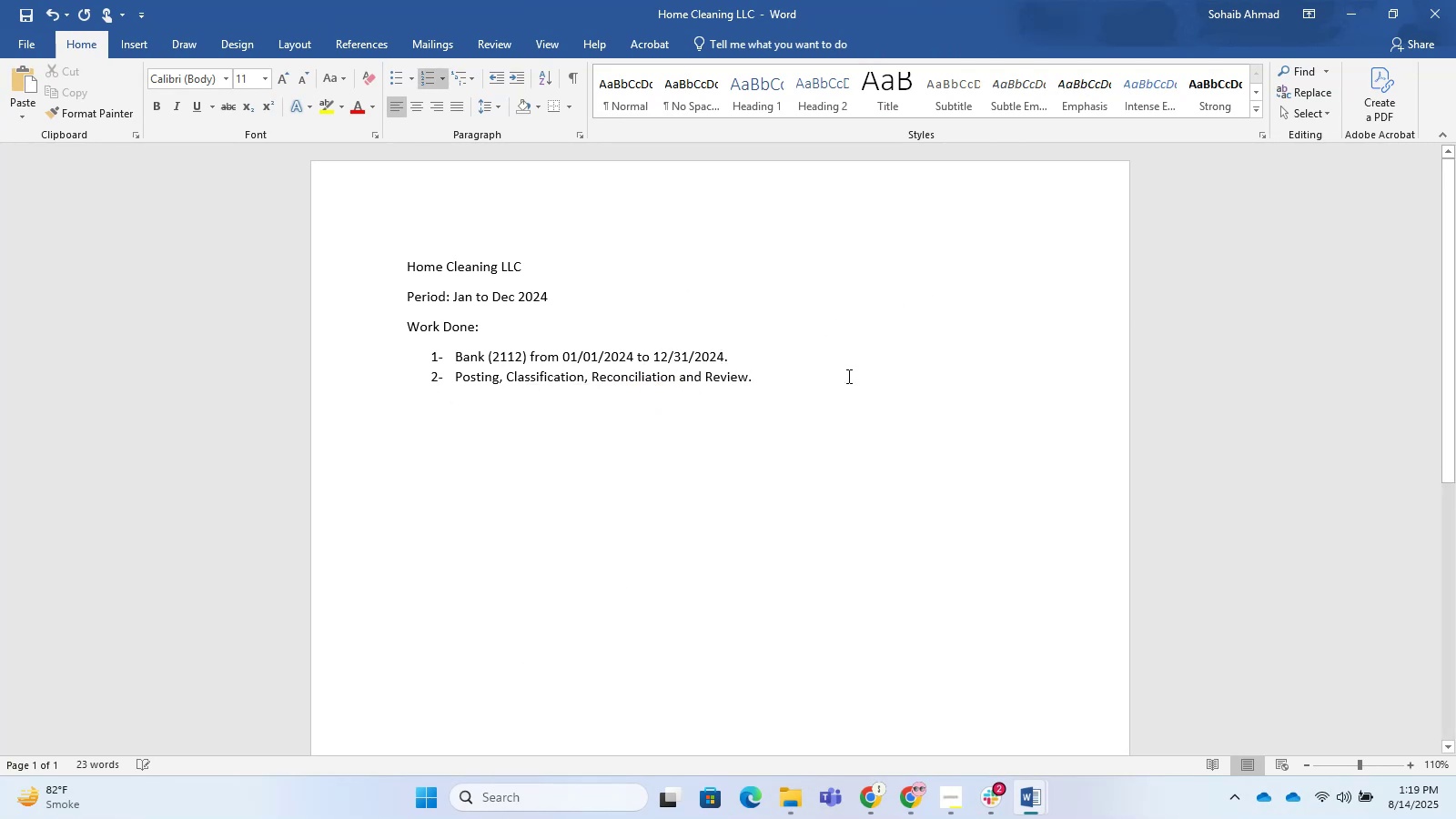 
left_click([847, 376])
 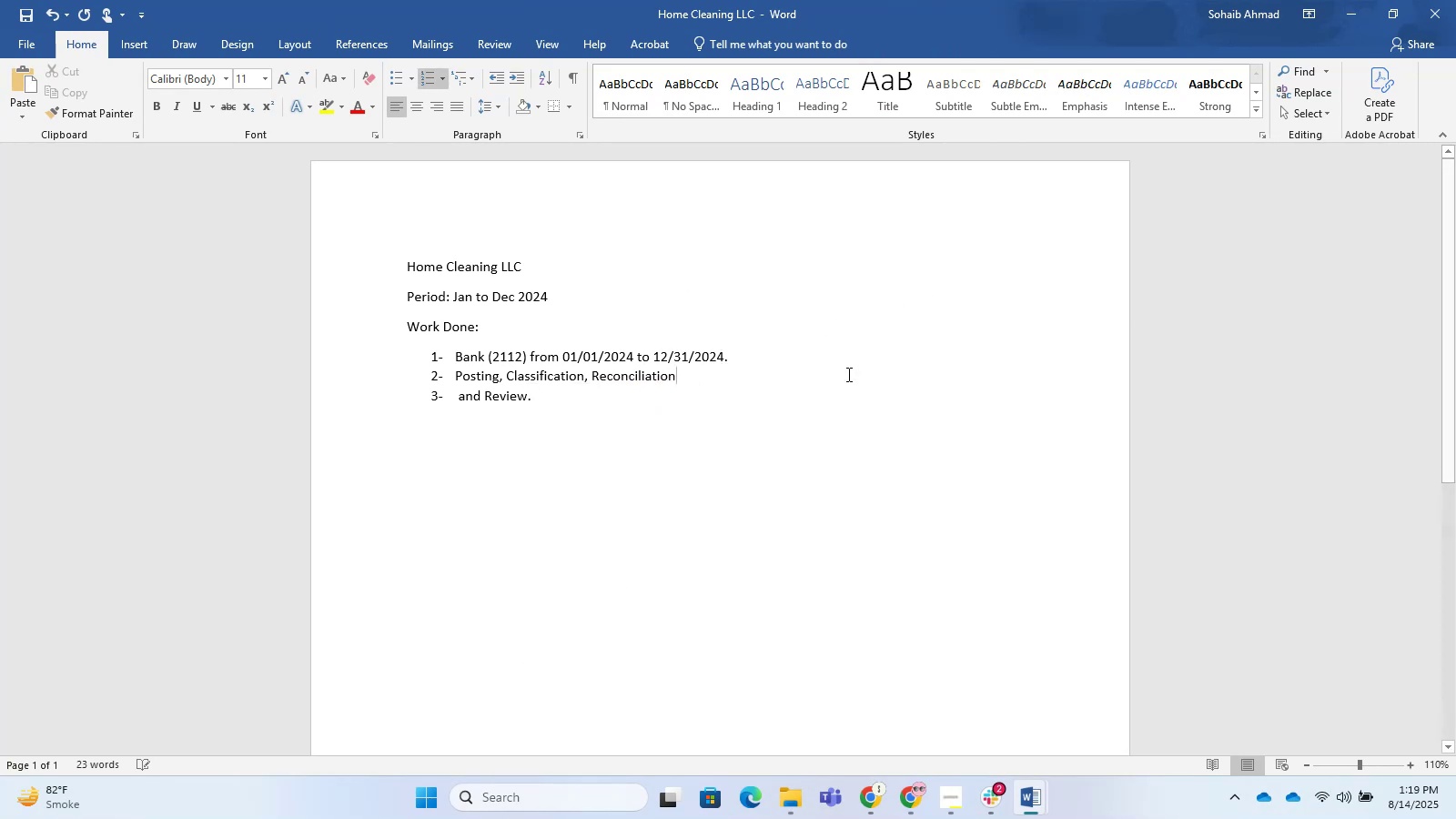 
key(Enter)
 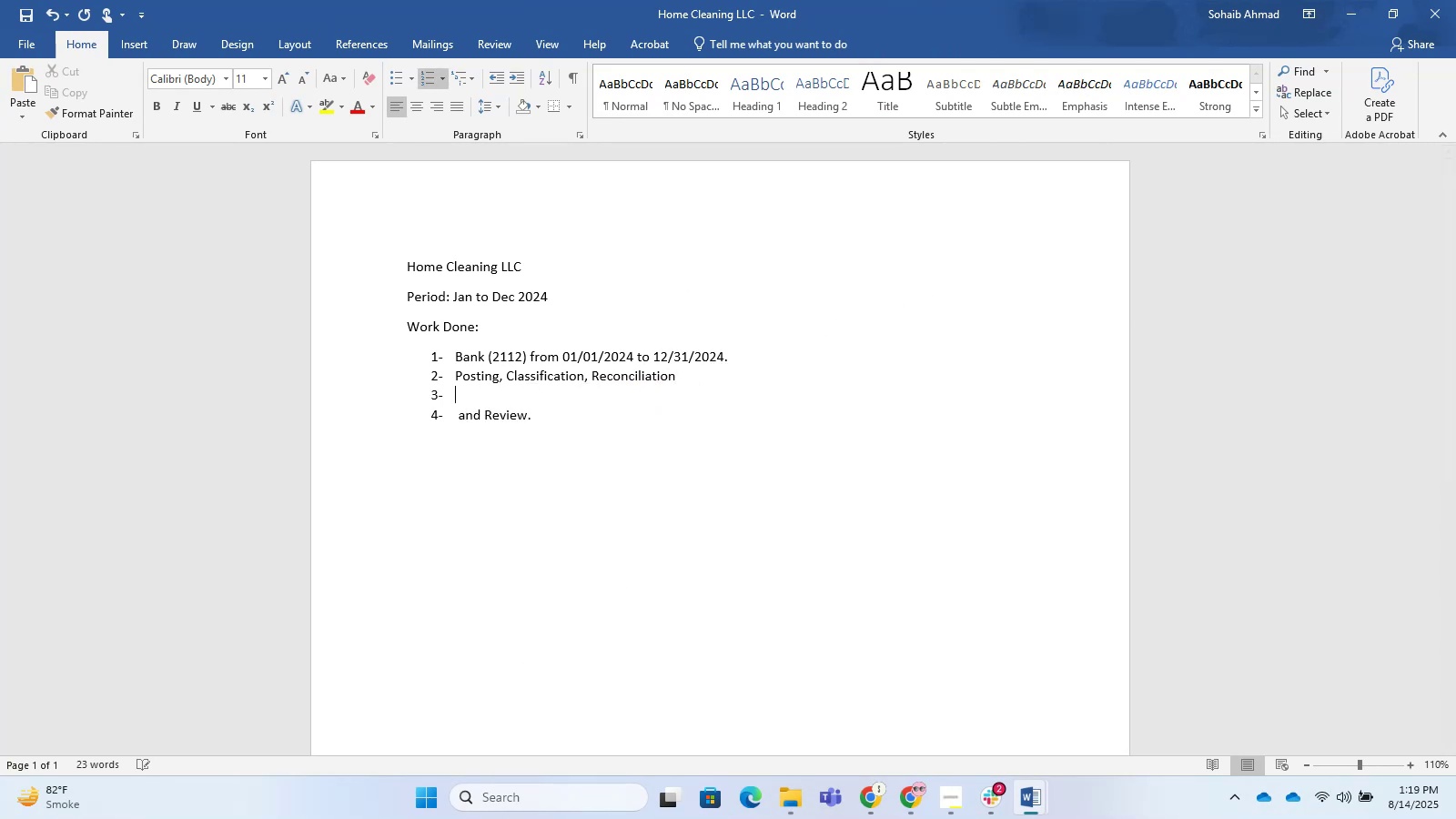 
key(Backspace)
 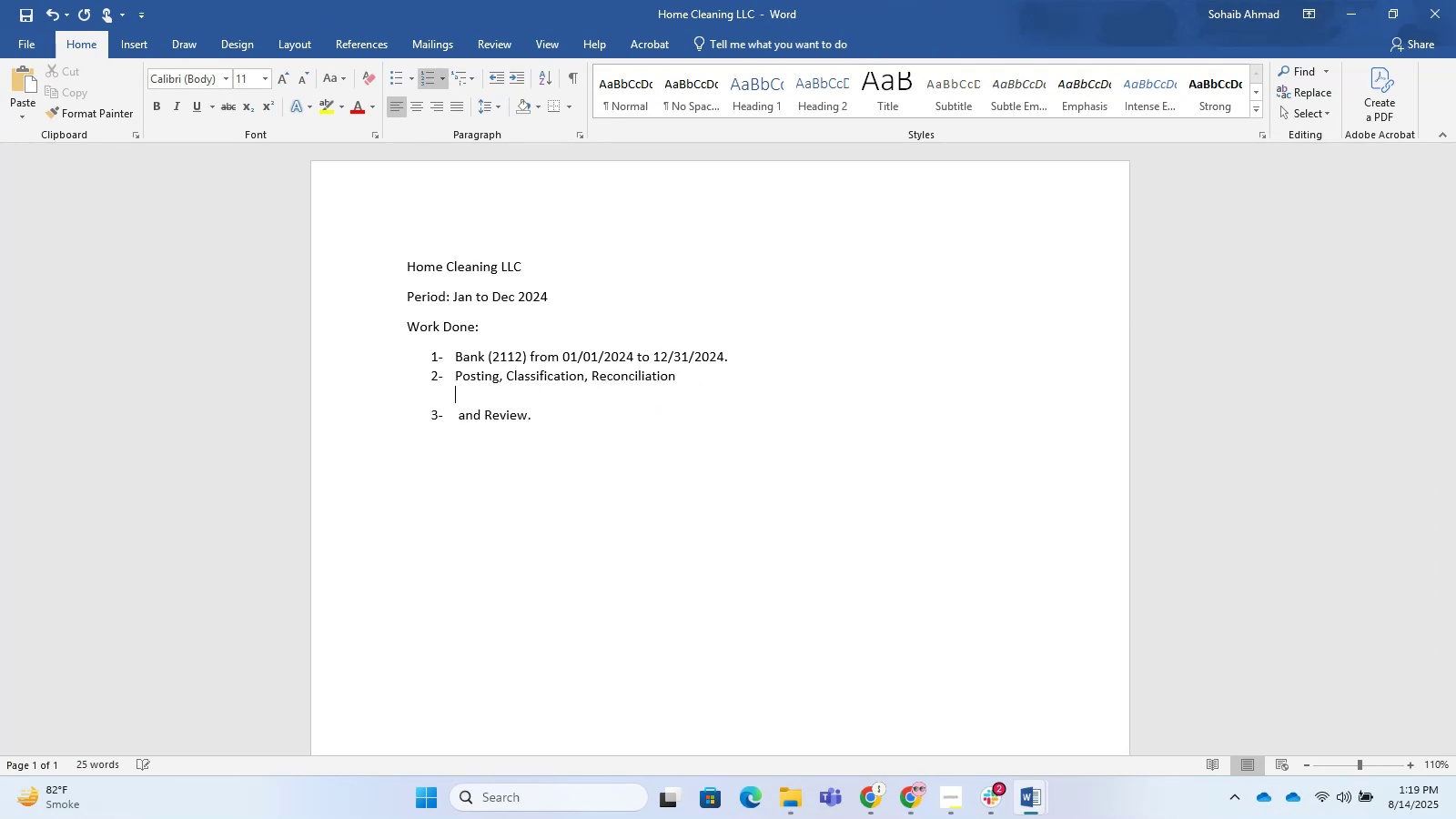 
key(Backspace)
 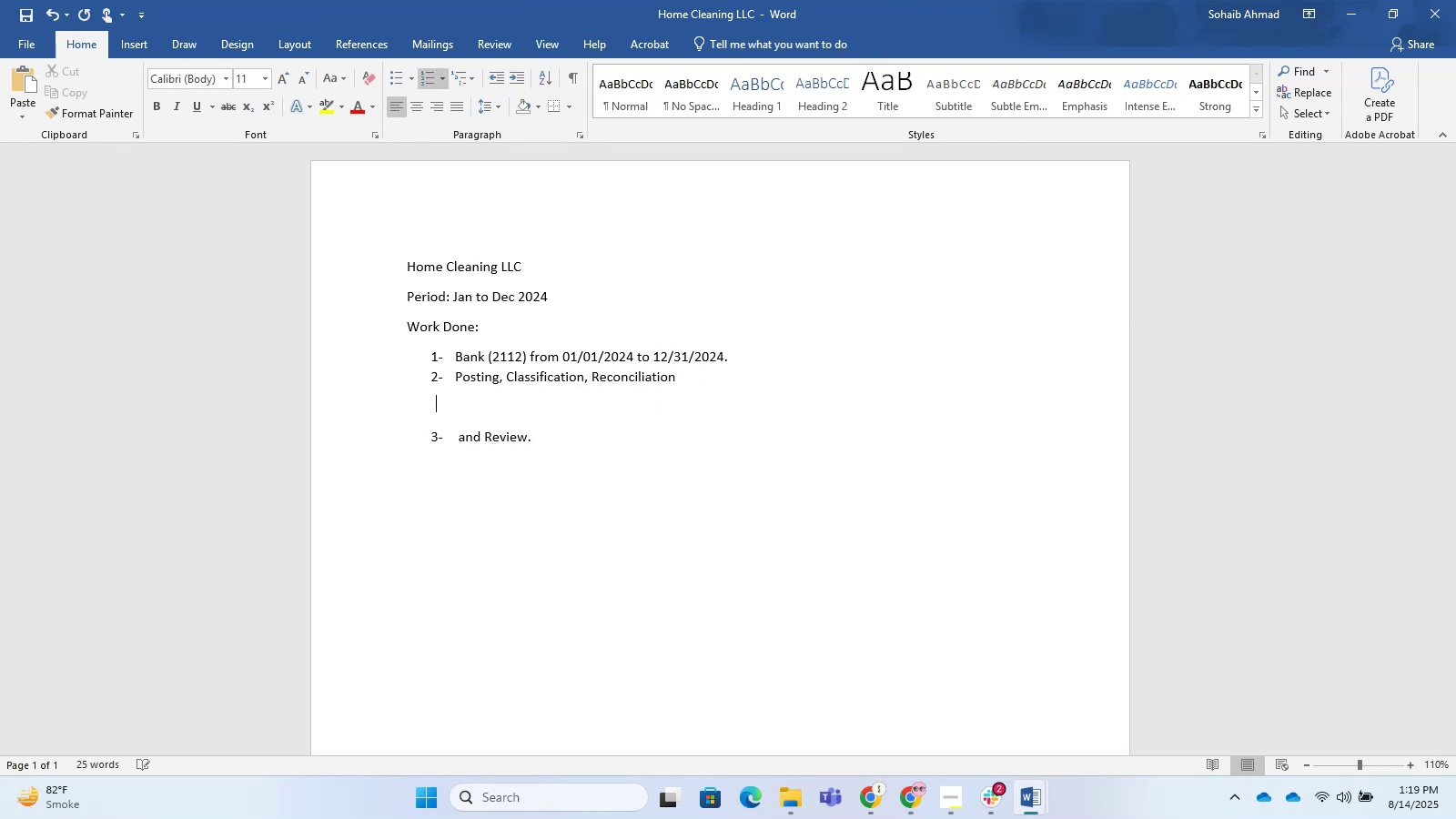 
key(Backspace)
 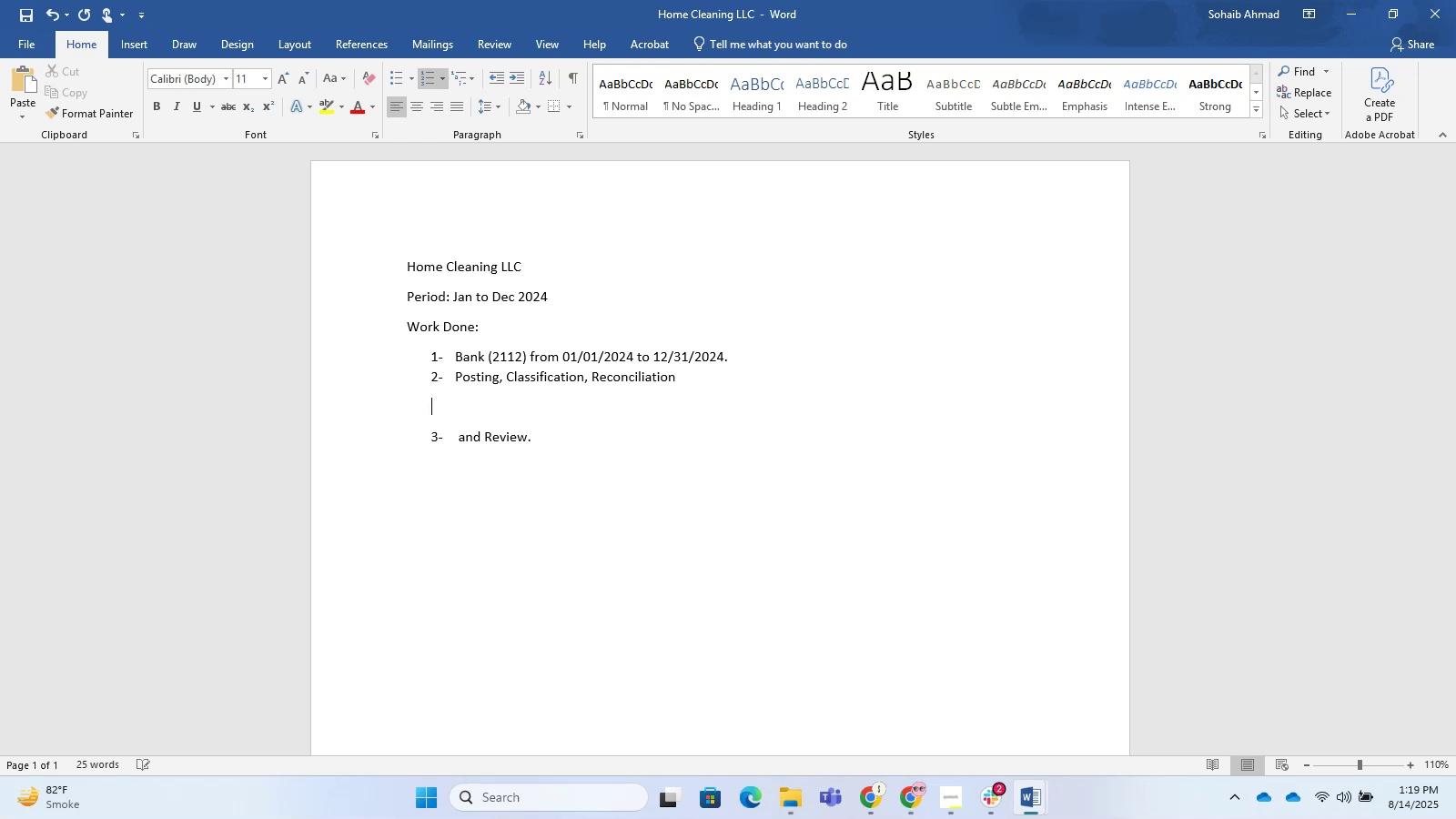 
key(Backspace)
 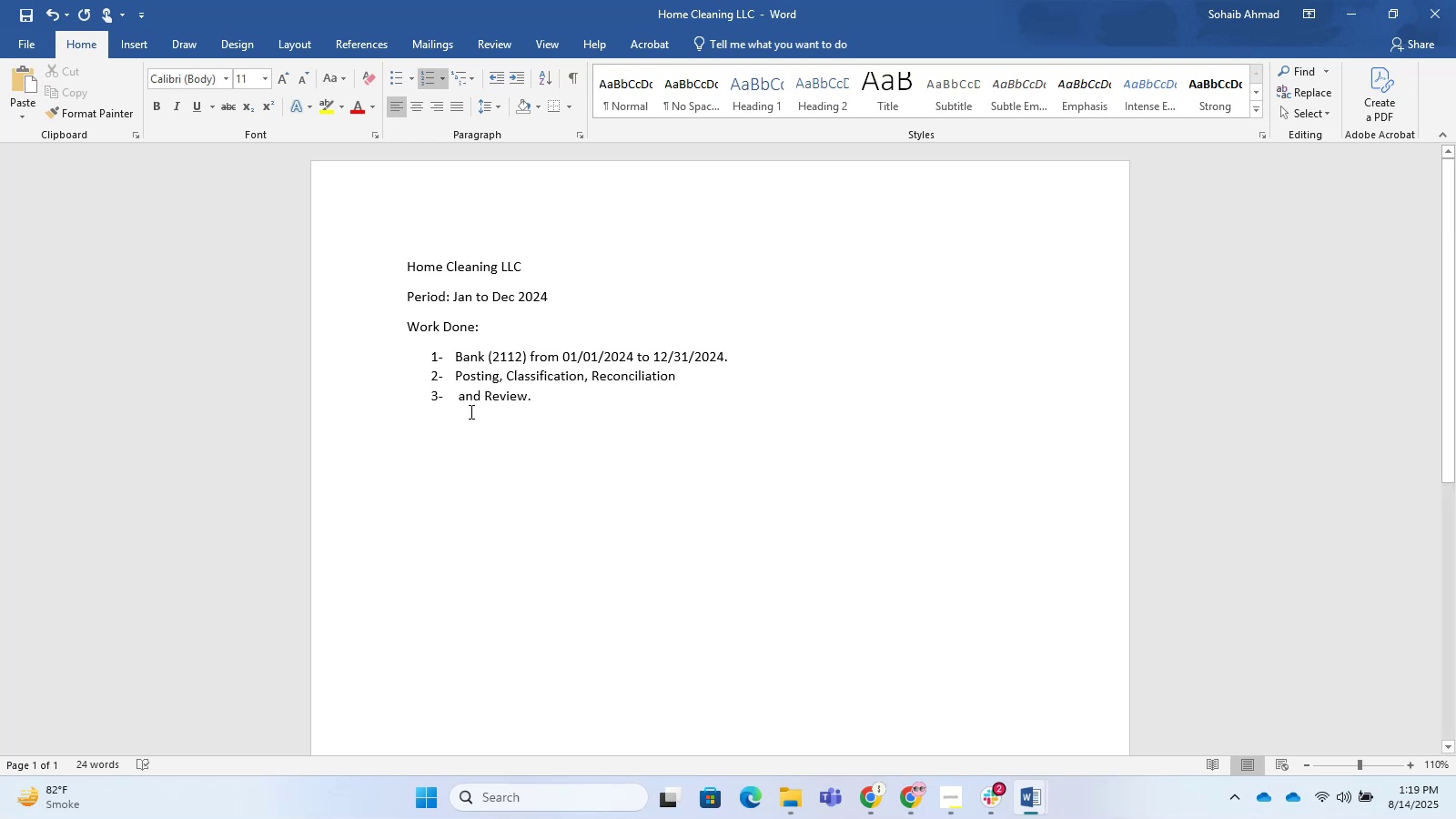 
left_click([454, 384])
 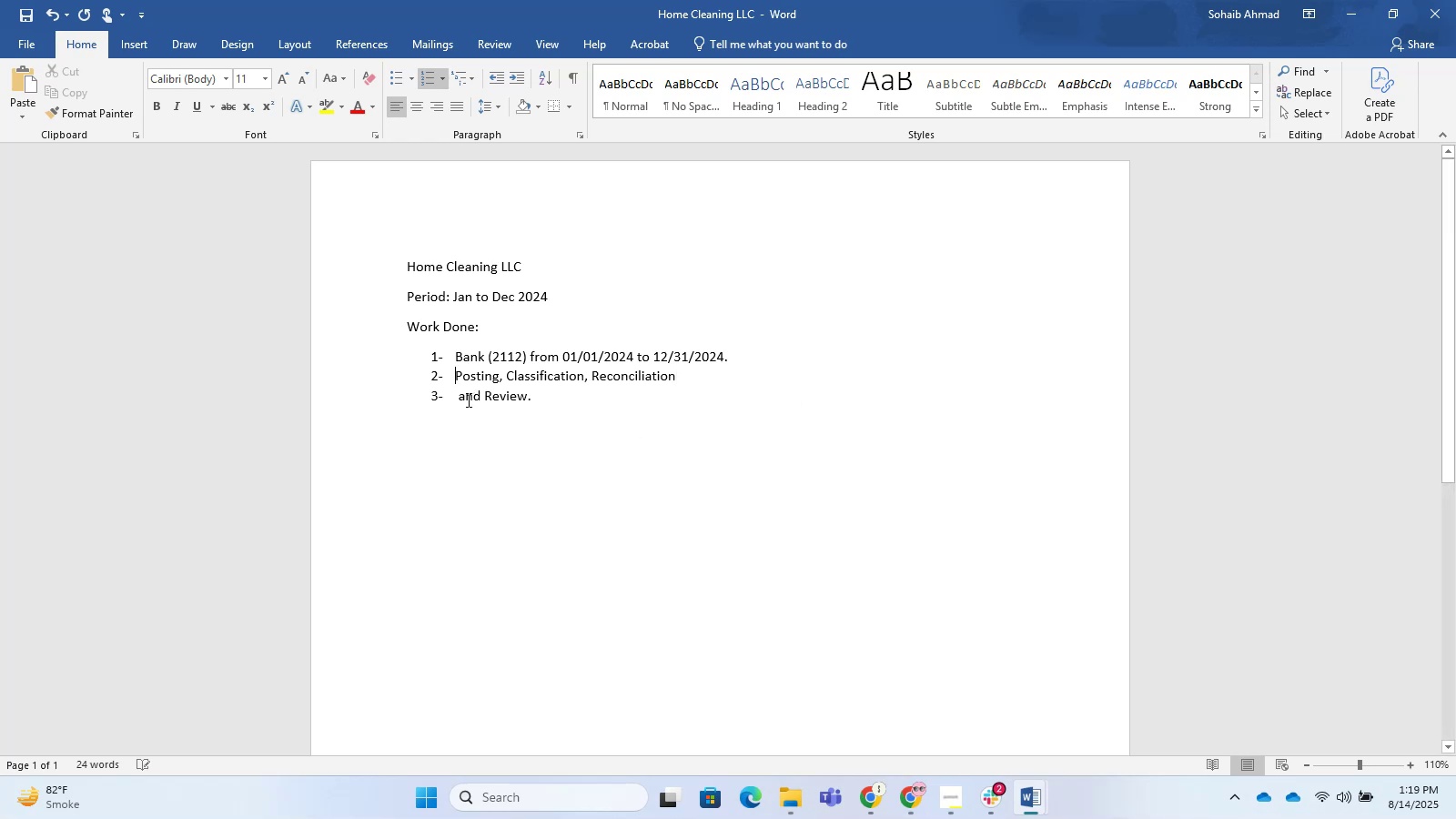 
left_click([463, 399])
 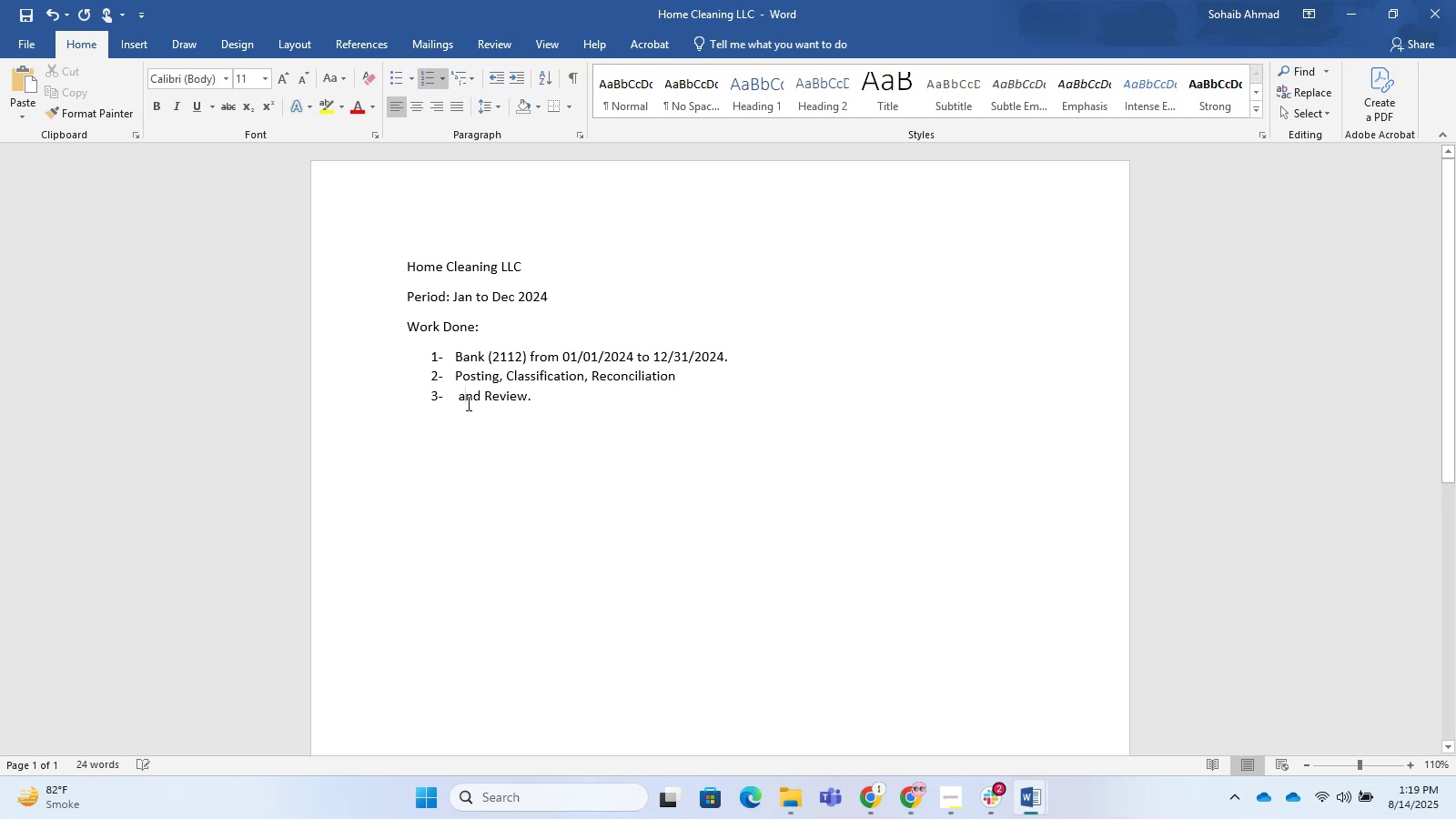 
key(Backspace)
 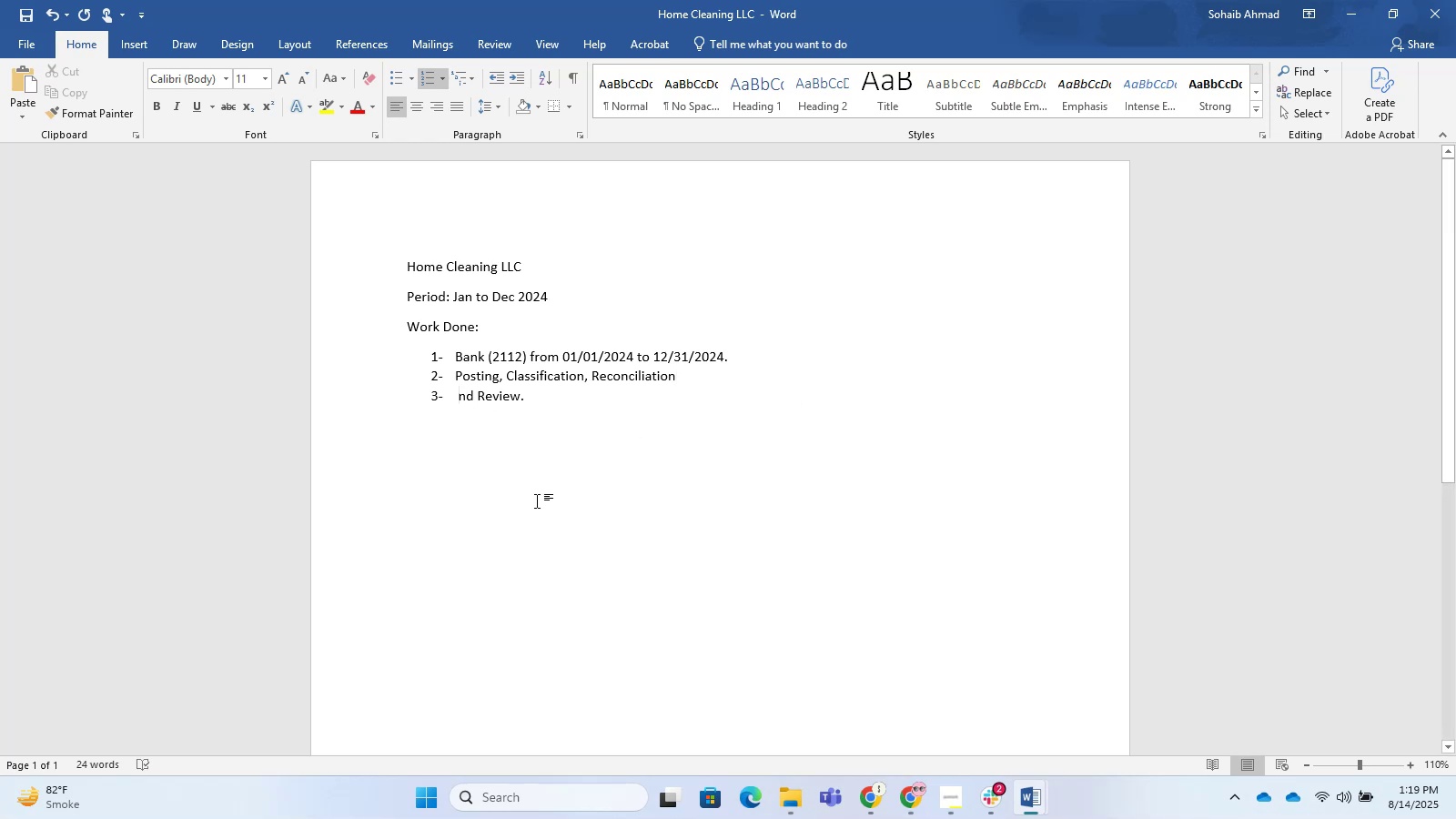 
key(A)
 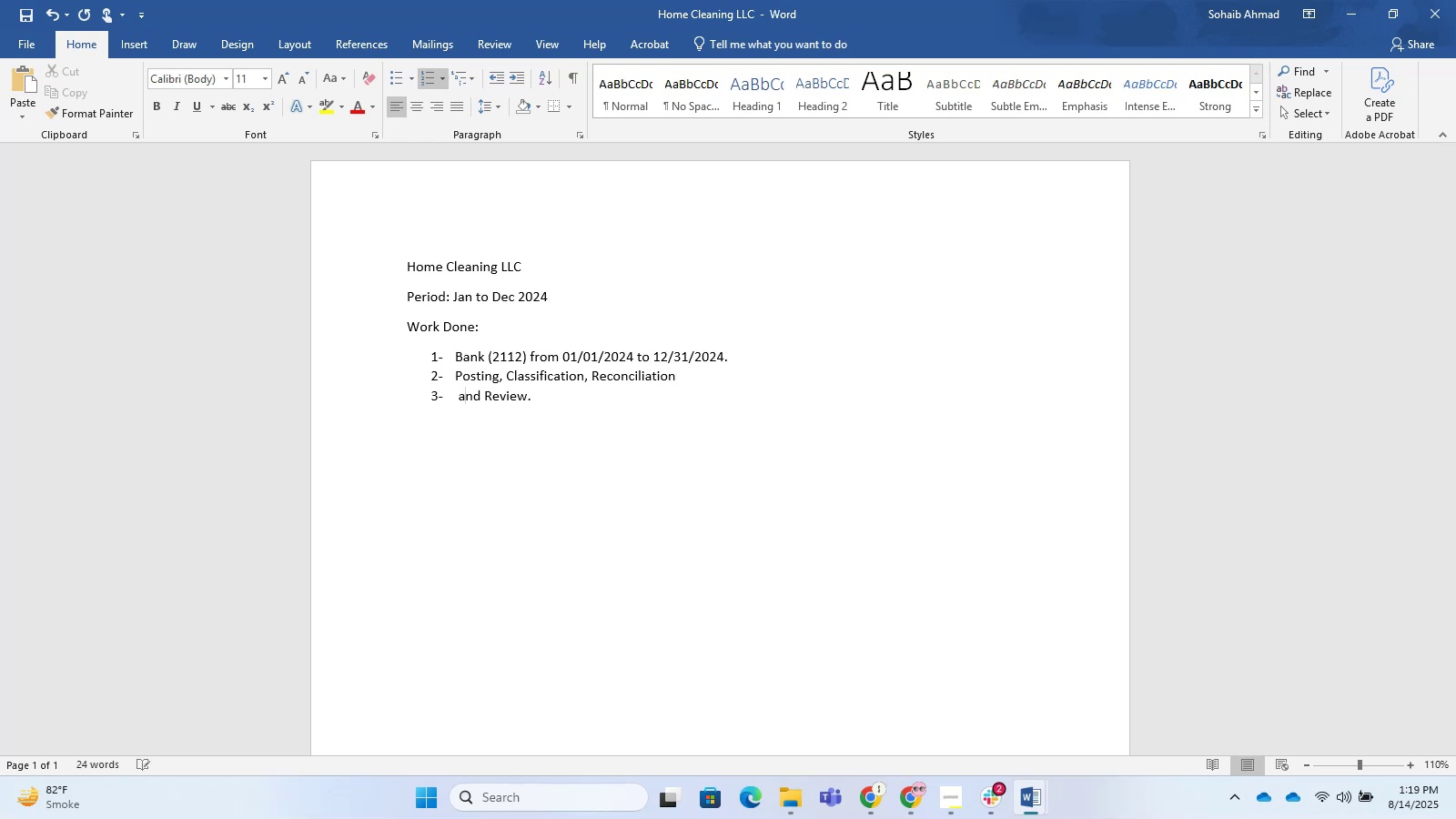 
key(ArrowLeft)
 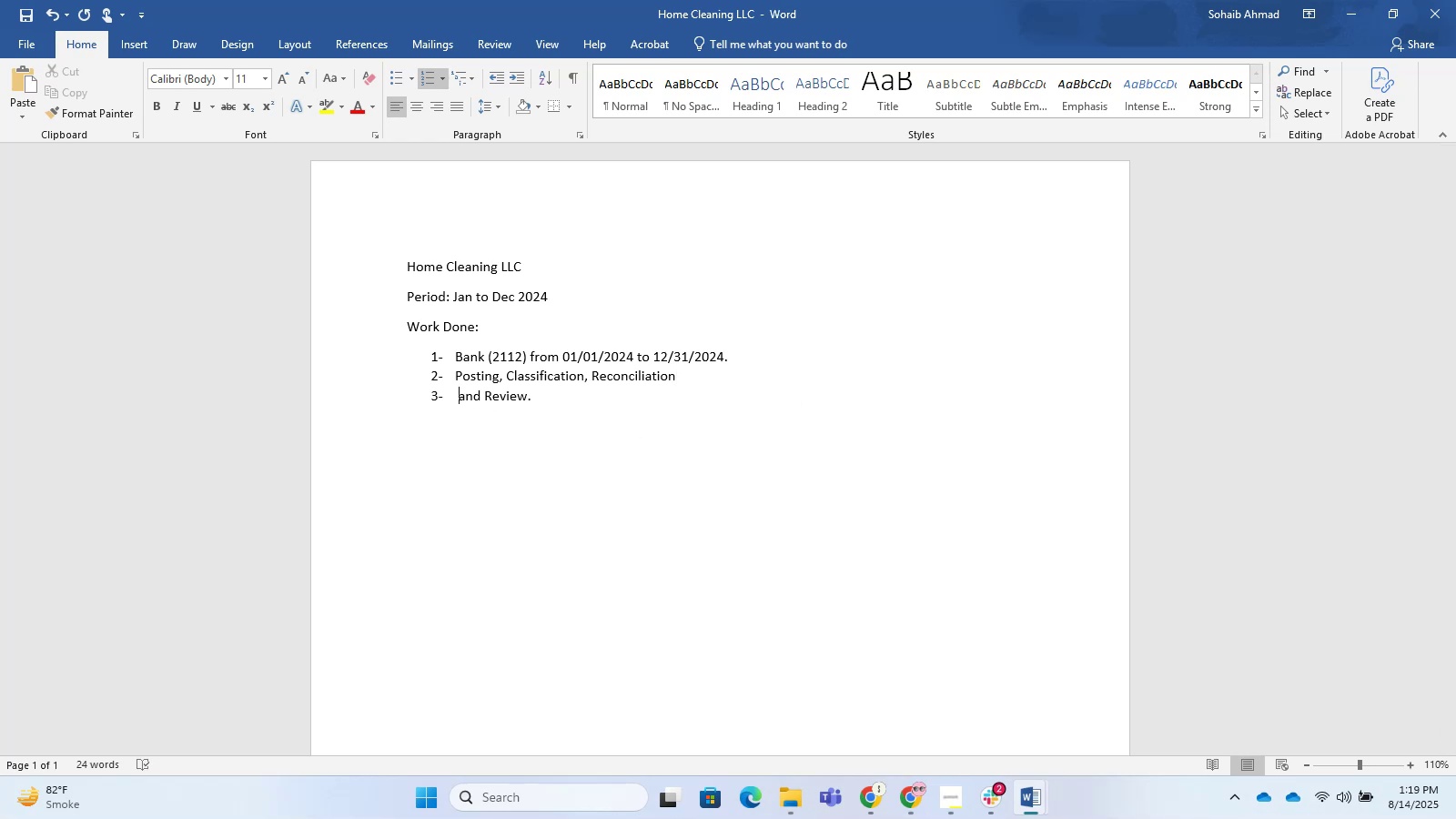 
key(Backspace)
 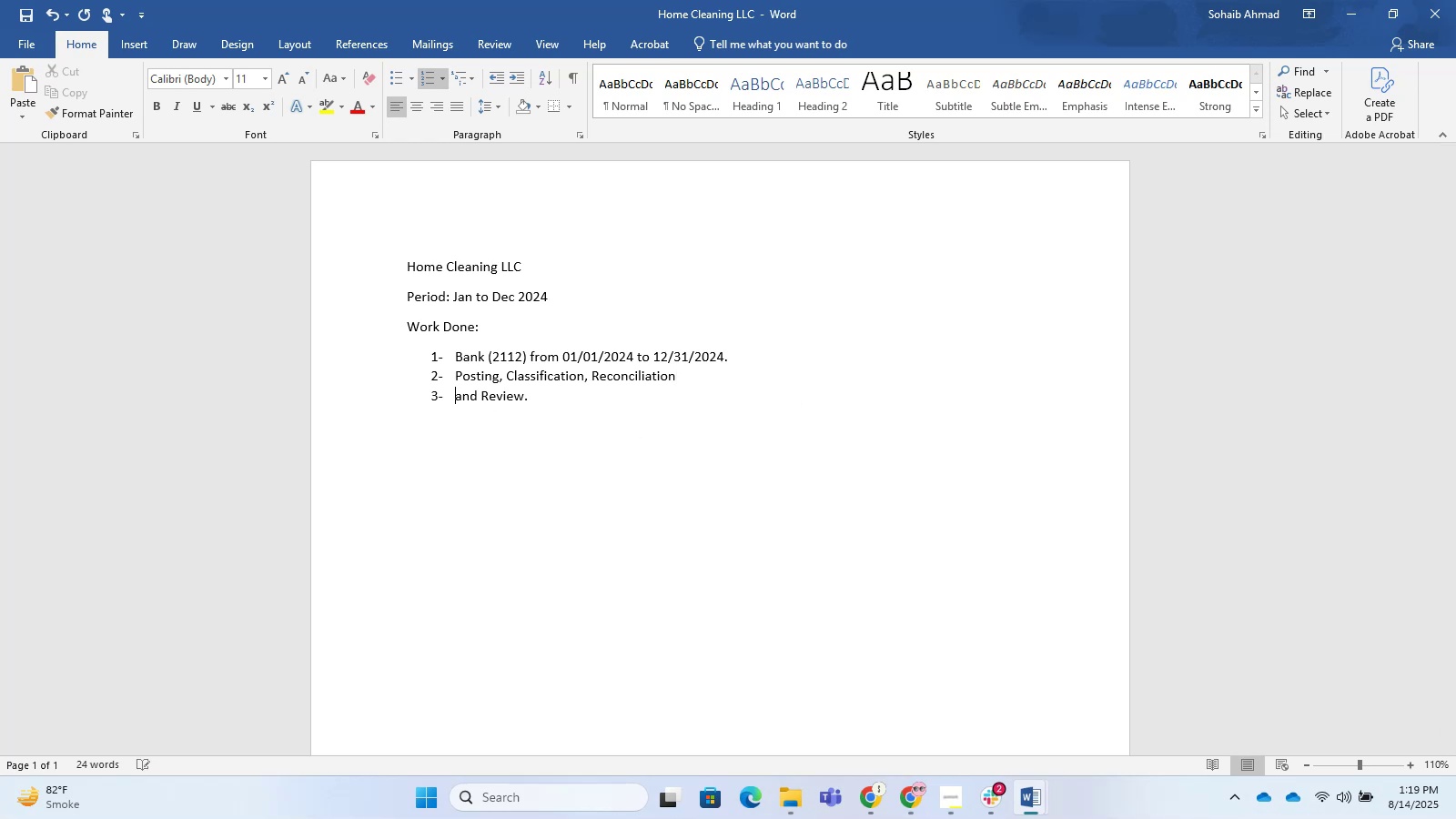 
key(Backspace)
 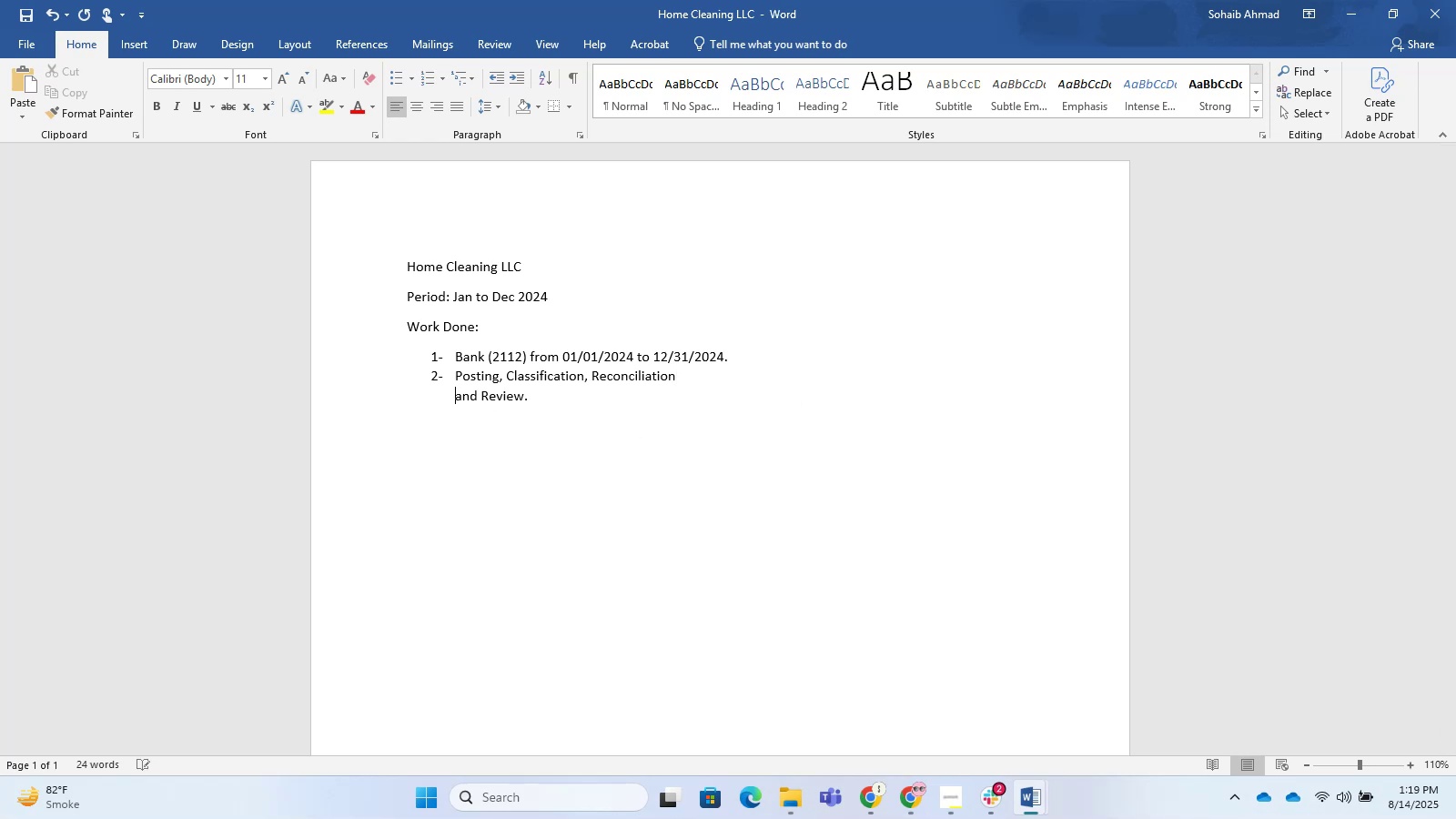 
key(Backspace)
 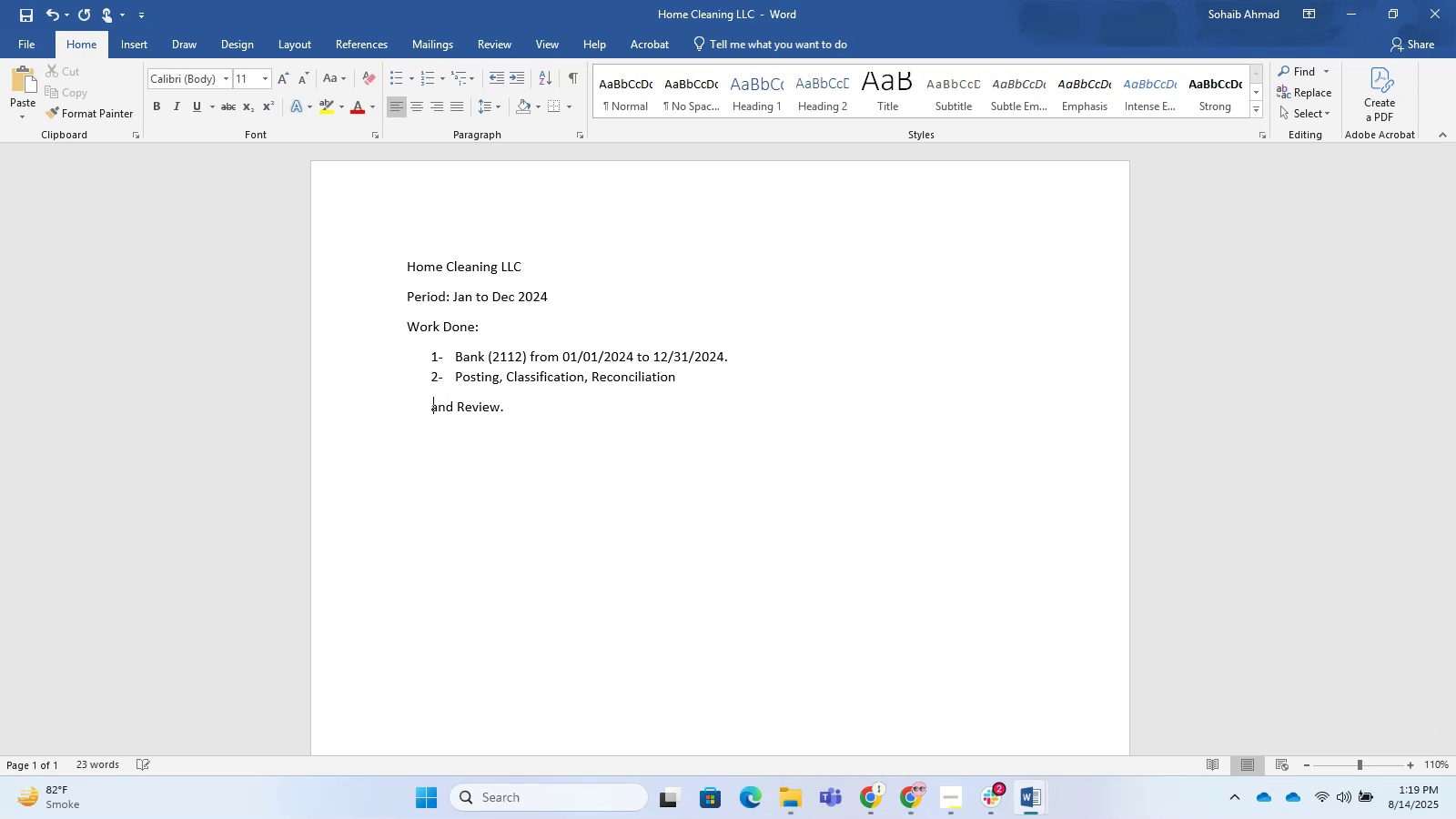 
key(Backspace)
 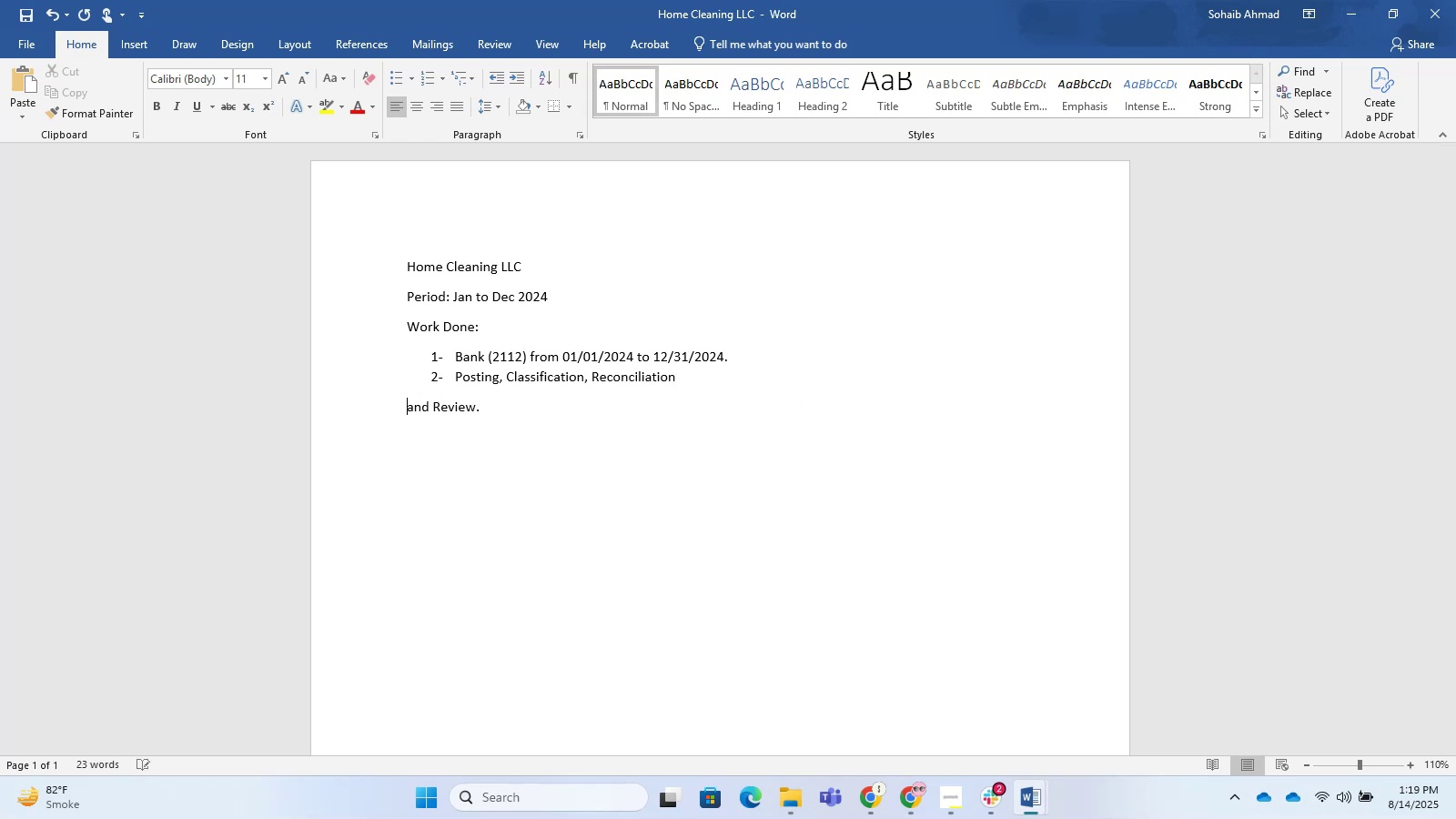 
key(Backspace)
 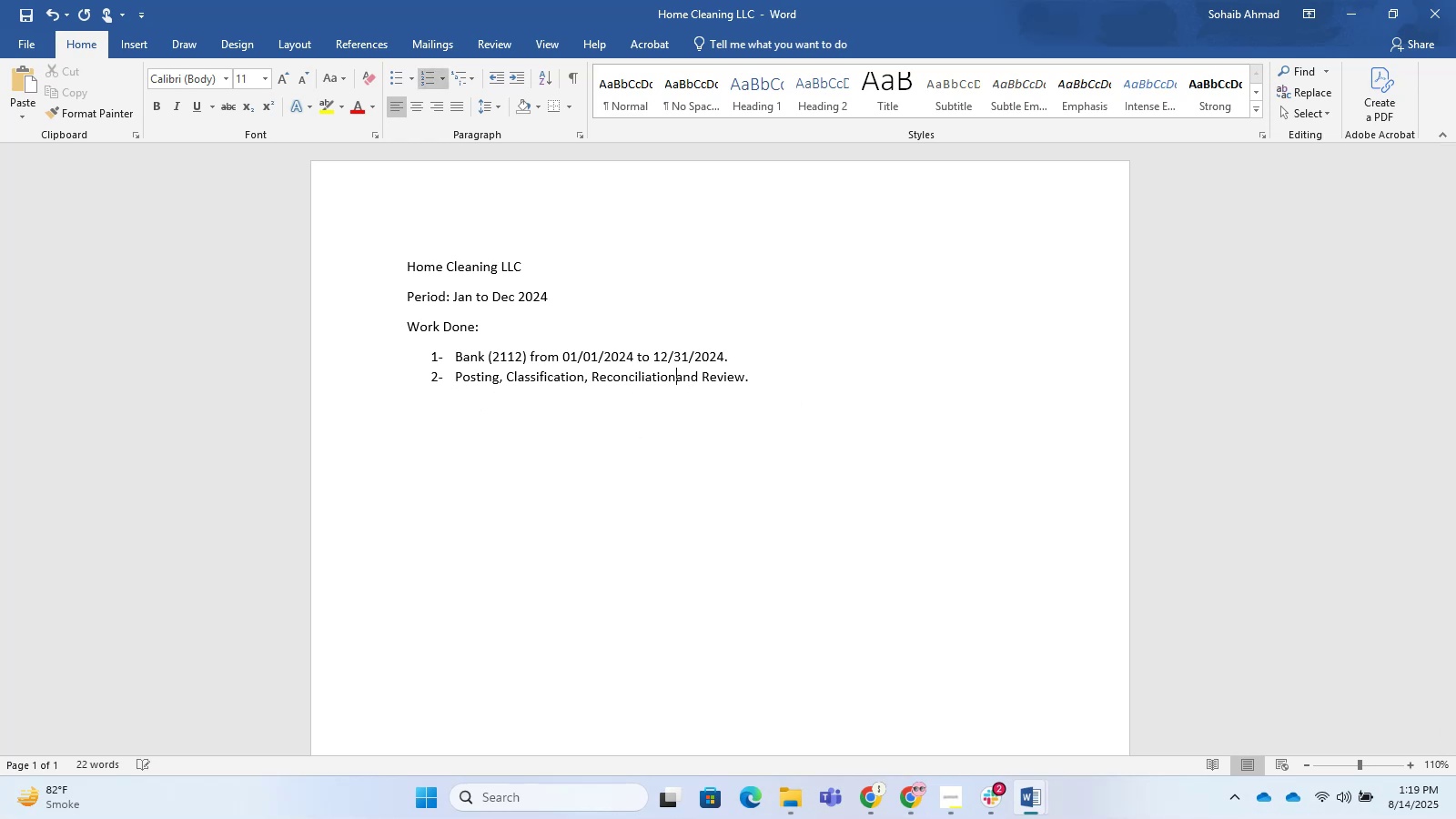 
key(Space)
 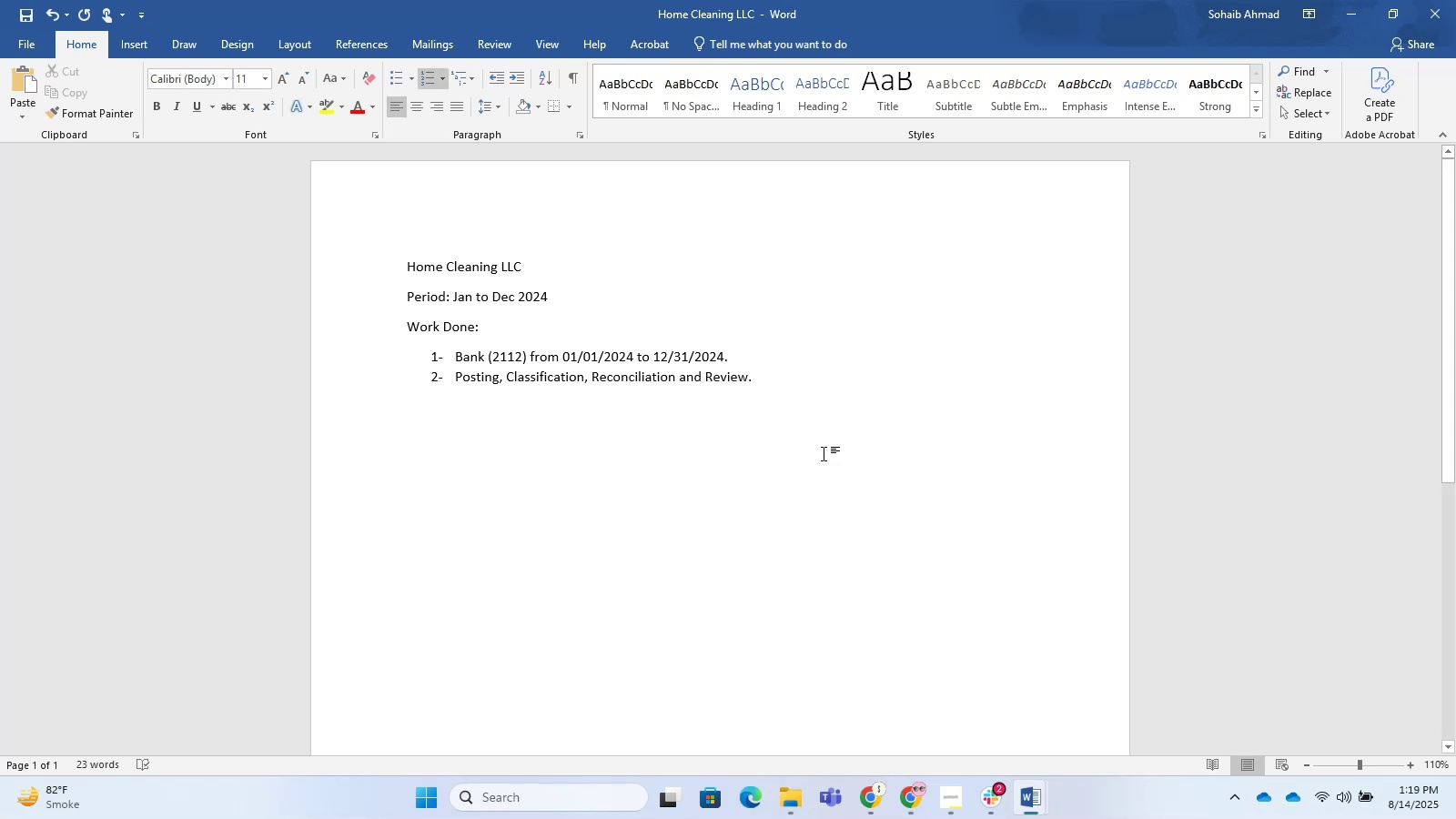 
left_click([815, 395])
 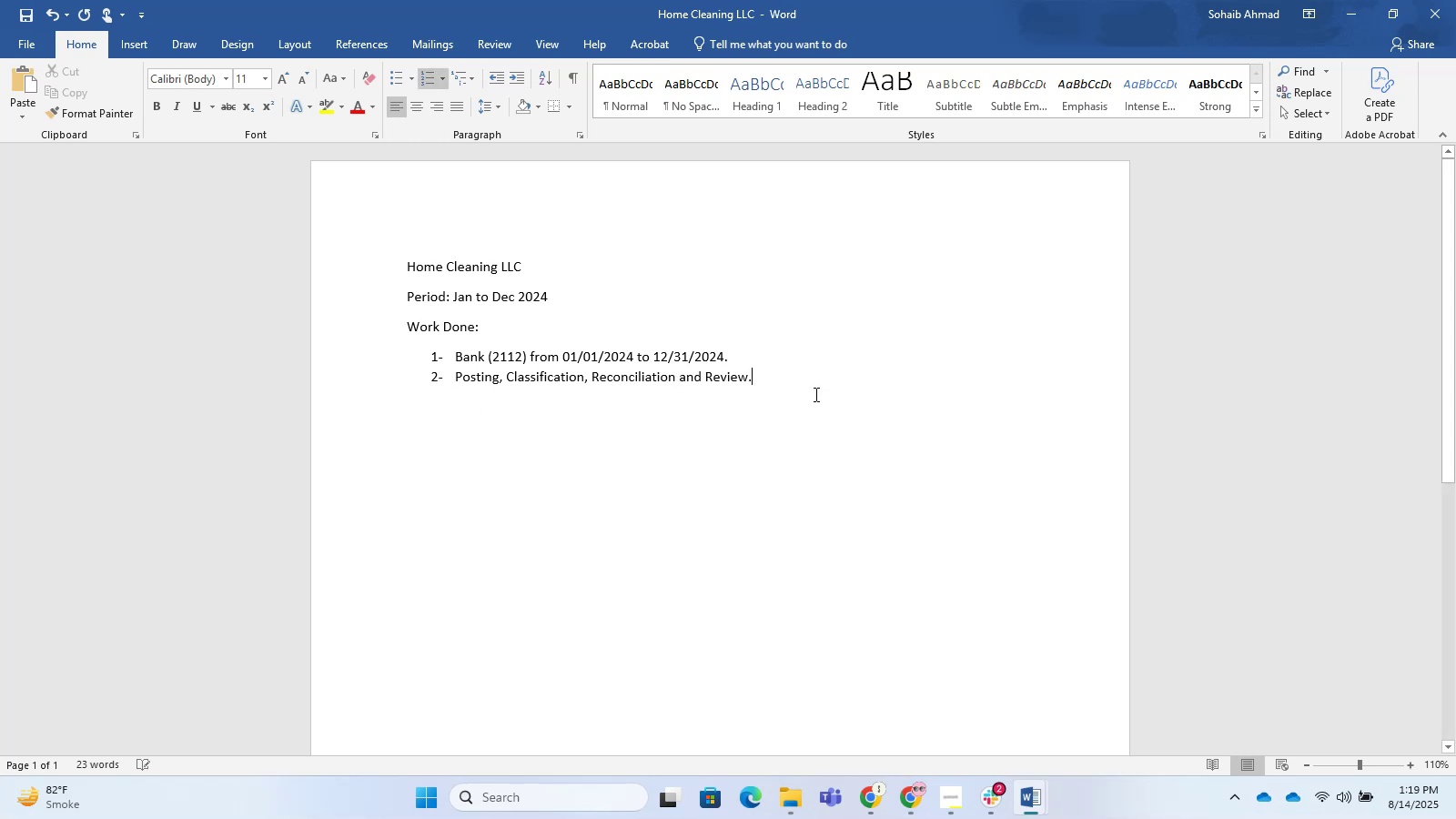 
key(Enter)
 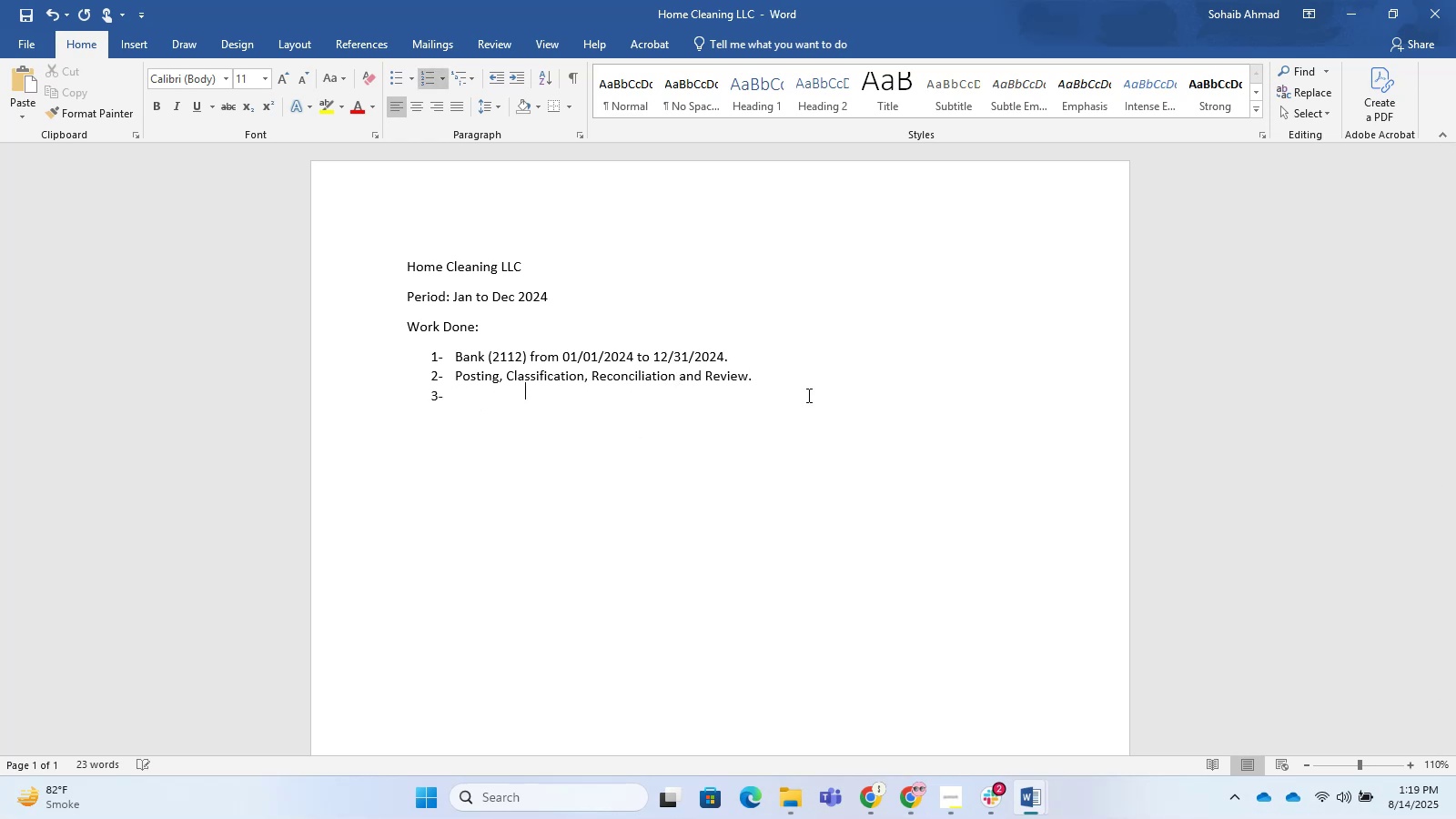 
key(Enter)
 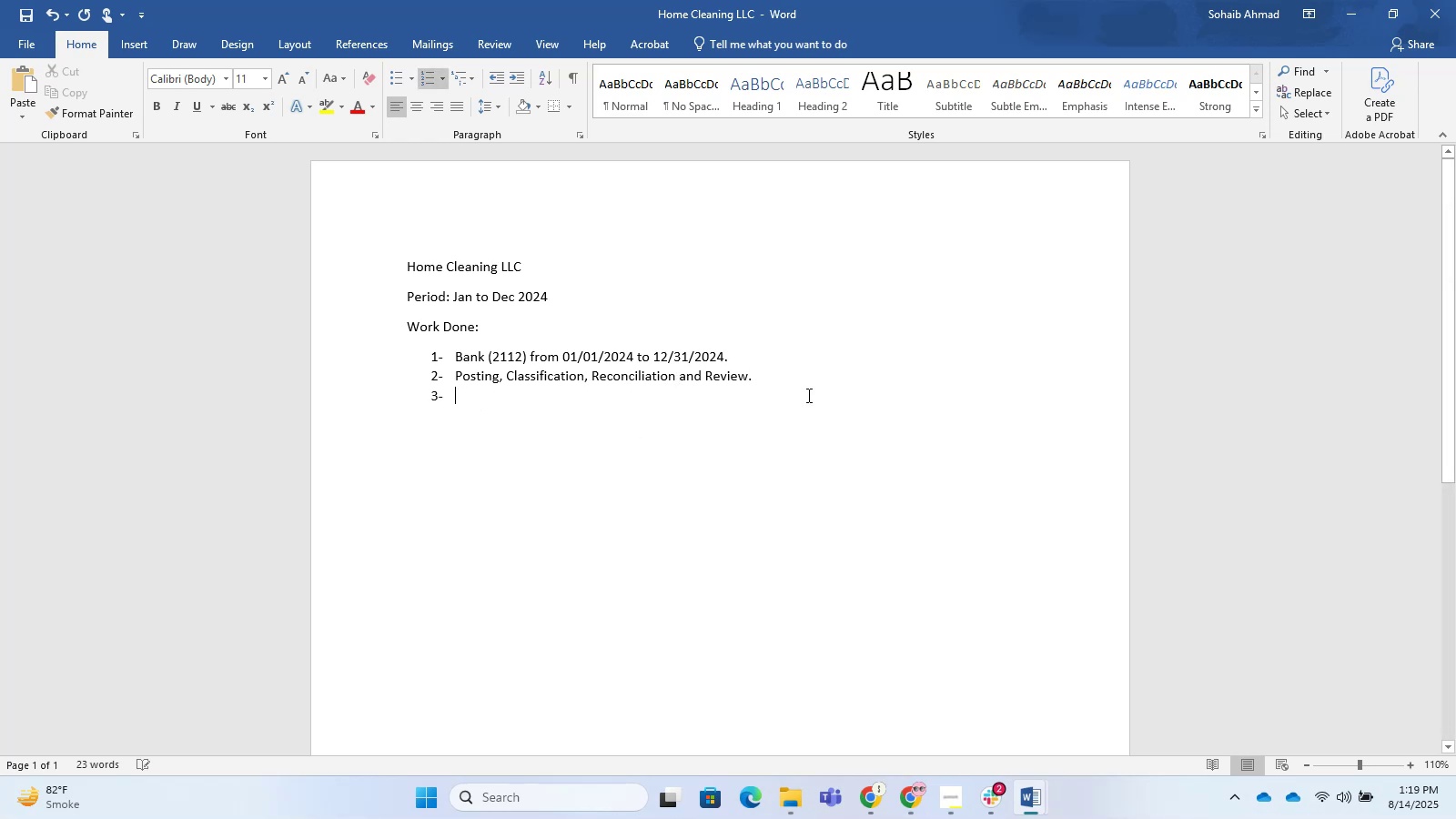 
key(Enter)
 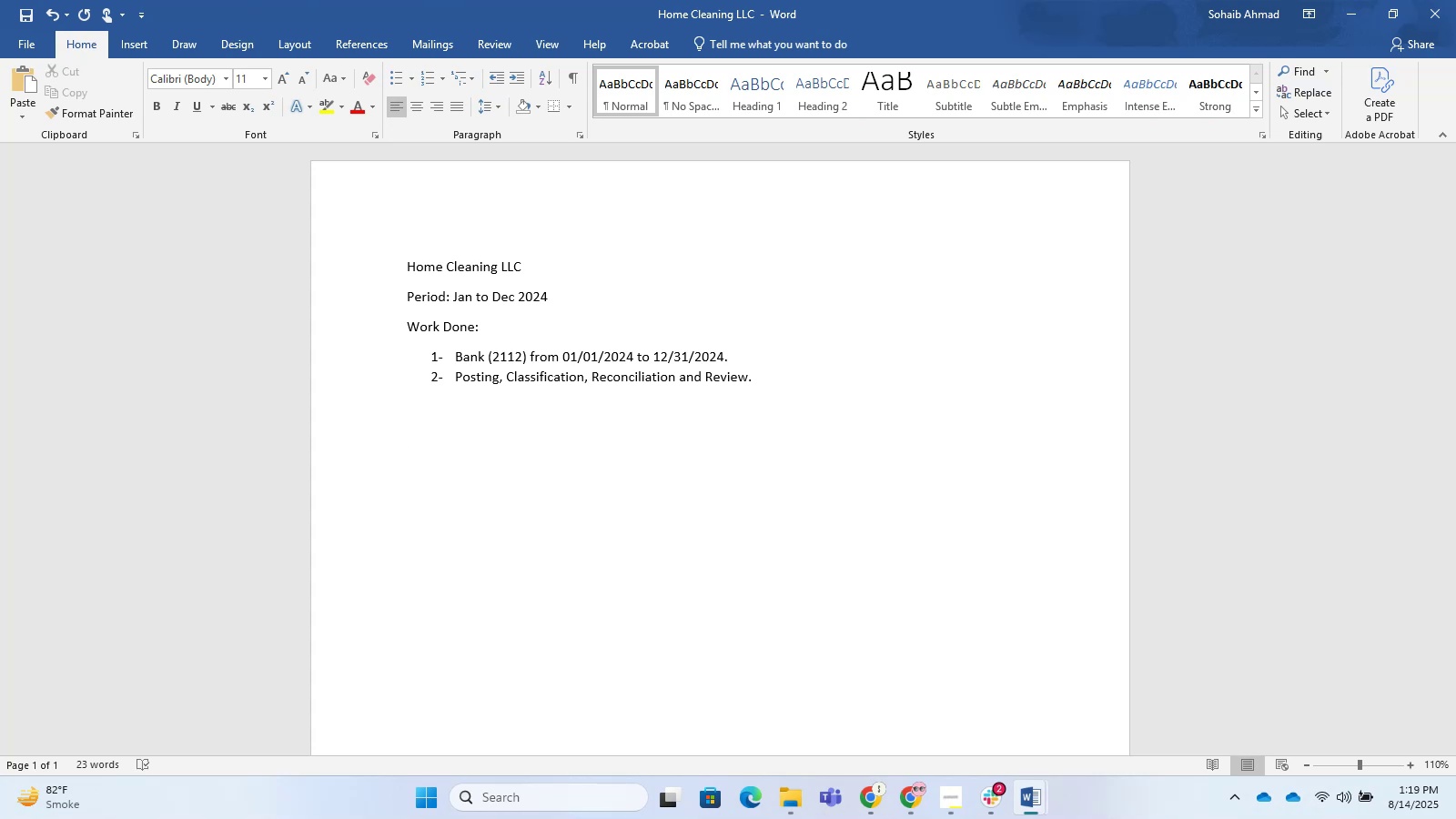 
type(Notes:)
 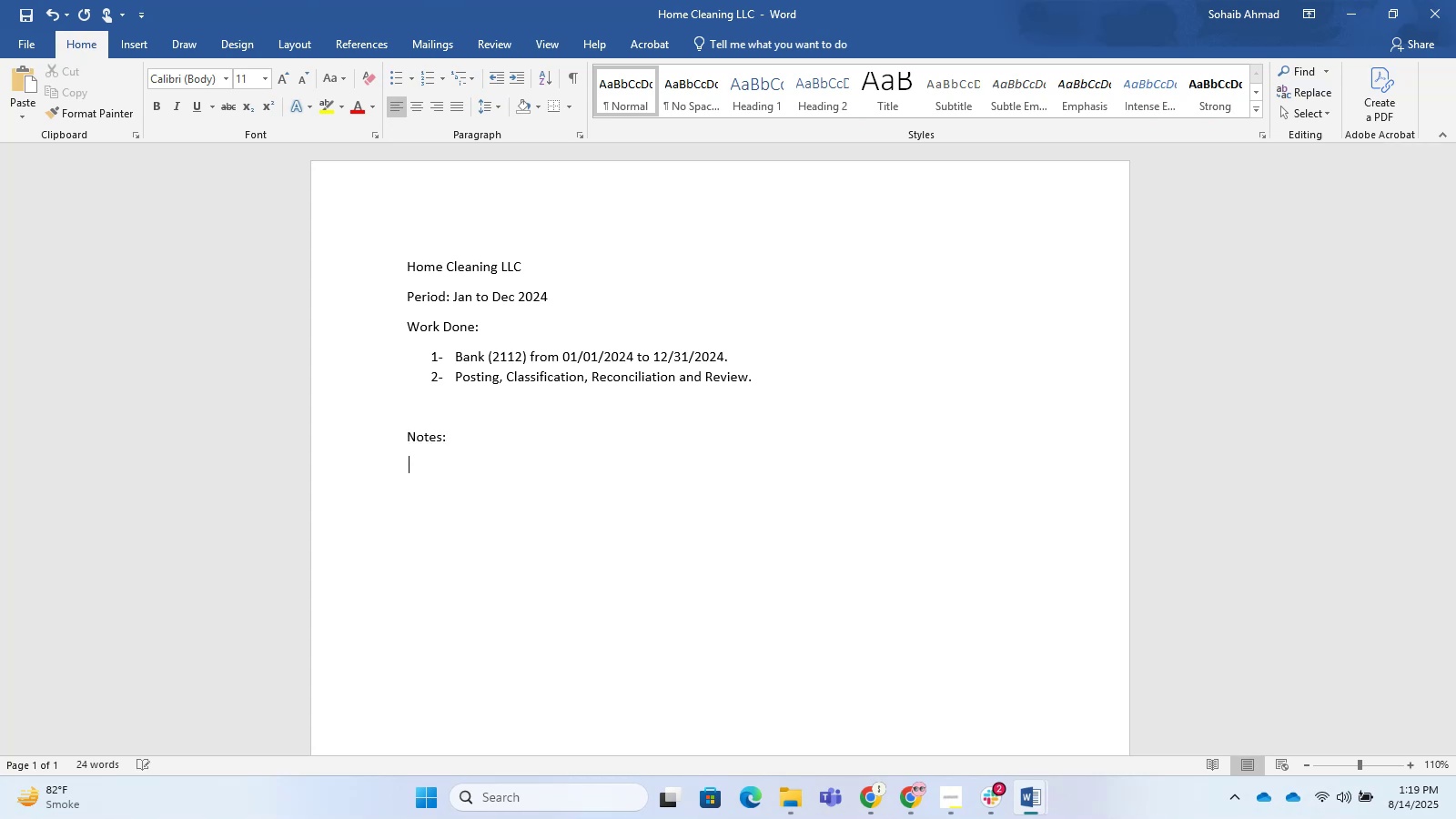 
 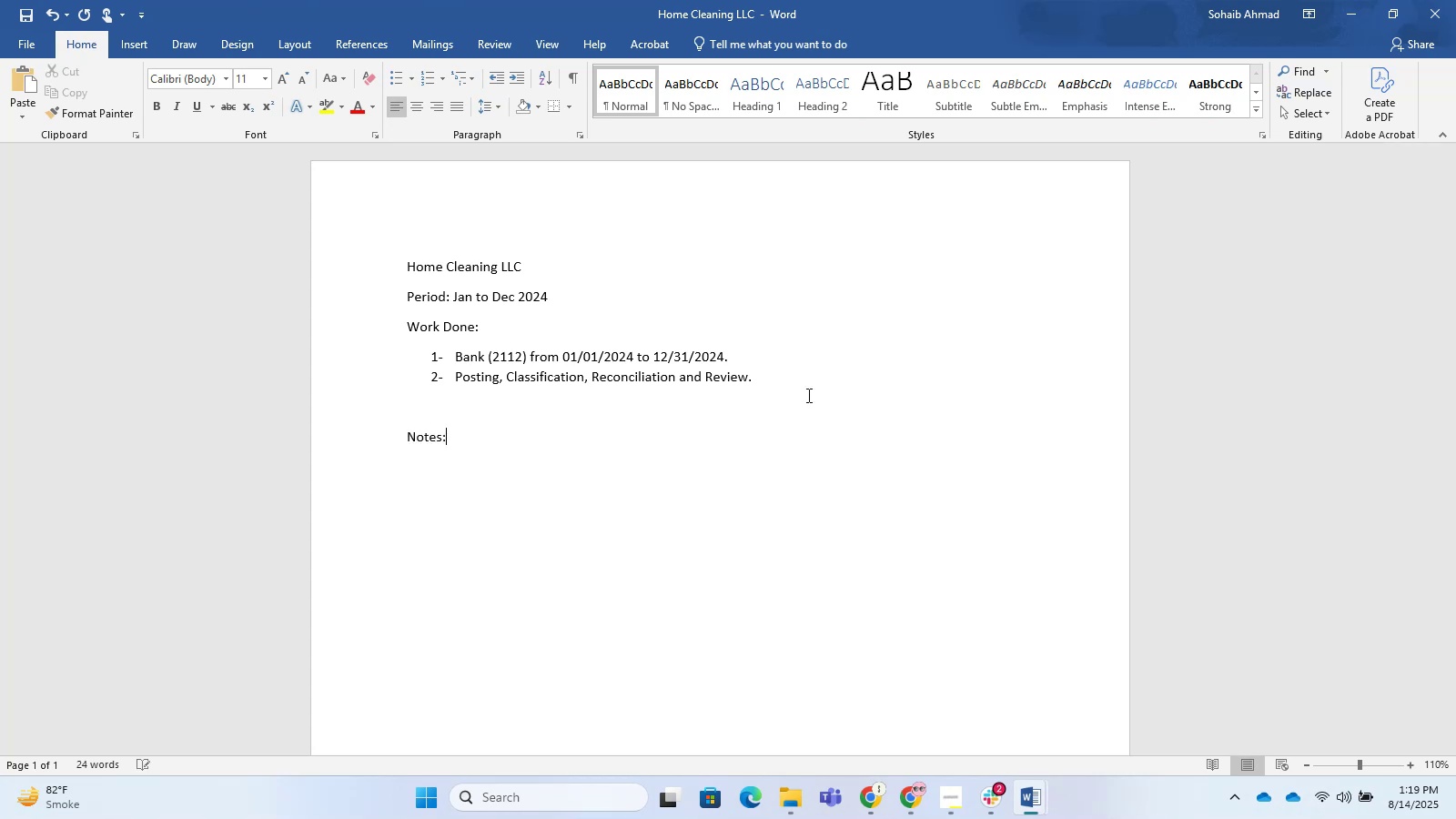 
key(Enter)
 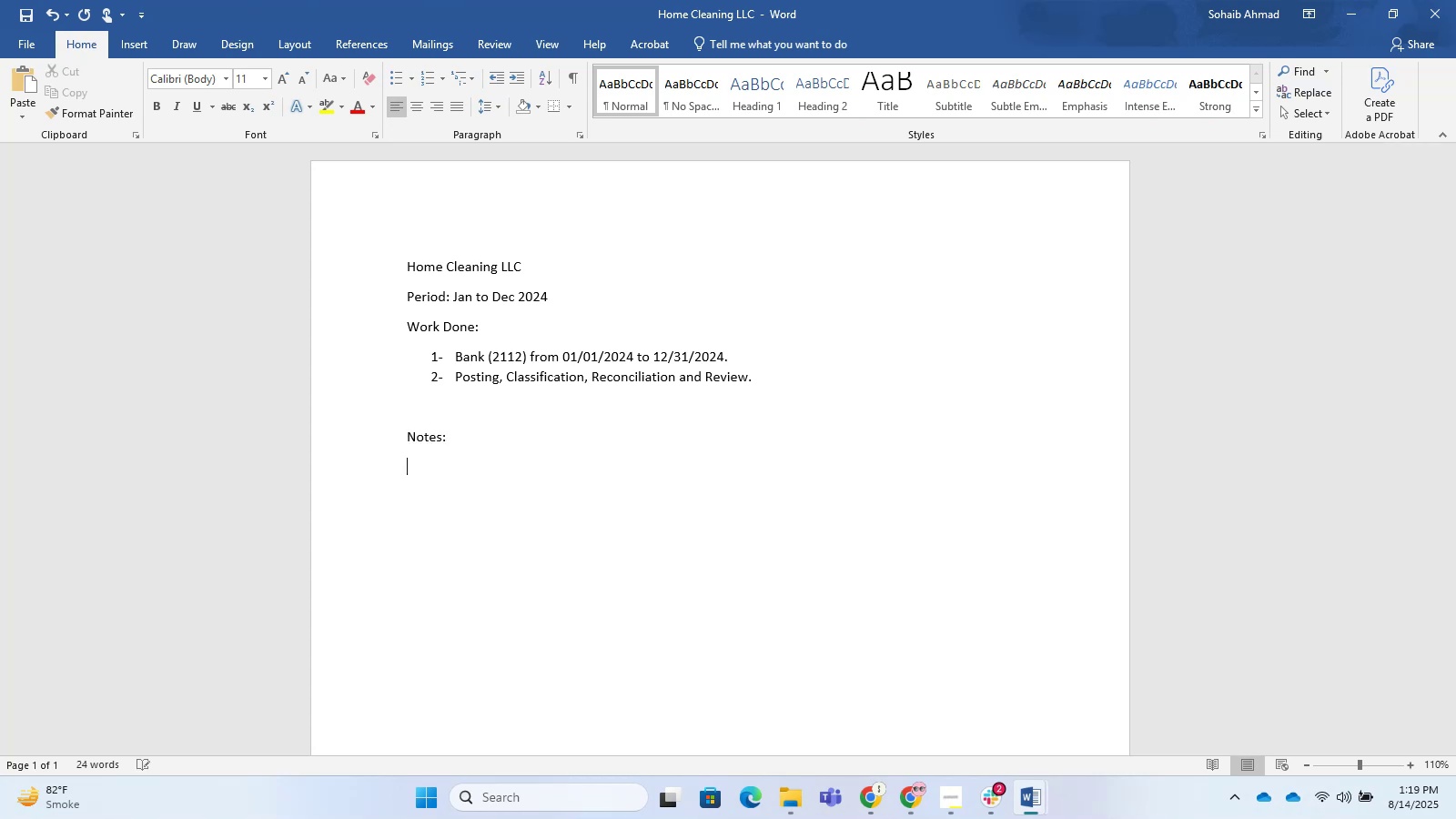 
key(1)
 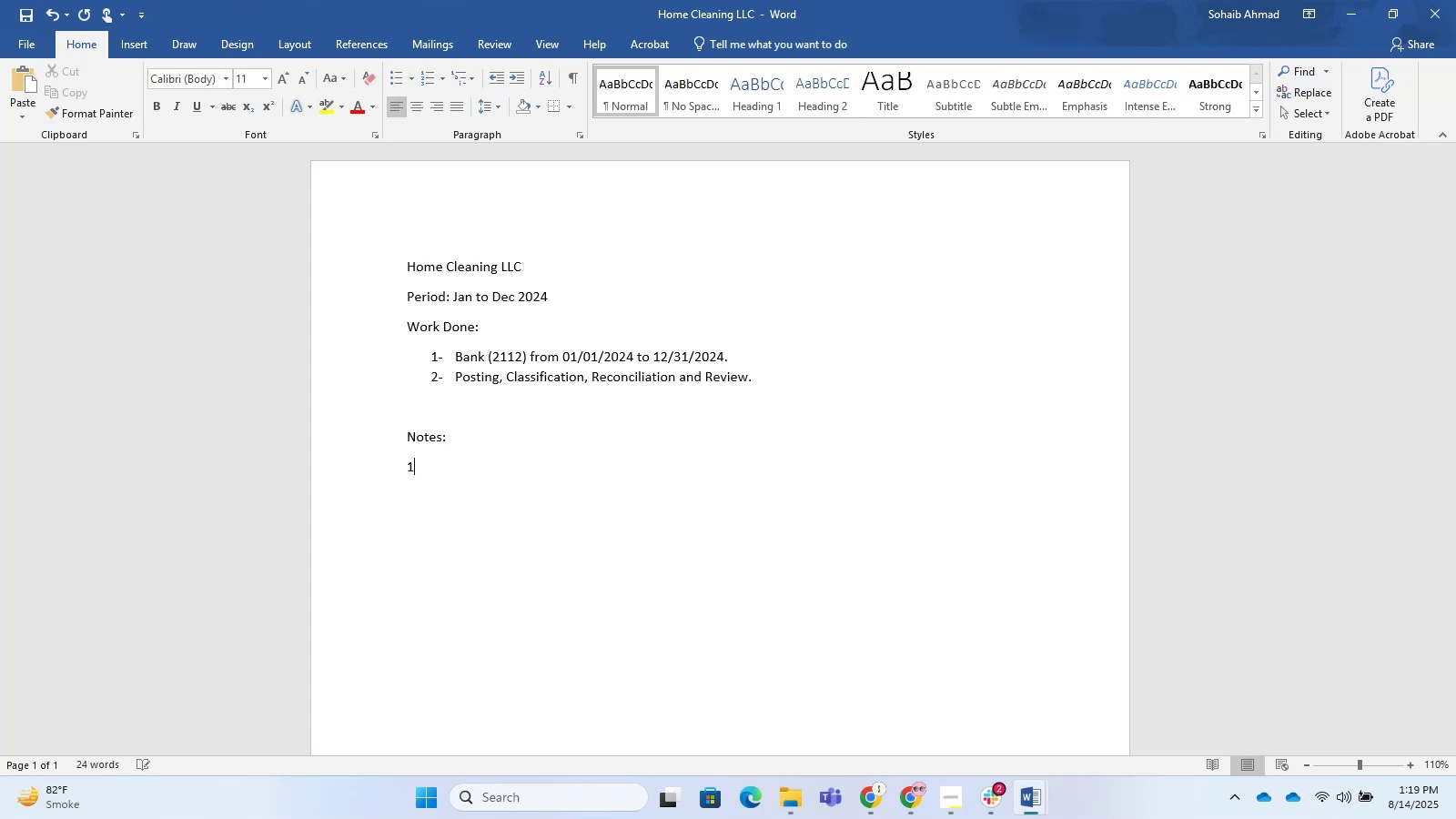 
key(Minus)
 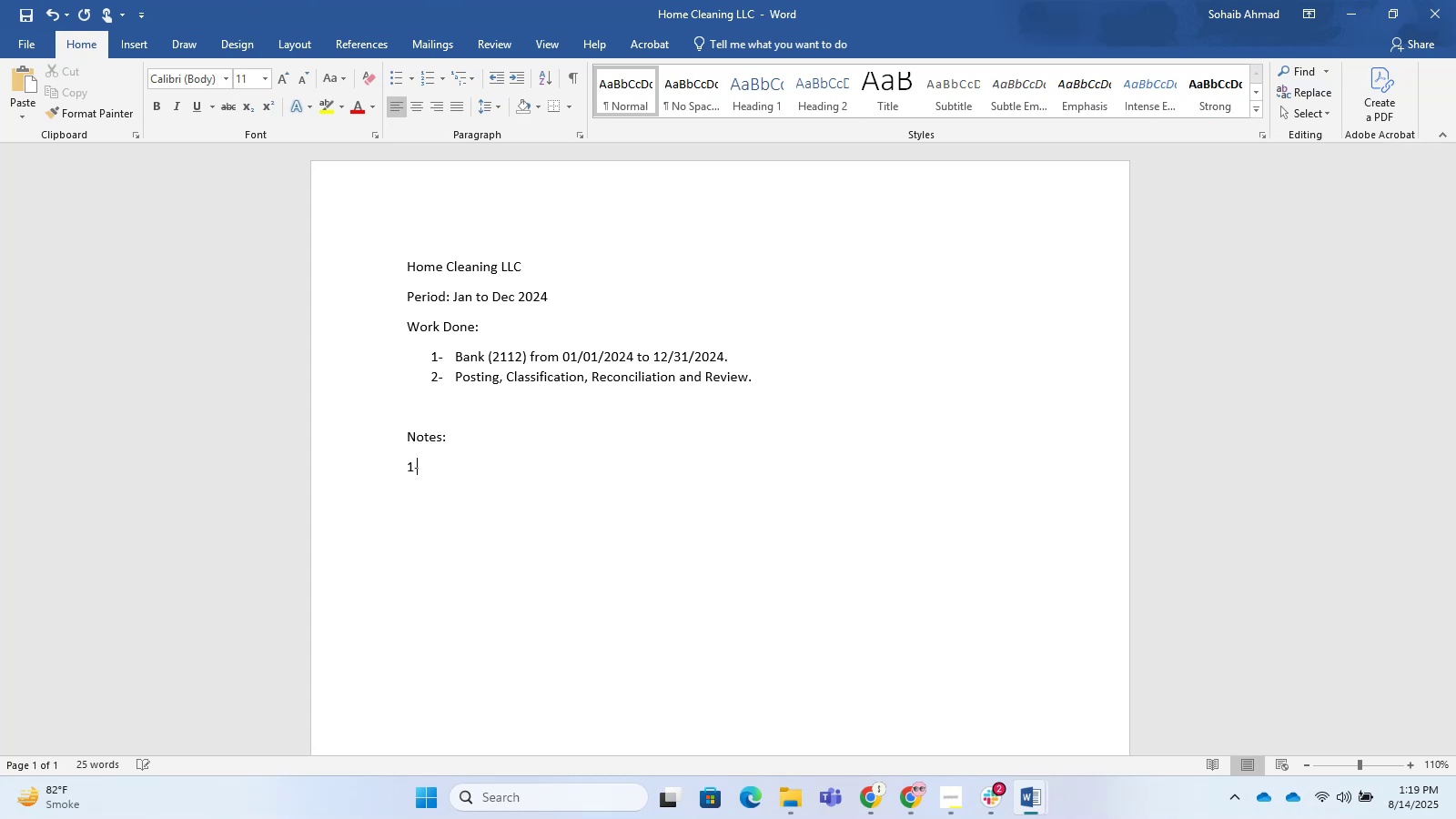 
key(Space)
 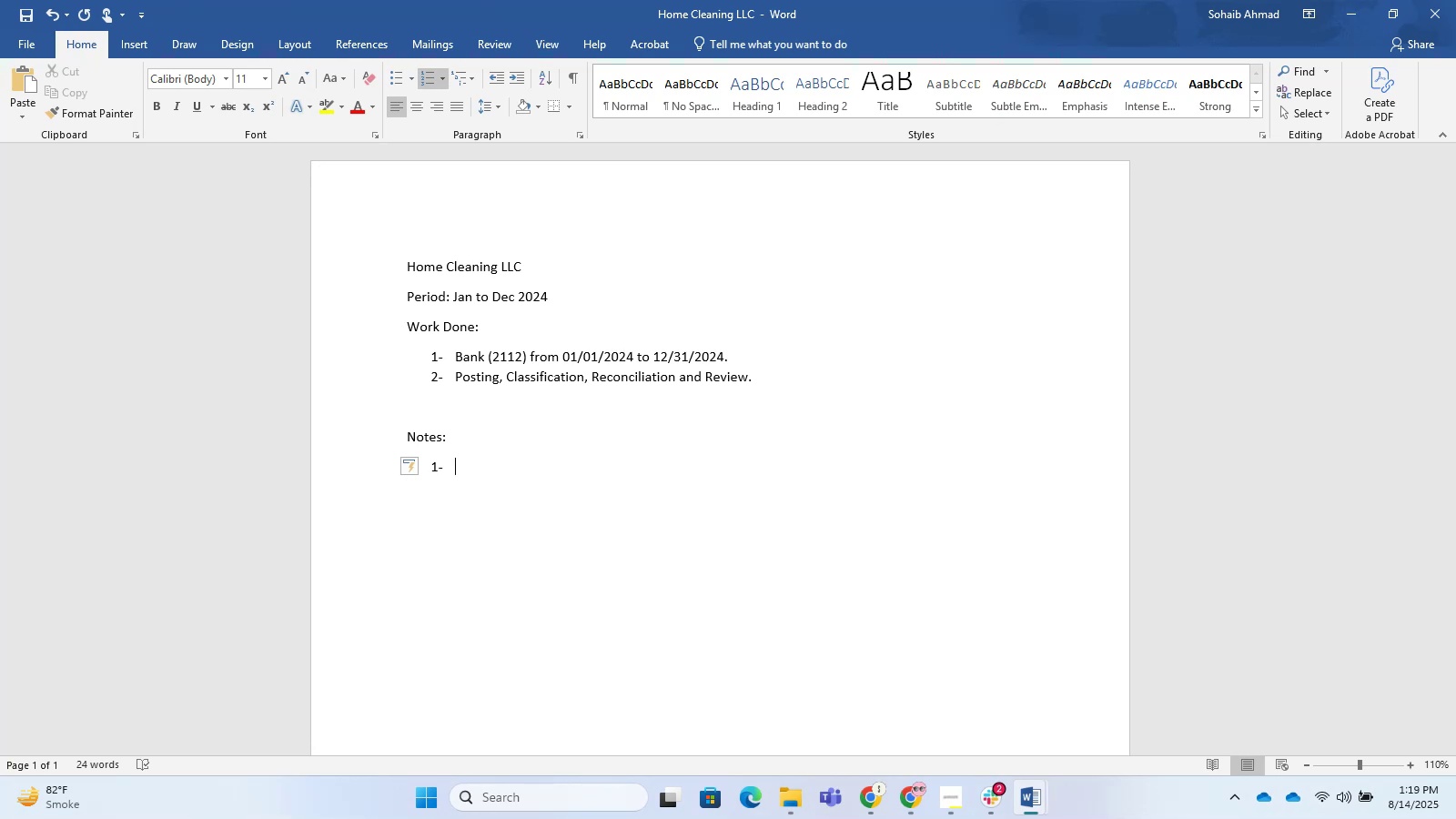 
wait(36.12)
 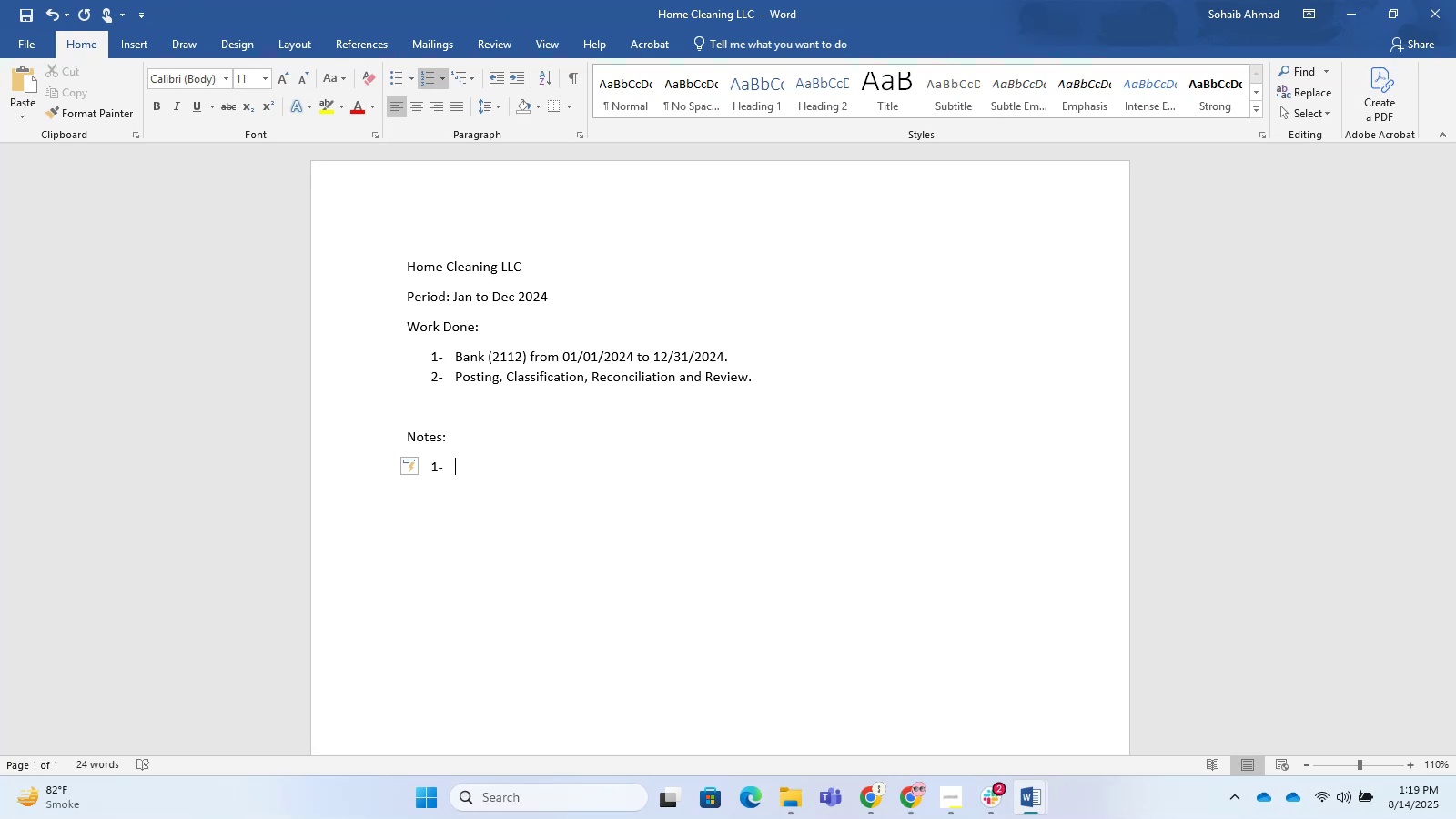 
left_click([599, 489])
 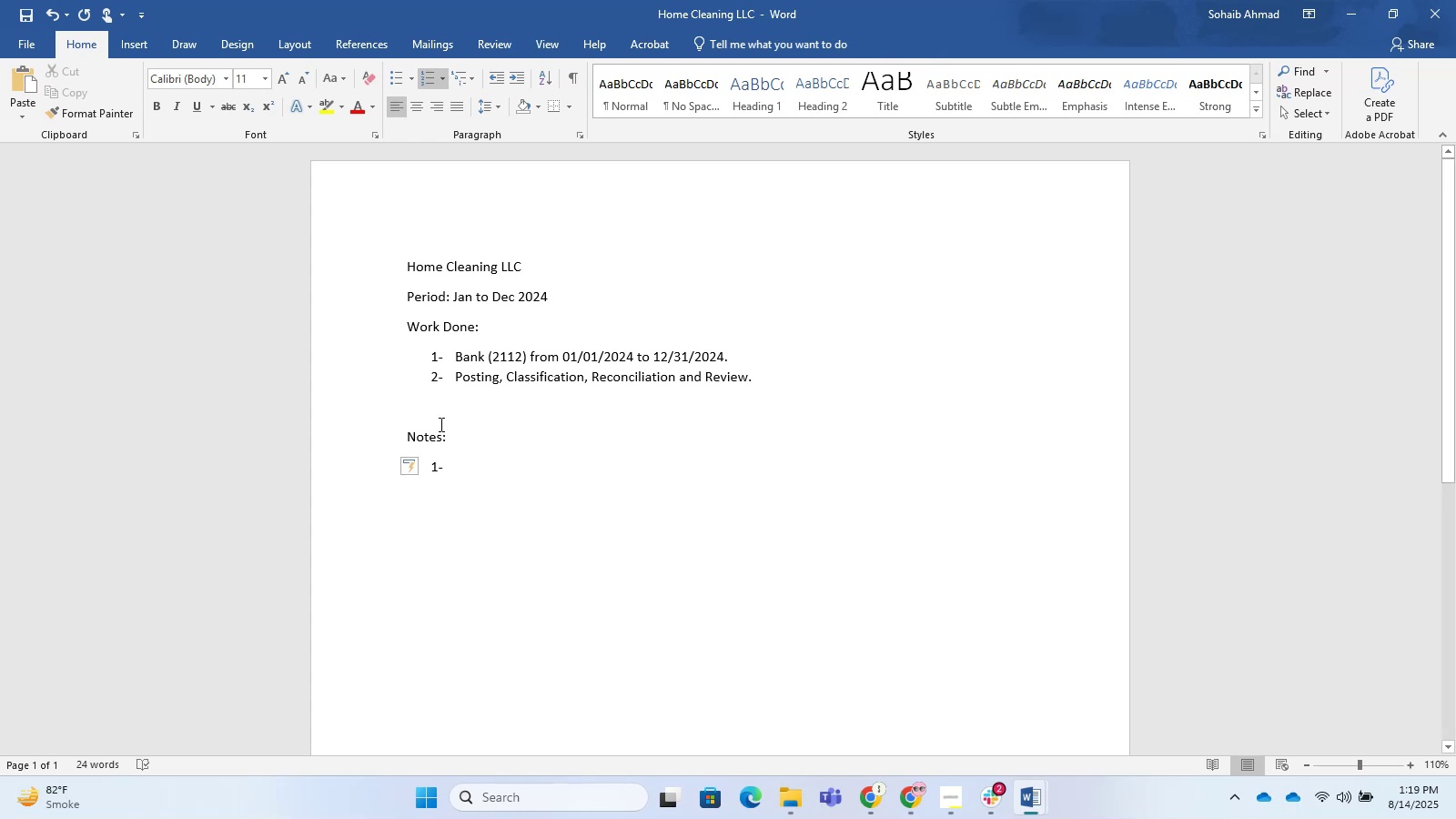 
left_click([412, 408])
 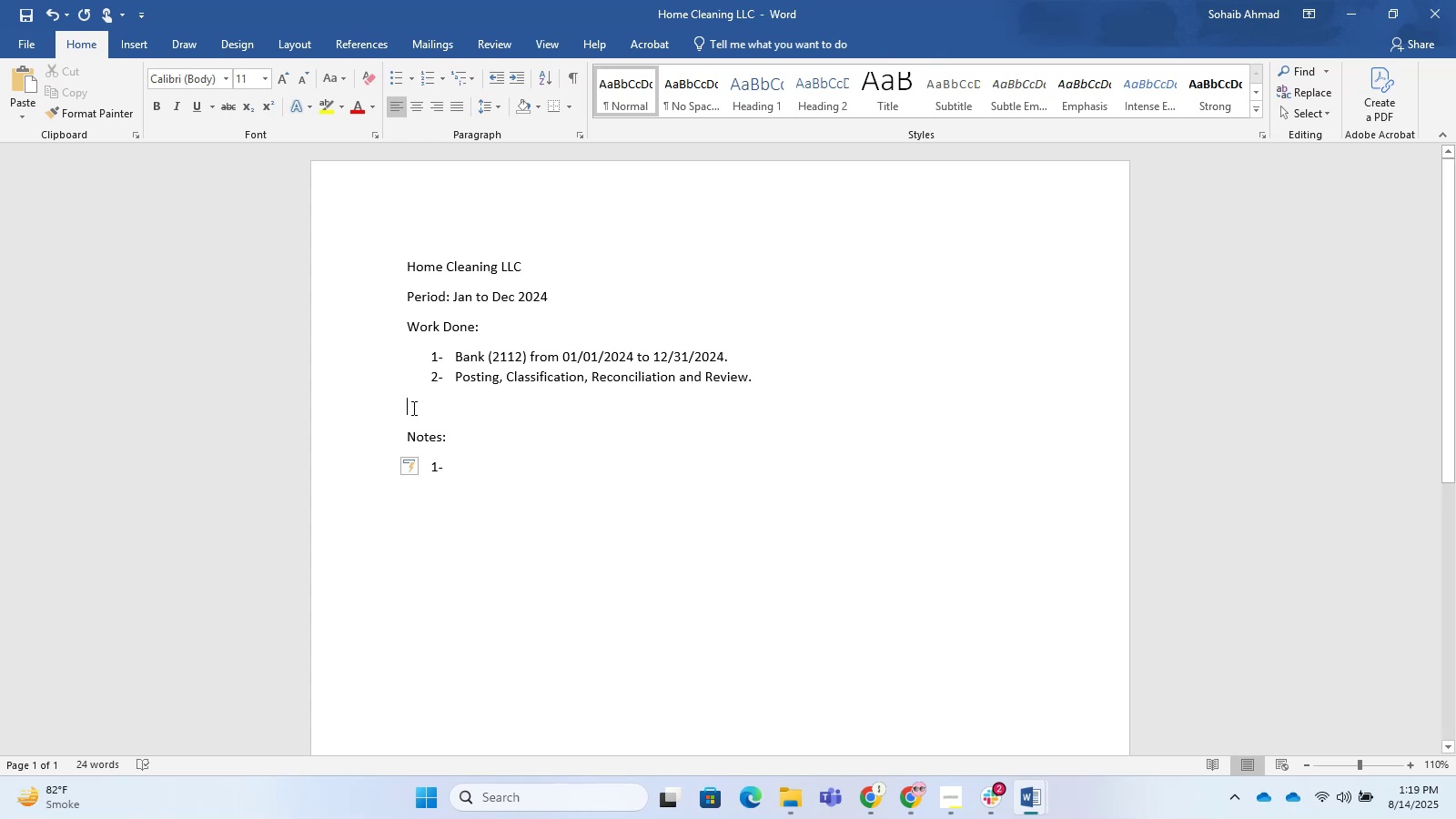 
key(Backspace)
 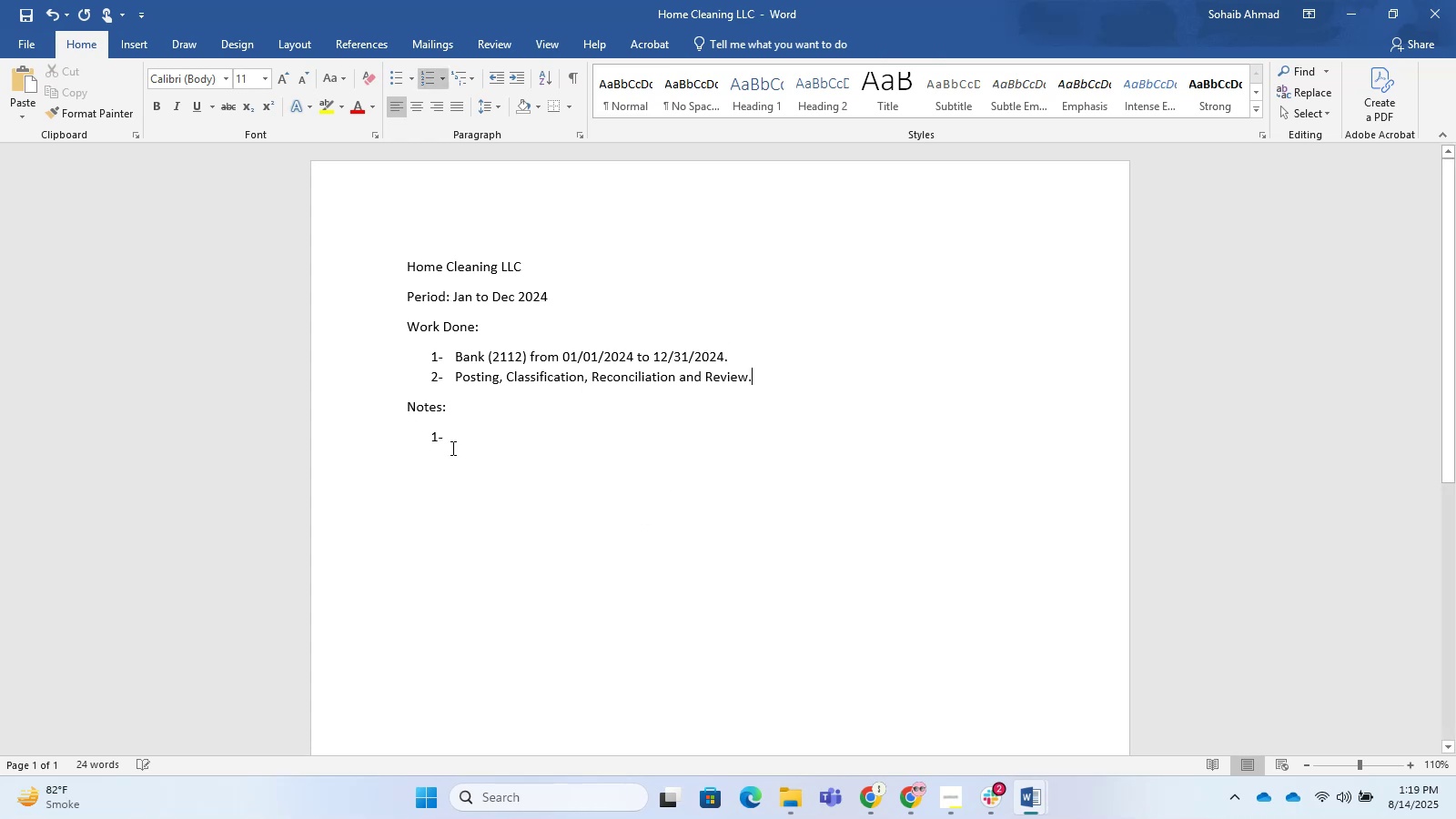 
left_click([484, 446])
 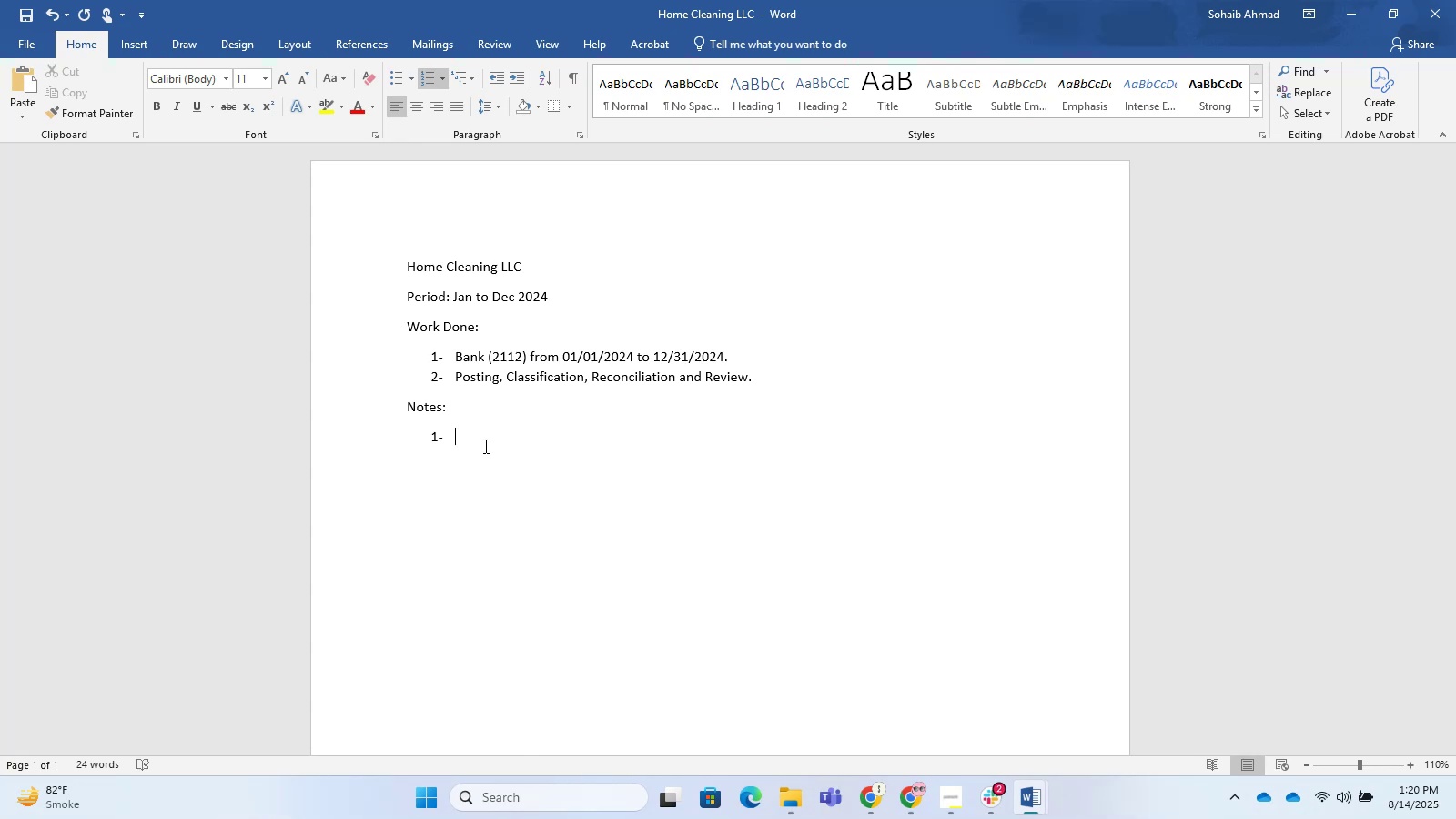 
wait(27.08)
 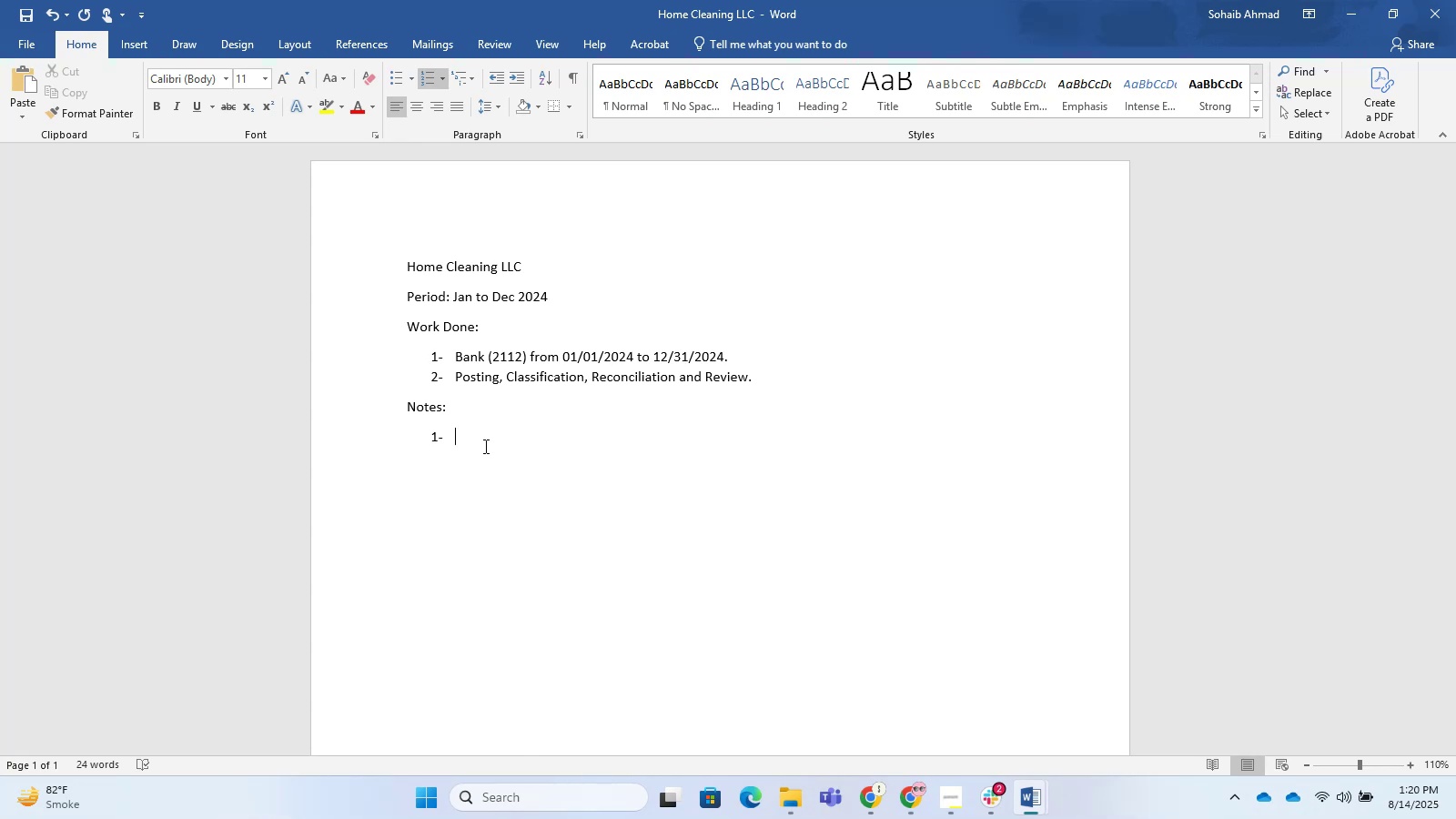 
left_click([490, 445])
 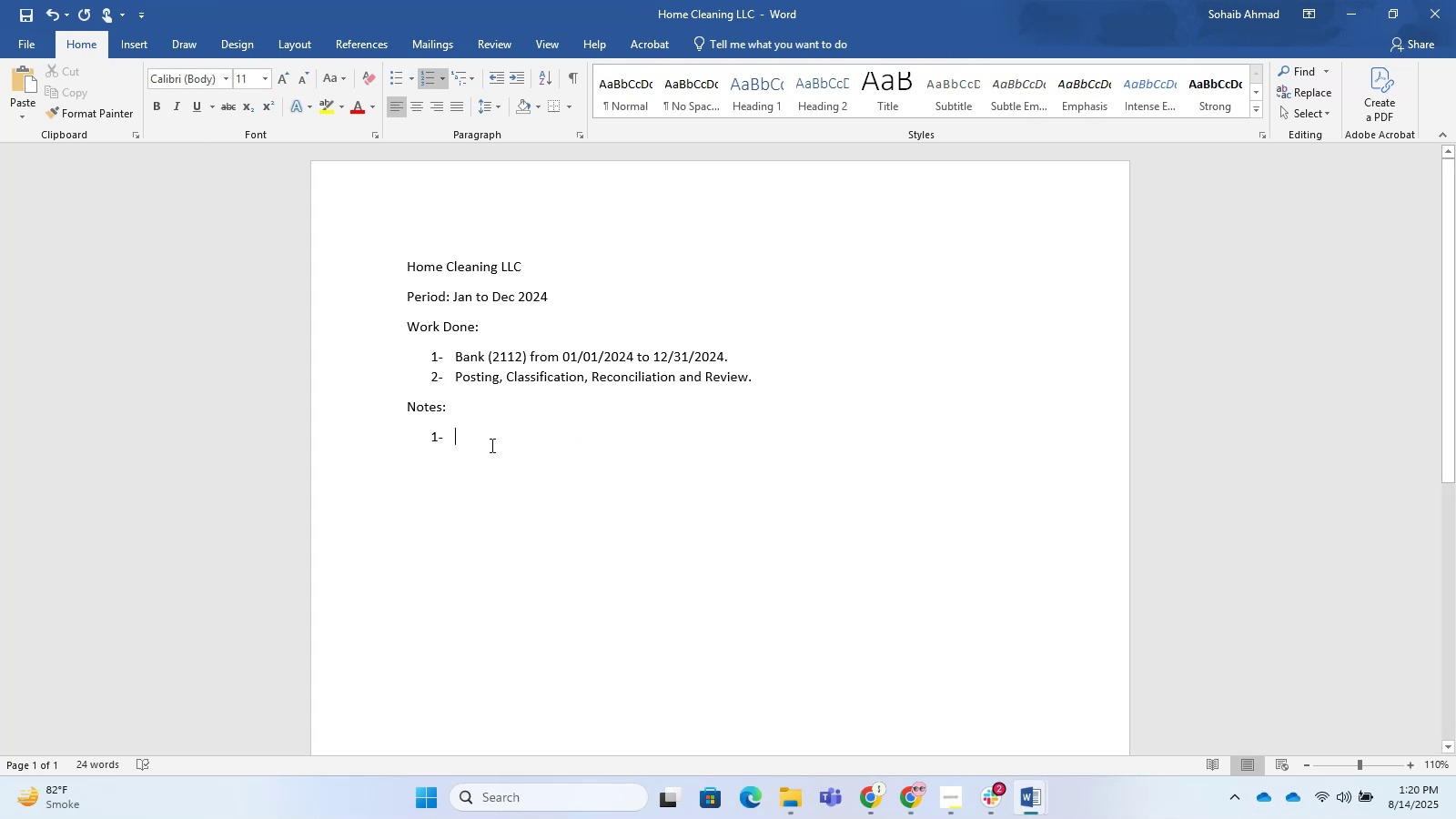 
key(Alt+Tab)
 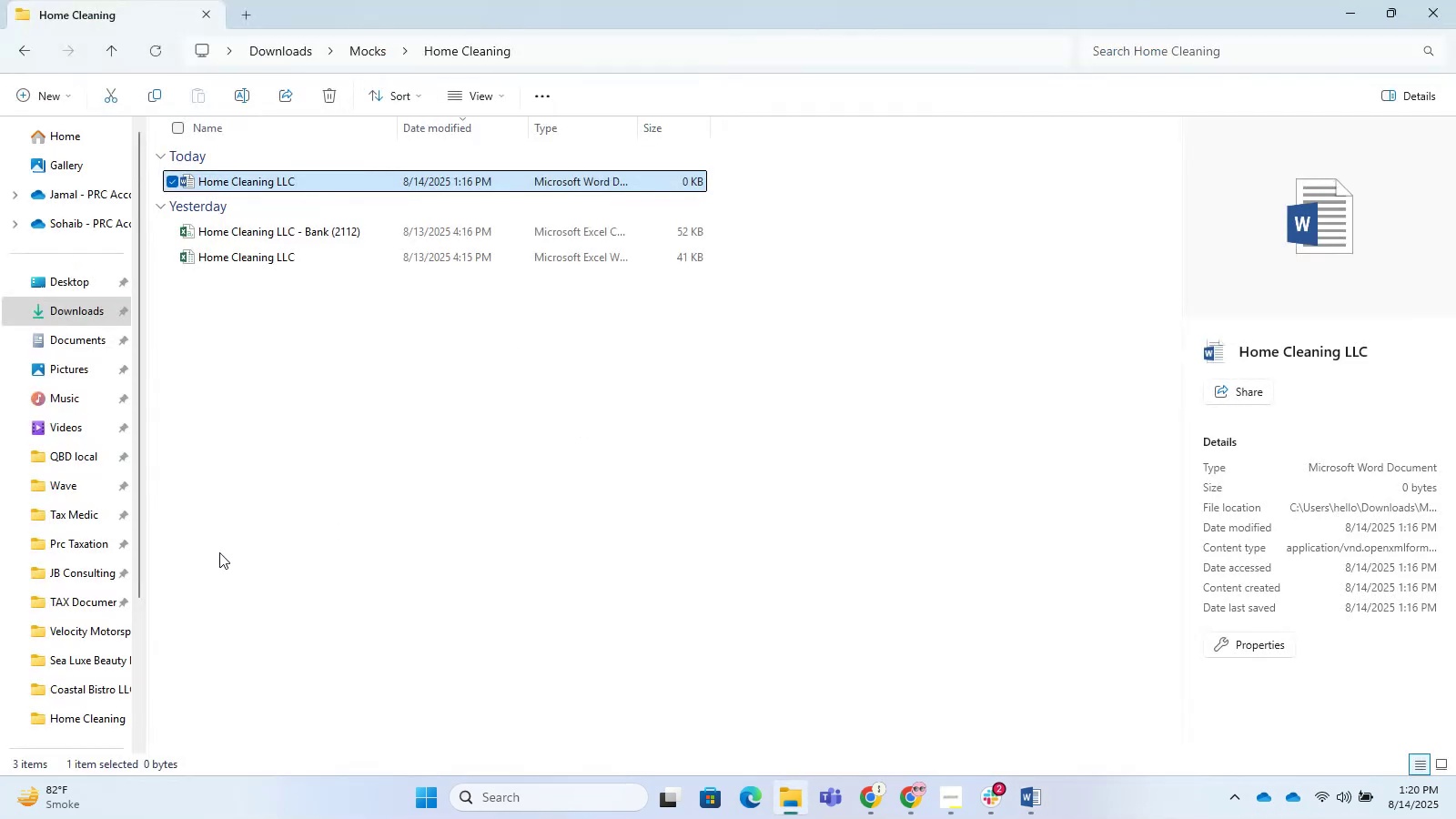 
left_click([306, 509])
 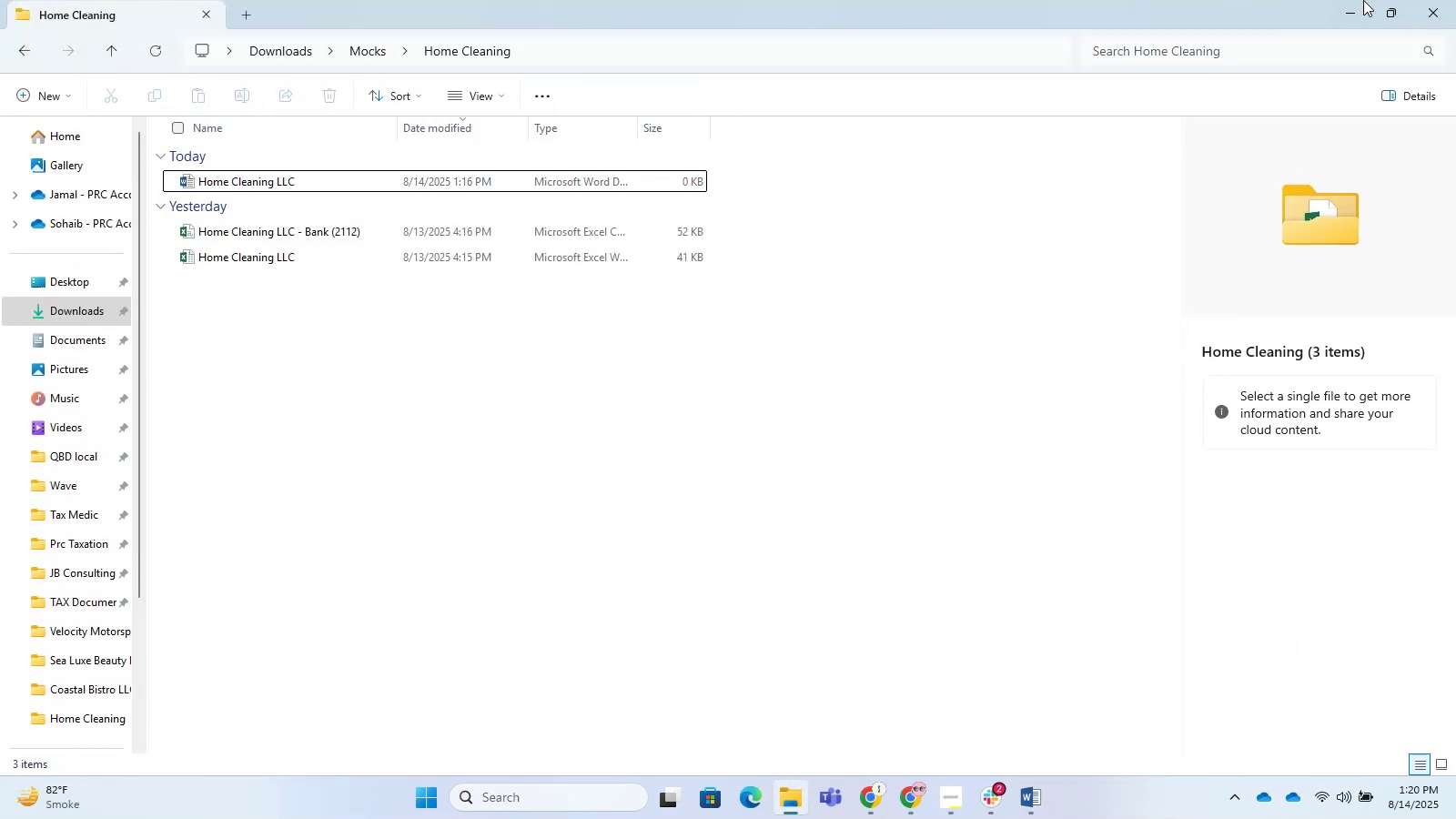 
left_click([1363, 0])
 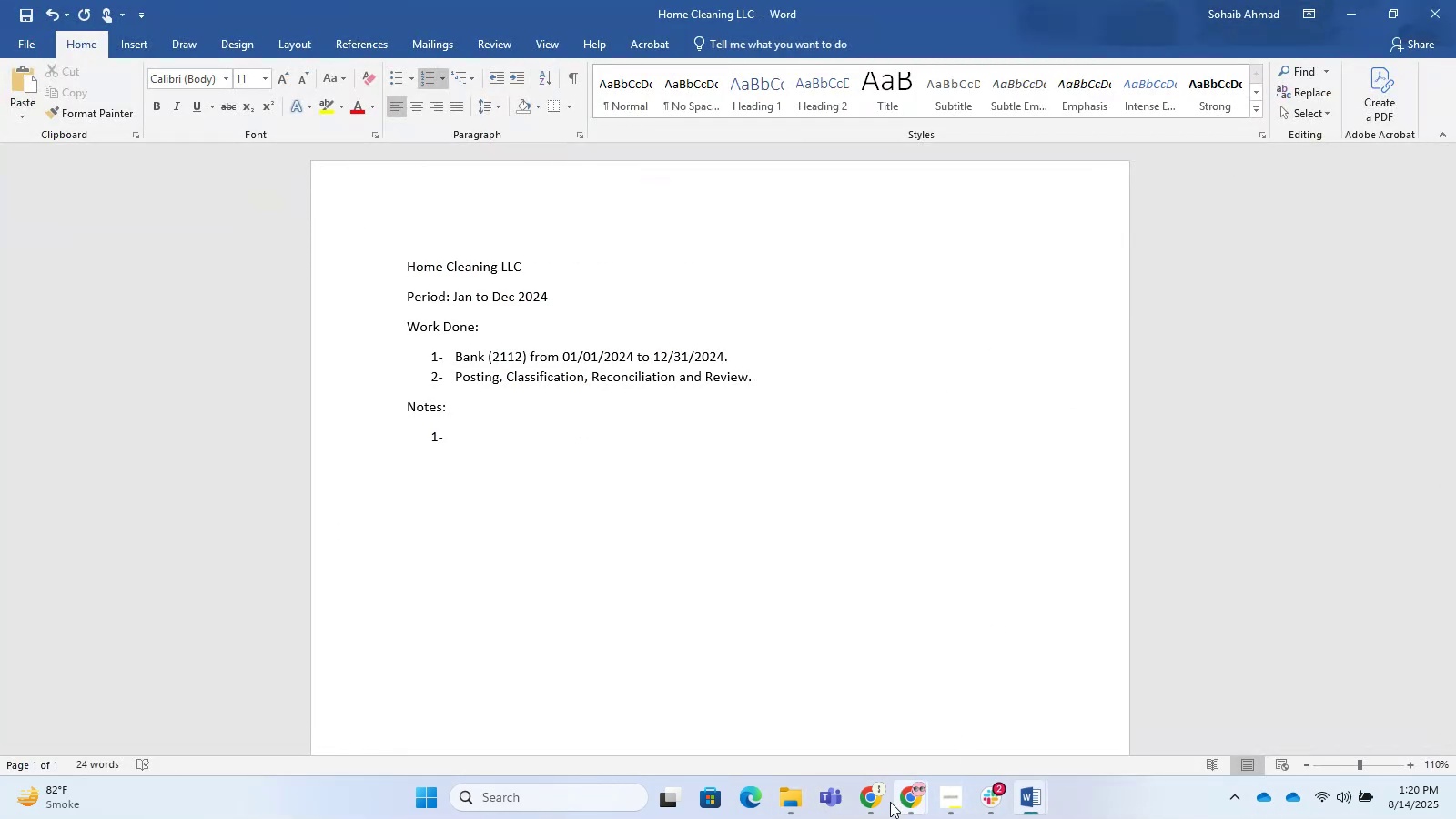 
left_click([1455, 0])
 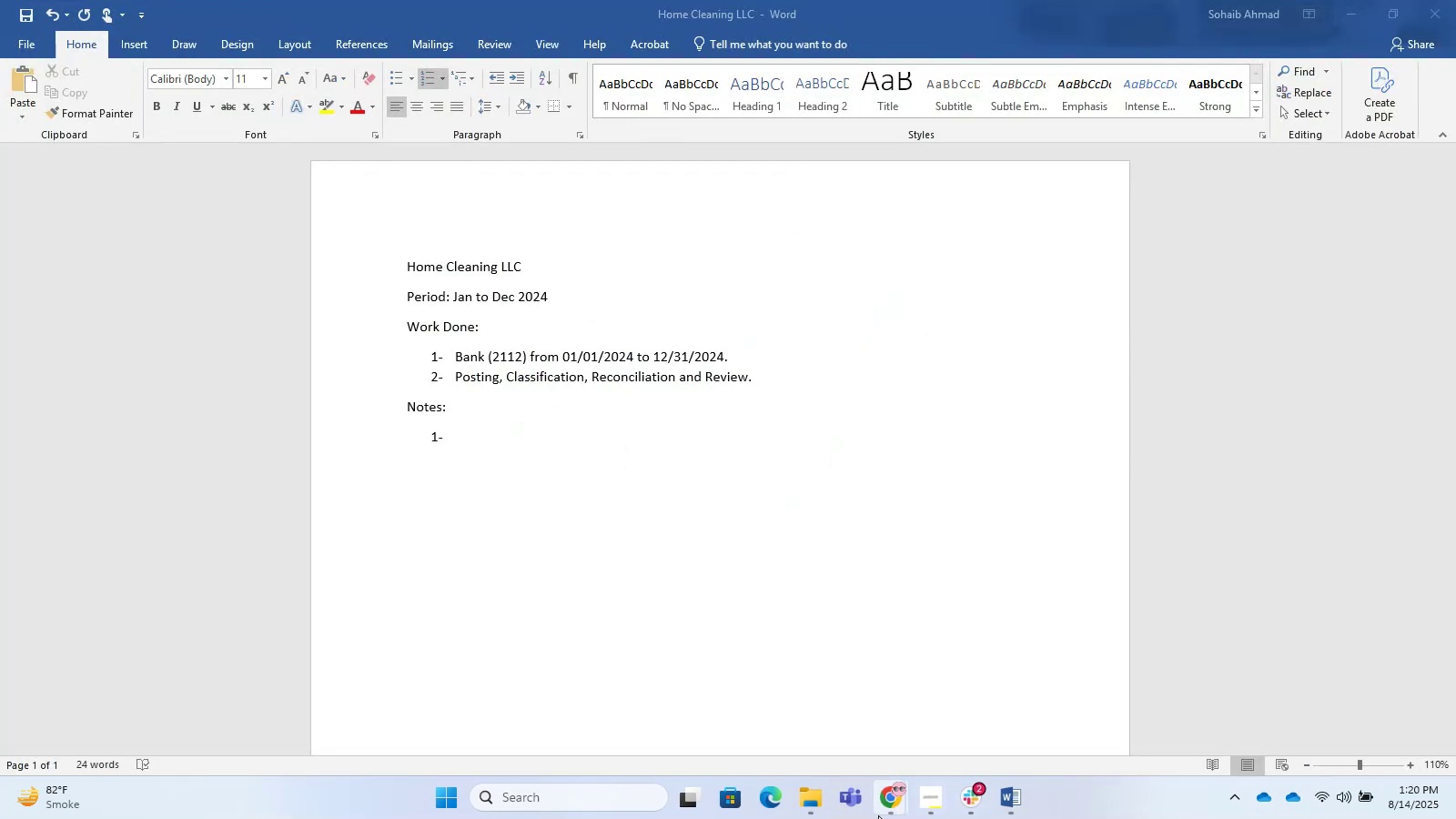 
left_click([878, 815])
 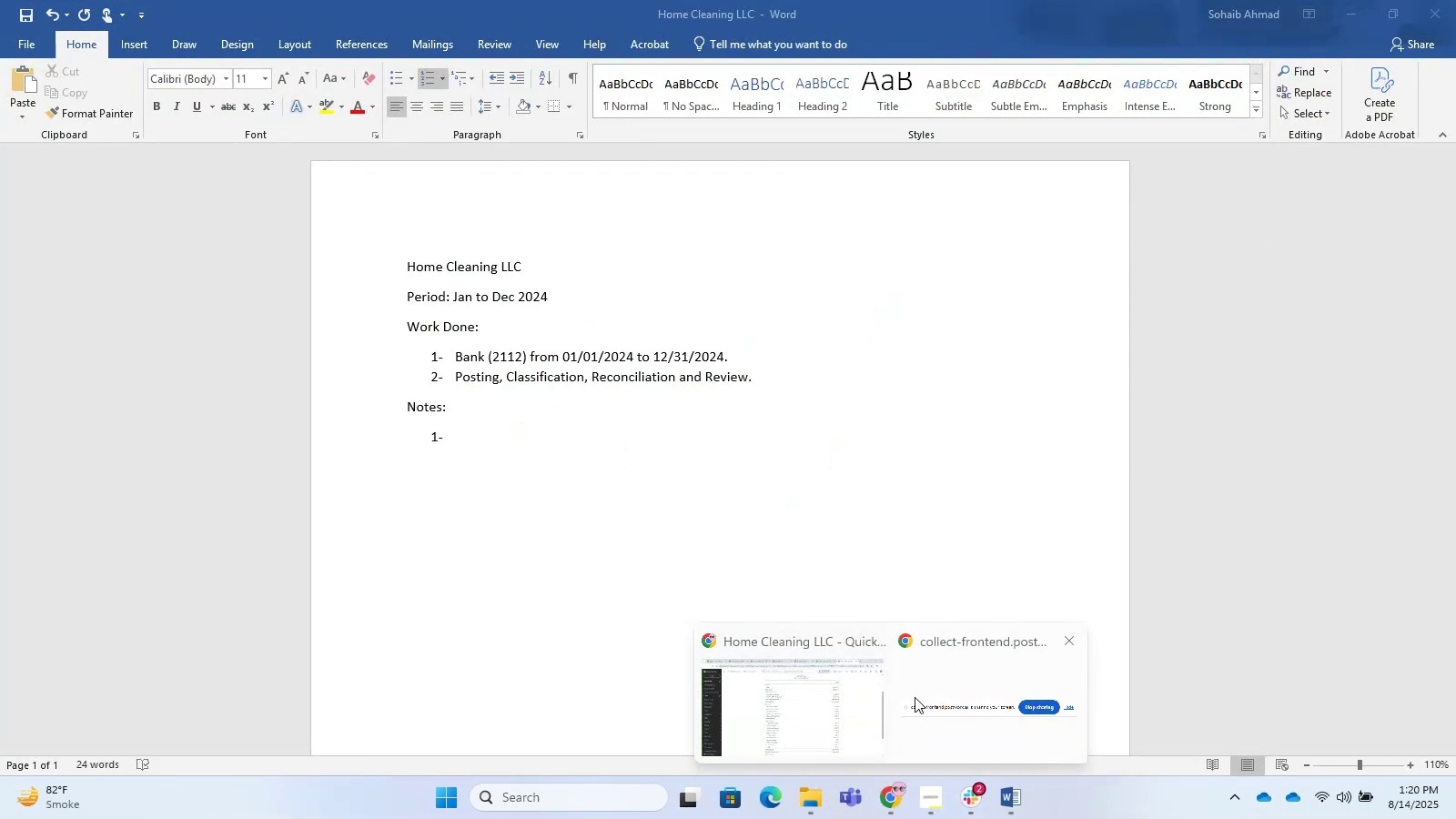 
left_click([845, 718])
 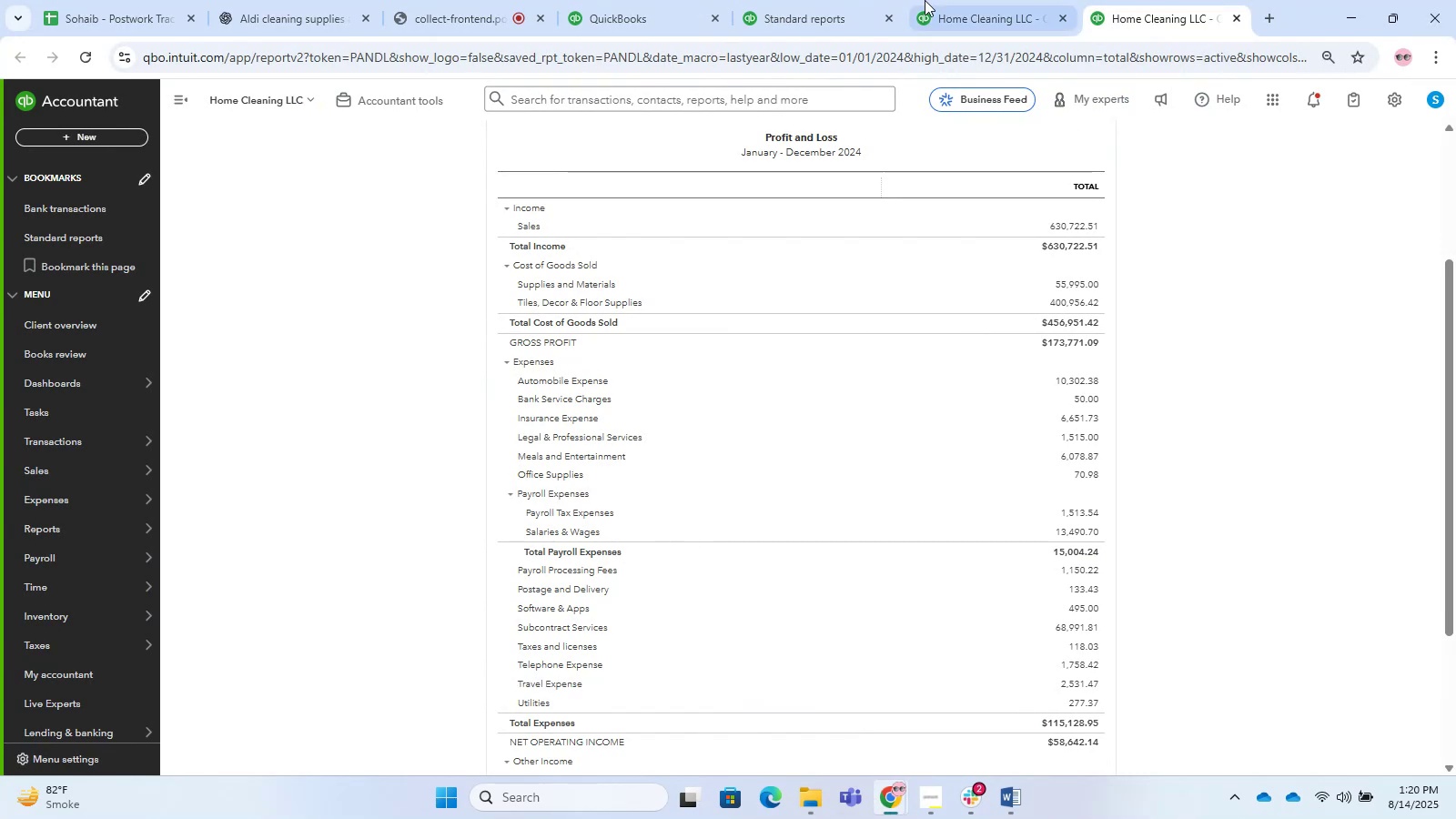 
wait(6.5)
 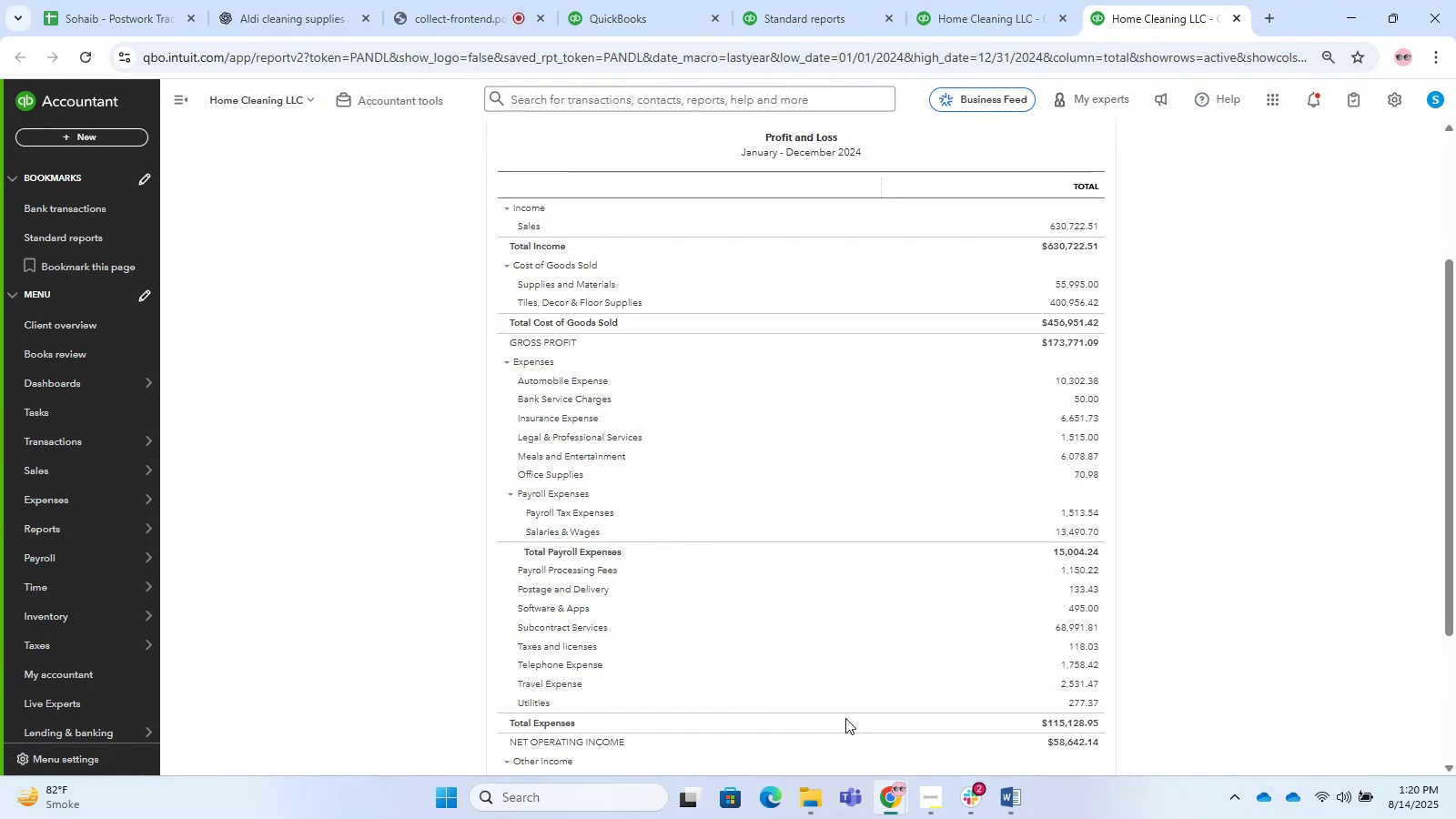 
scroll: coordinate [970, 511], scroll_direction: down, amount: 2.0
 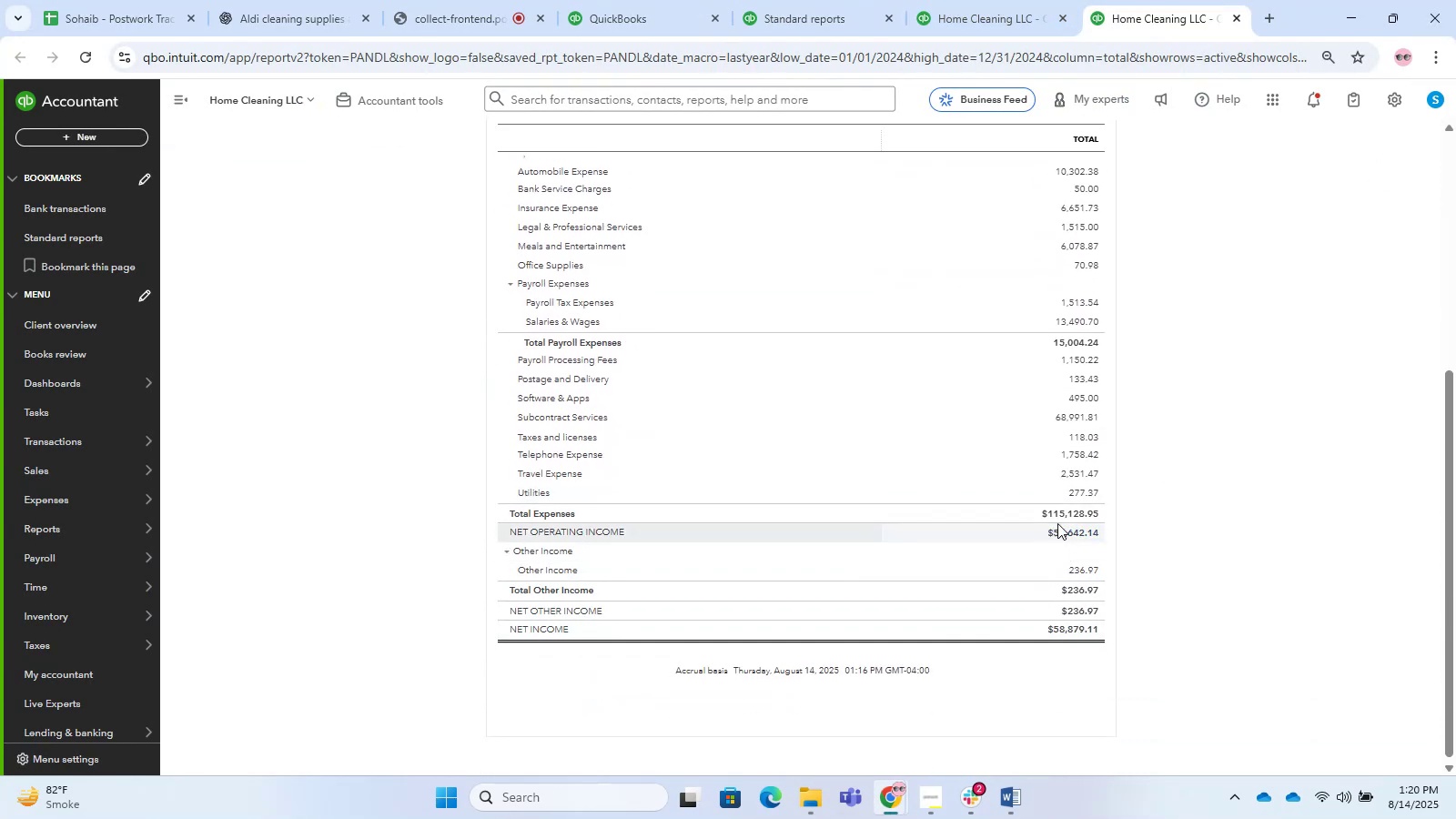 
left_click([1060, 513])
 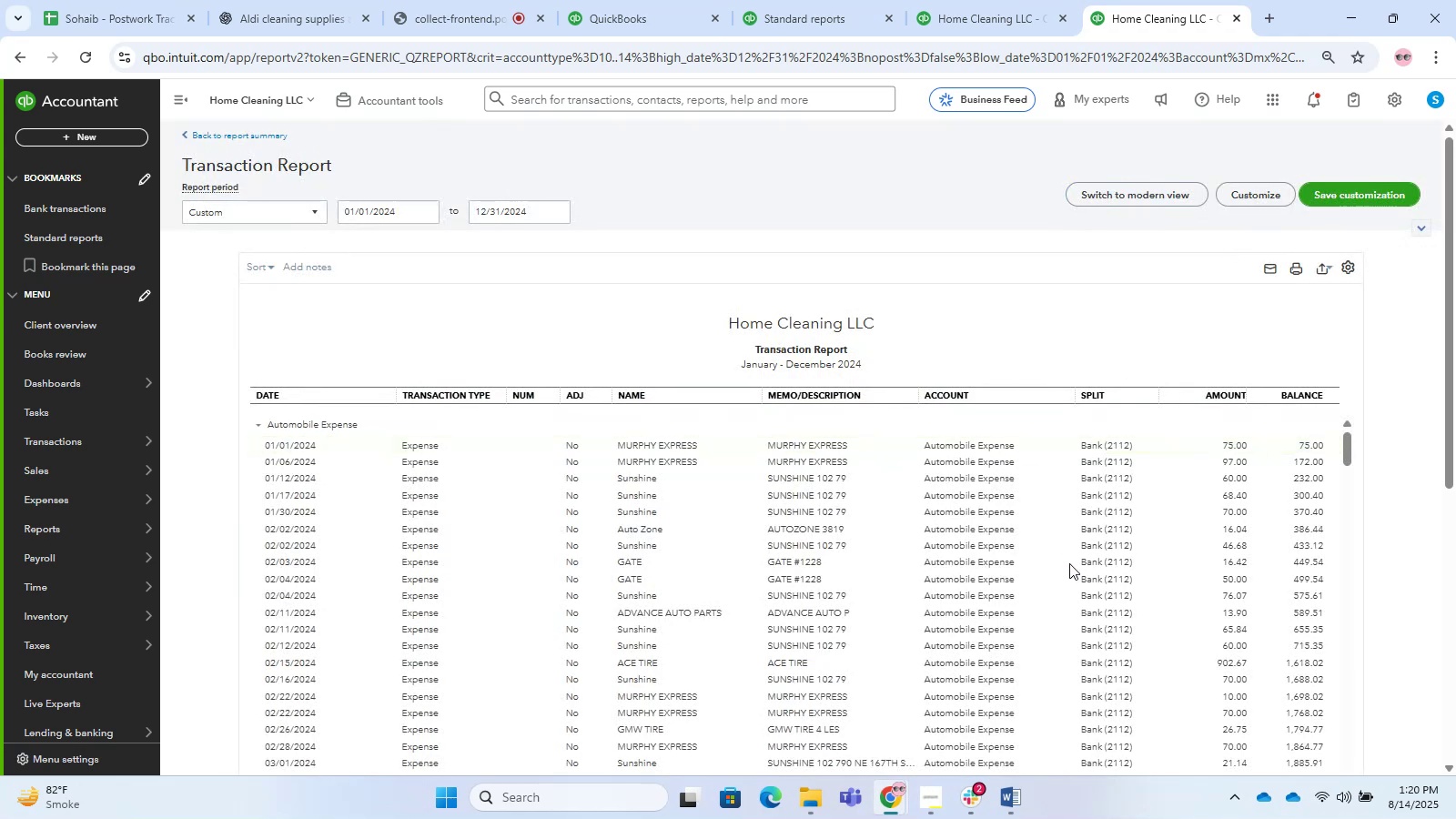 
wait(6.62)
 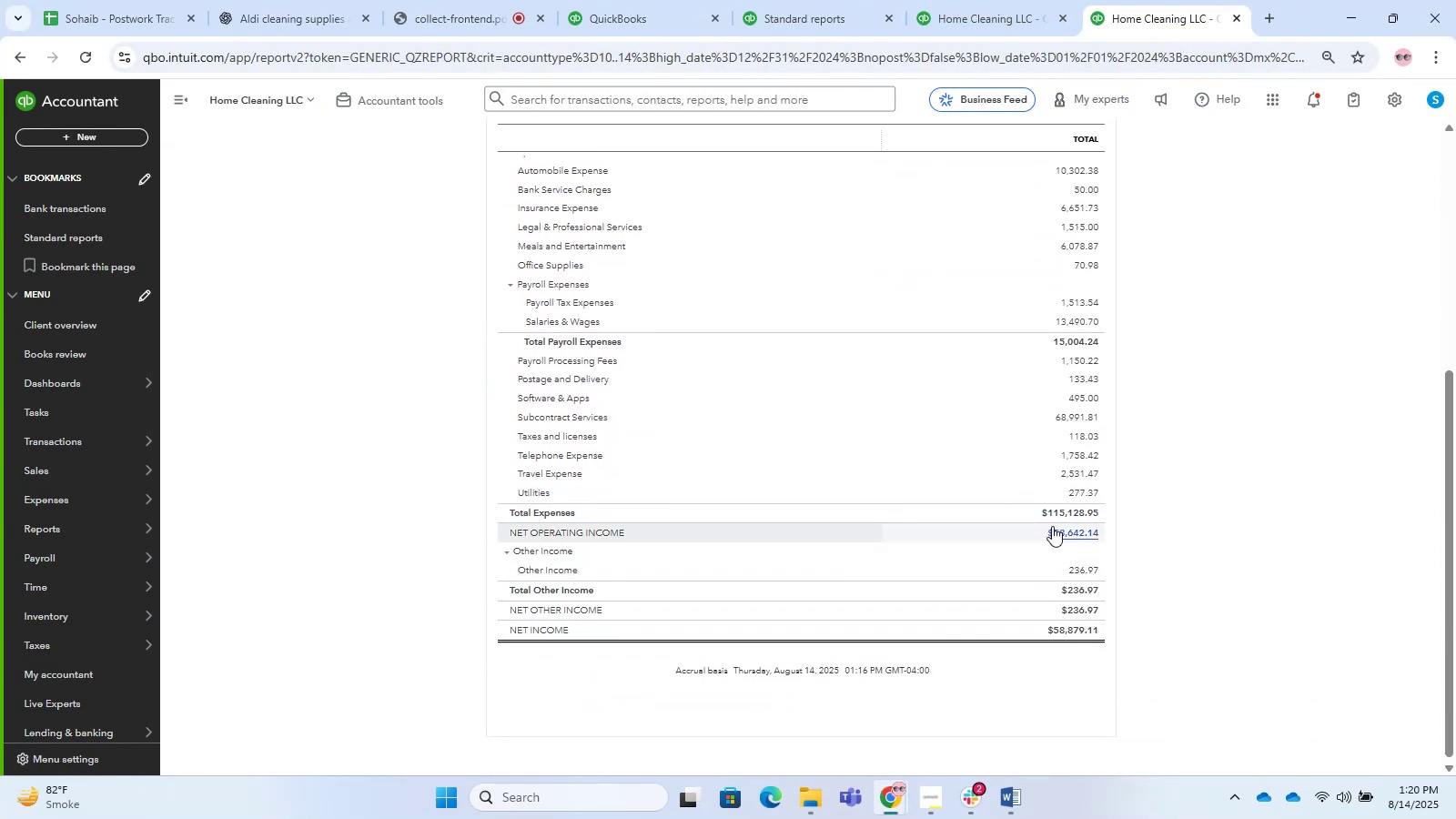 
left_click([177, 98])
 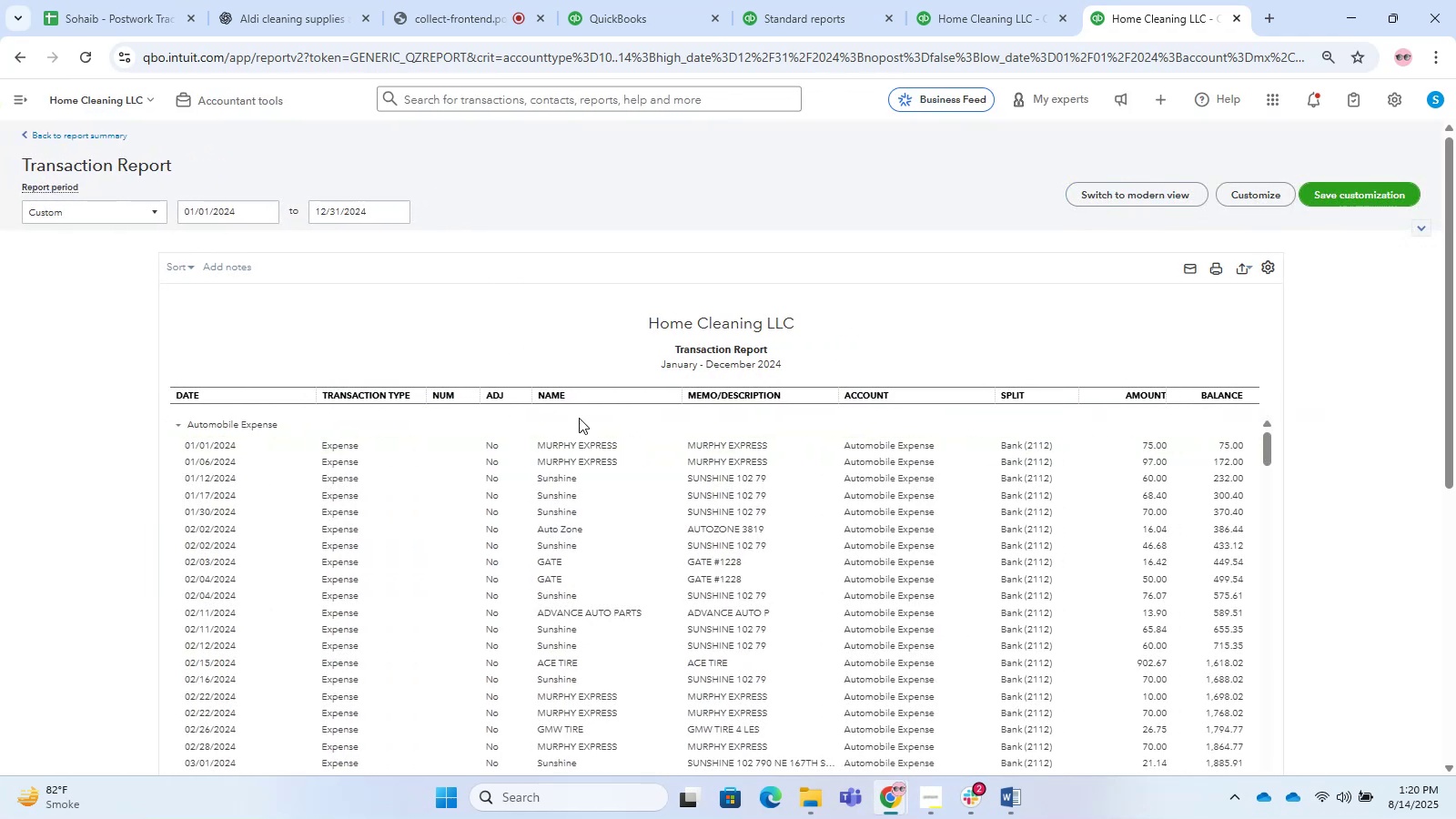 
scroll: coordinate [732, 351], scroll_direction: down, amount: 2.0
 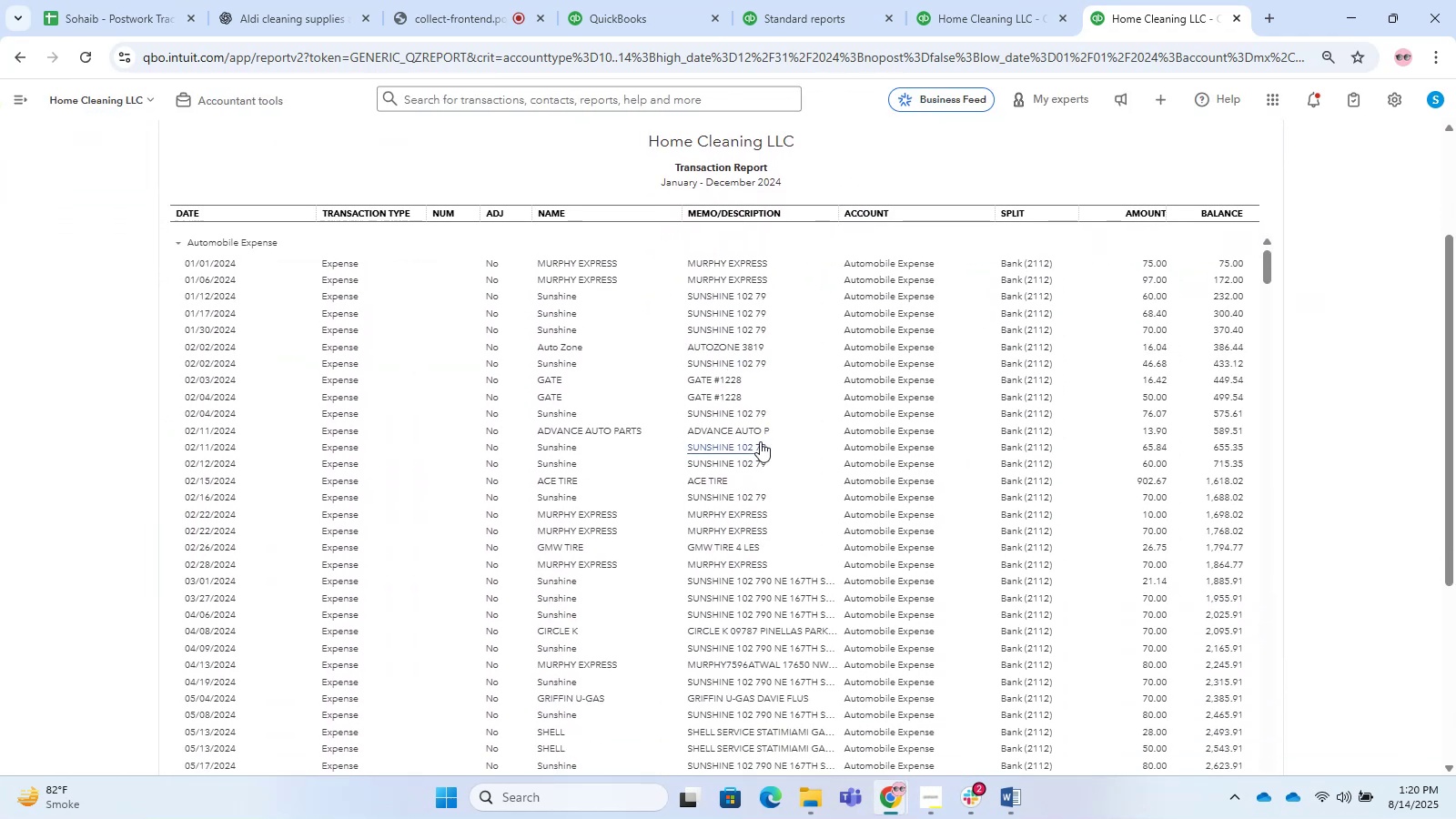 
scroll: coordinate [760, 441], scroll_direction: up, amount: 2.0
 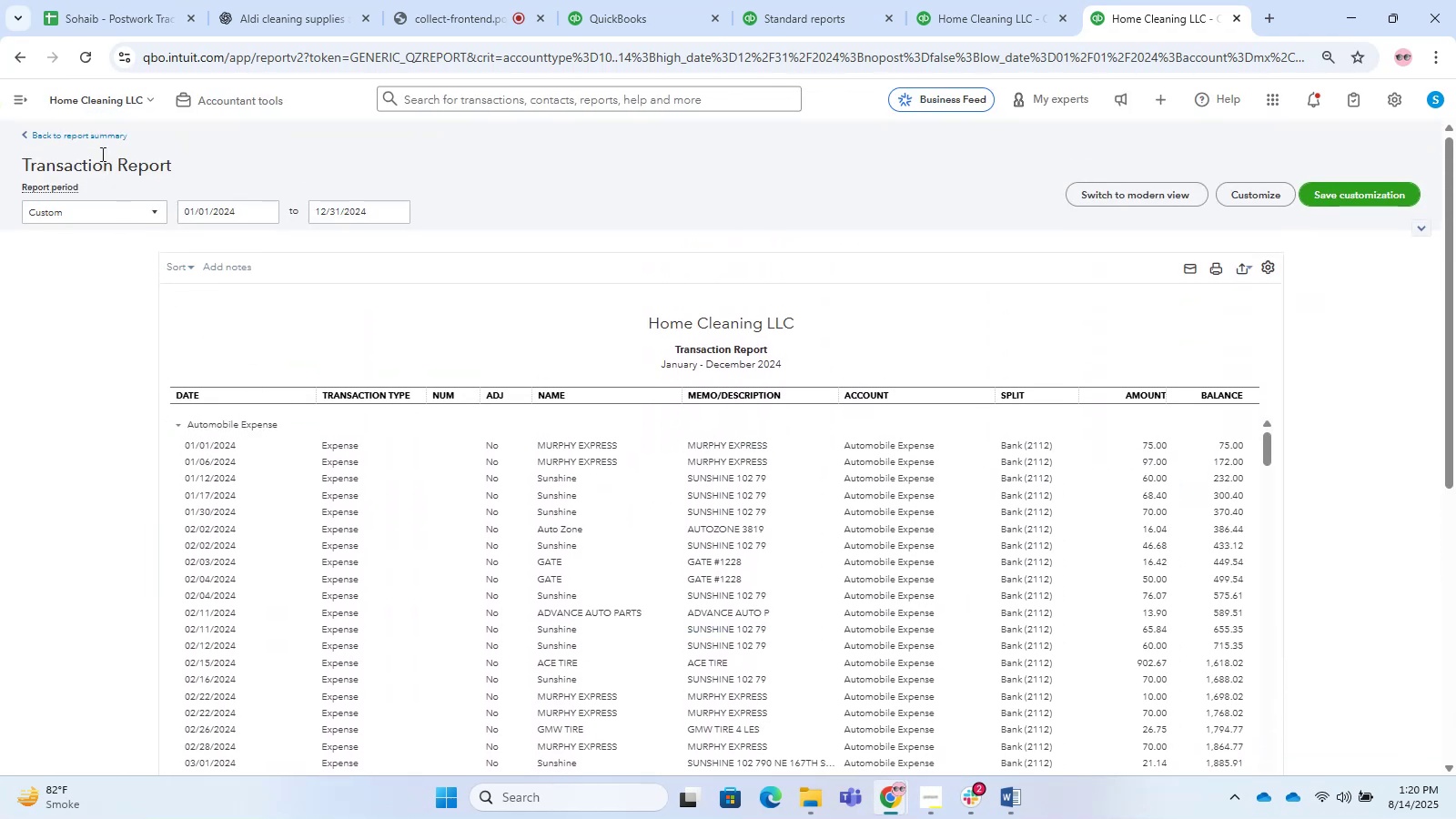 
left_click([86, 132])
 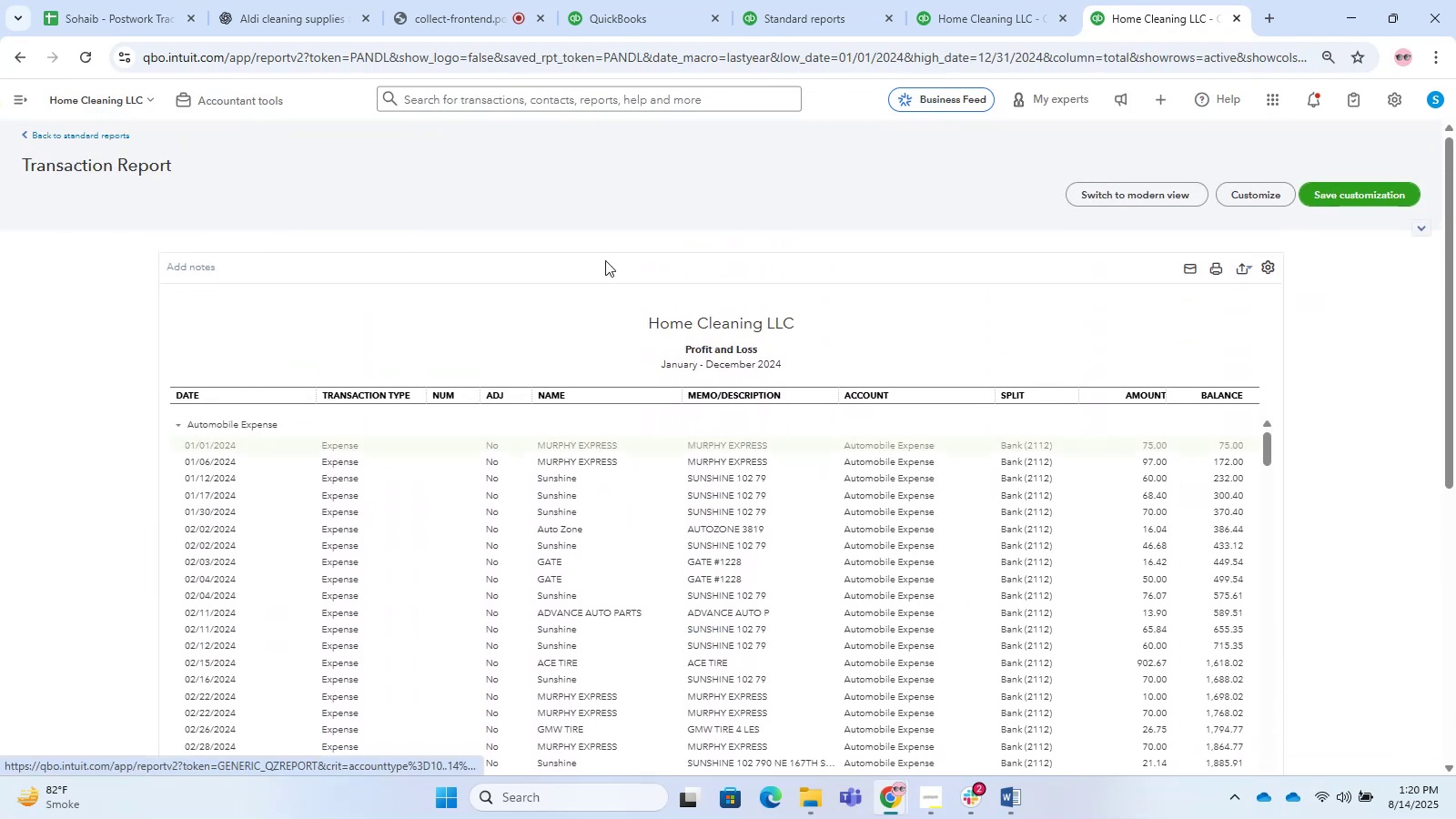 
scroll: coordinate [749, 389], scroll_direction: up, amount: 3.0
 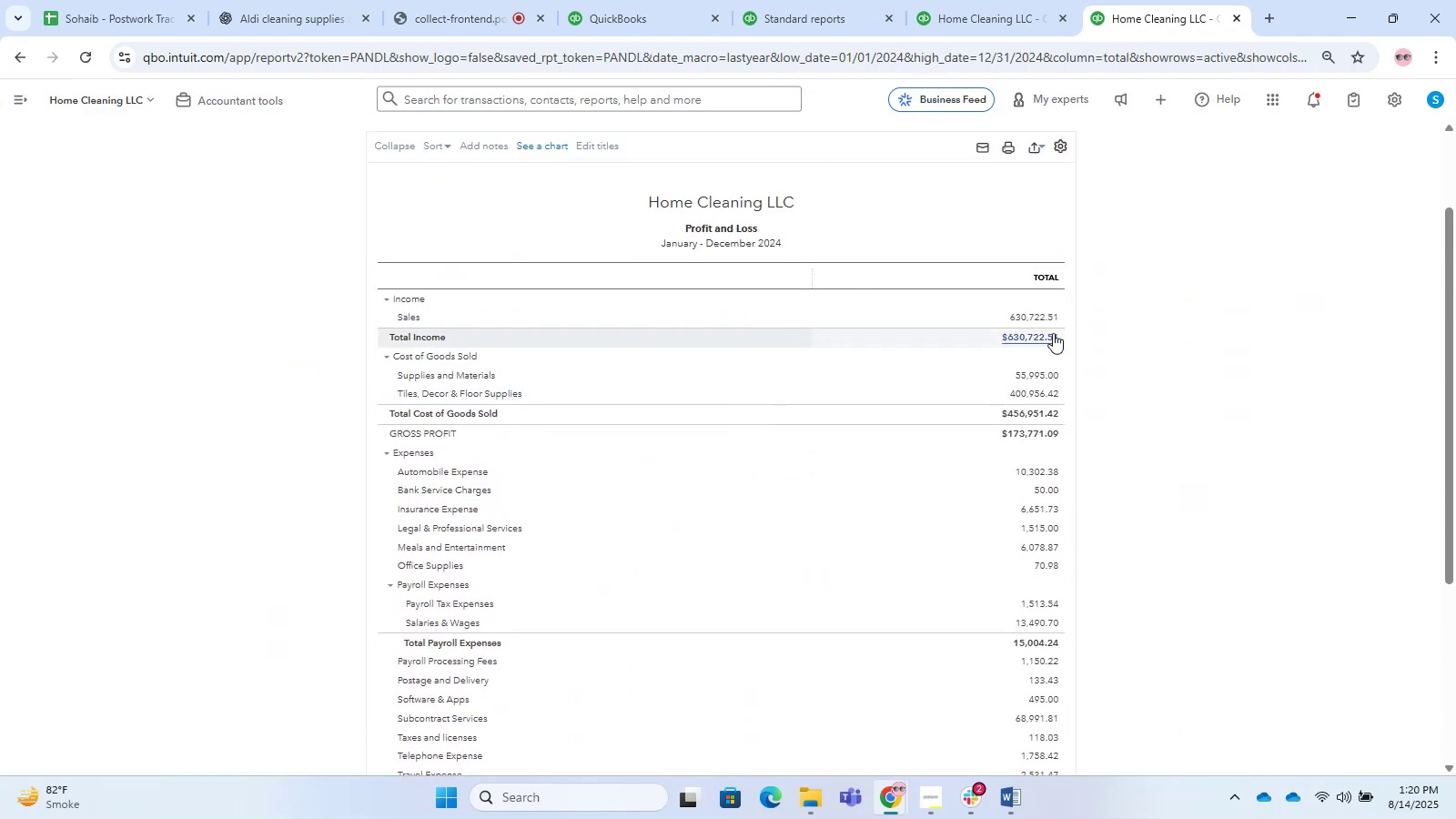 
left_click([1032, 319])
 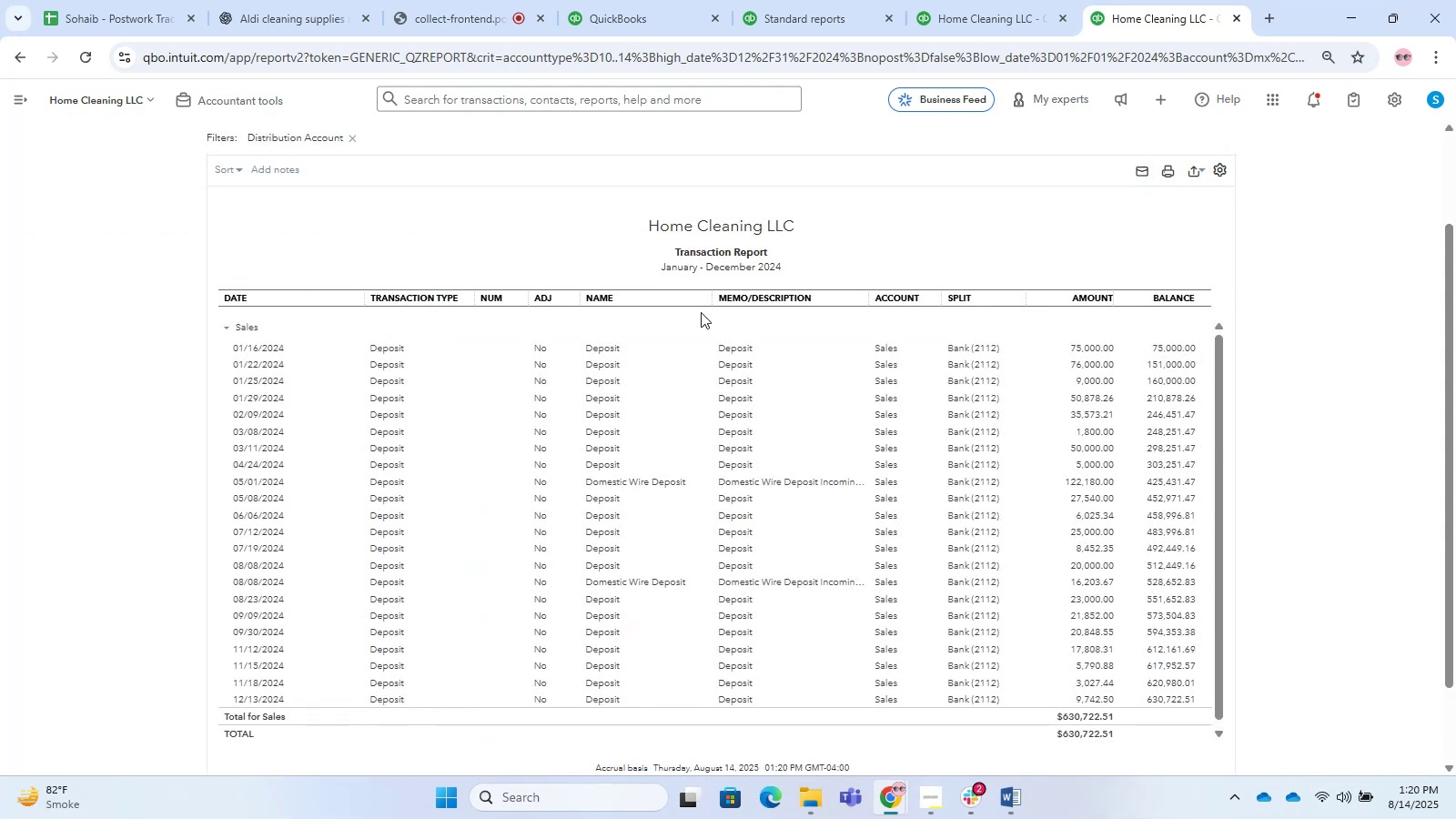 
left_click_drag(start_coordinate=[867, 298], to_coordinate=[925, 304])
 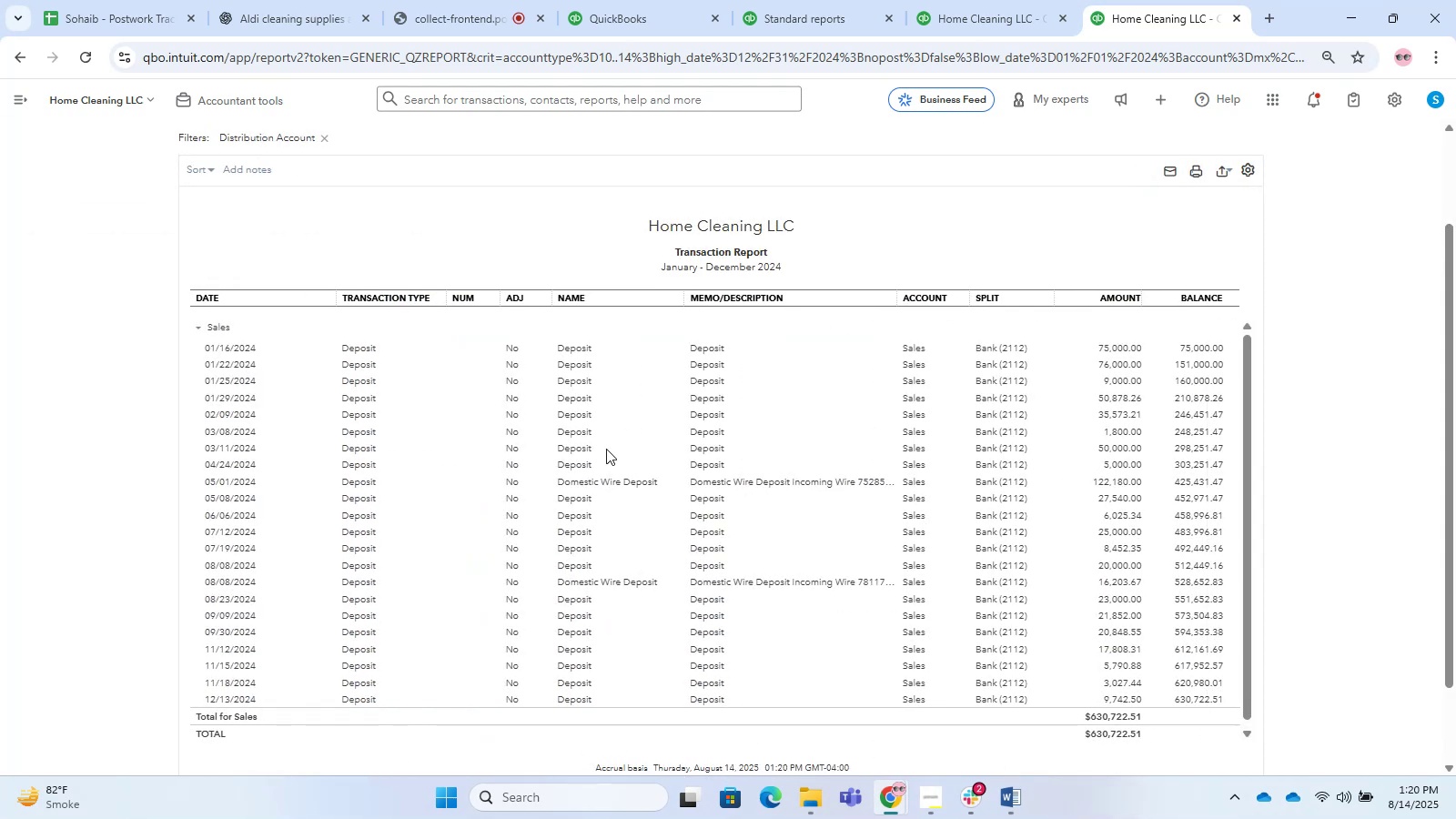 
scroll: coordinate [332, 481], scroll_direction: up, amount: 2.0
 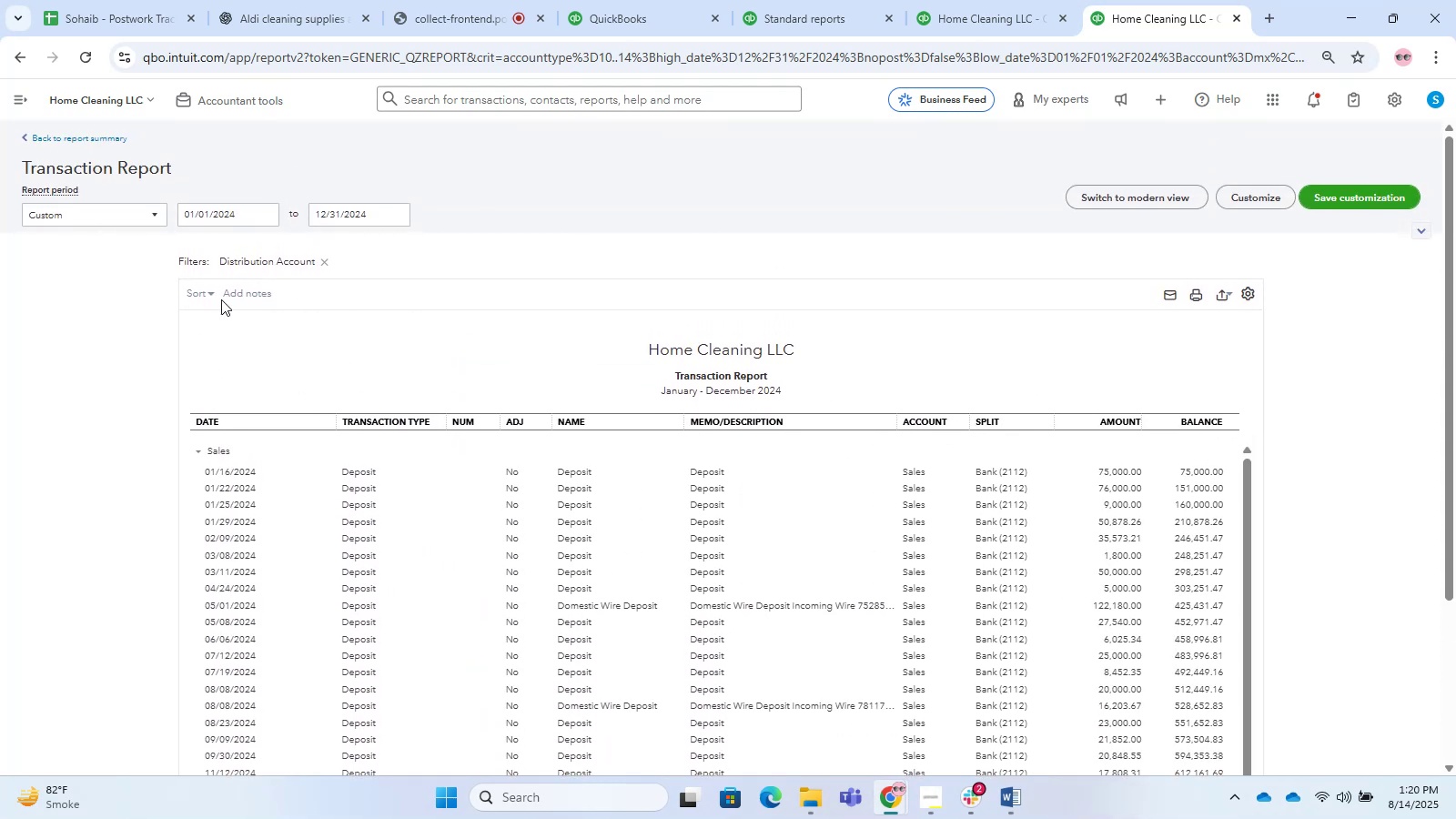 
left_click([209, 289])
 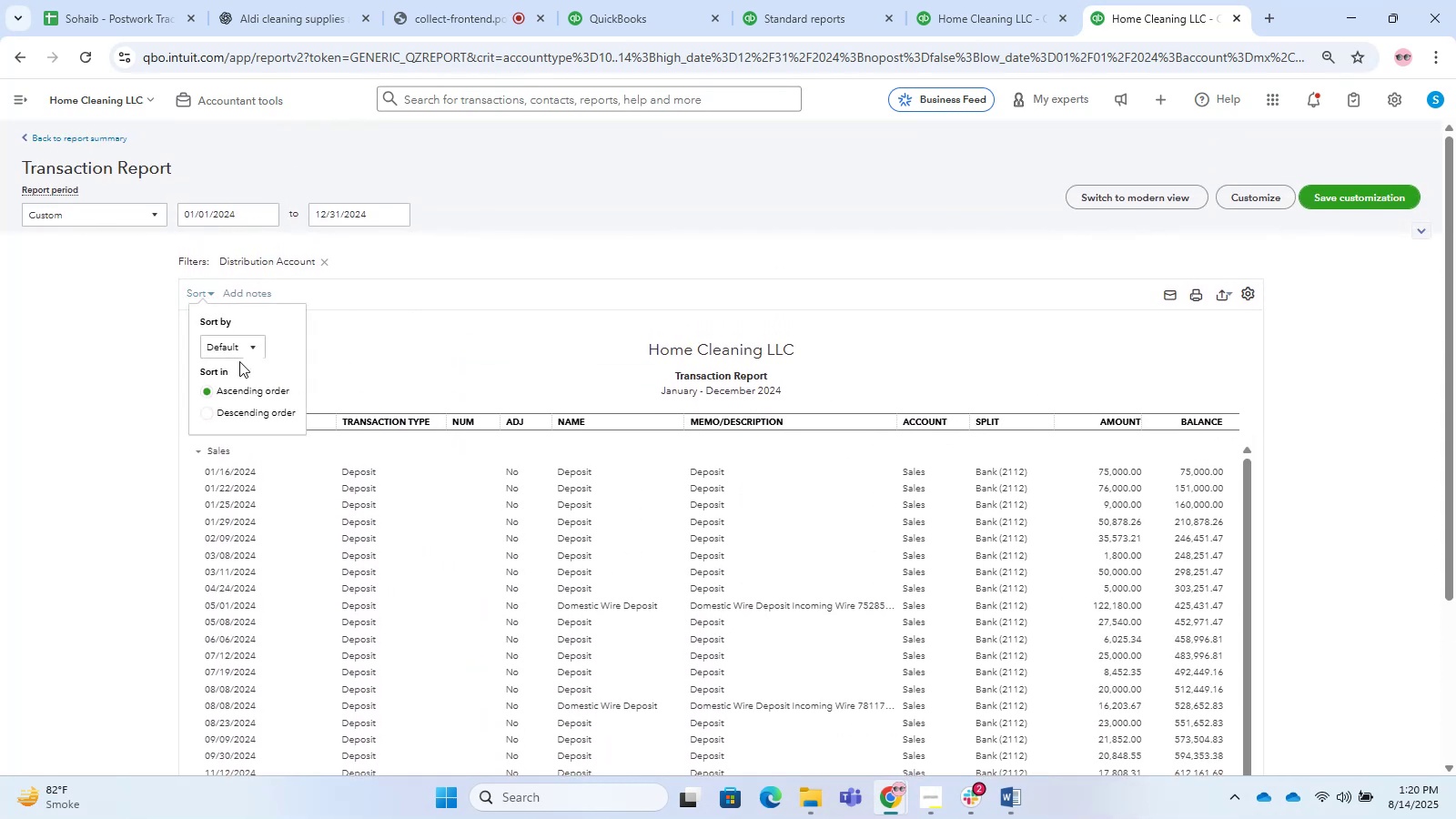 
left_click([224, 350])
 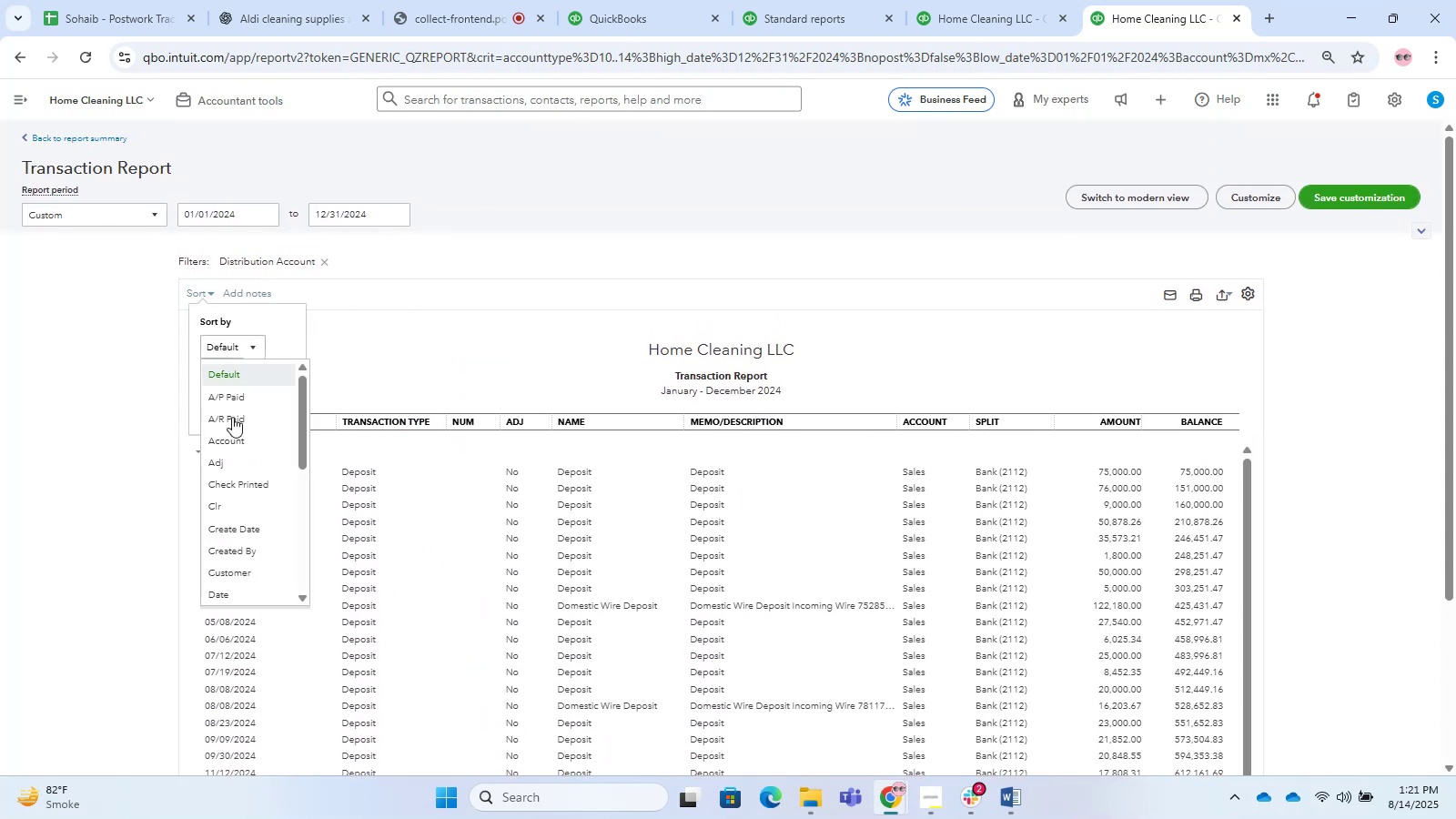 
scroll: coordinate [244, 478], scroll_direction: down, amount: 3.0
 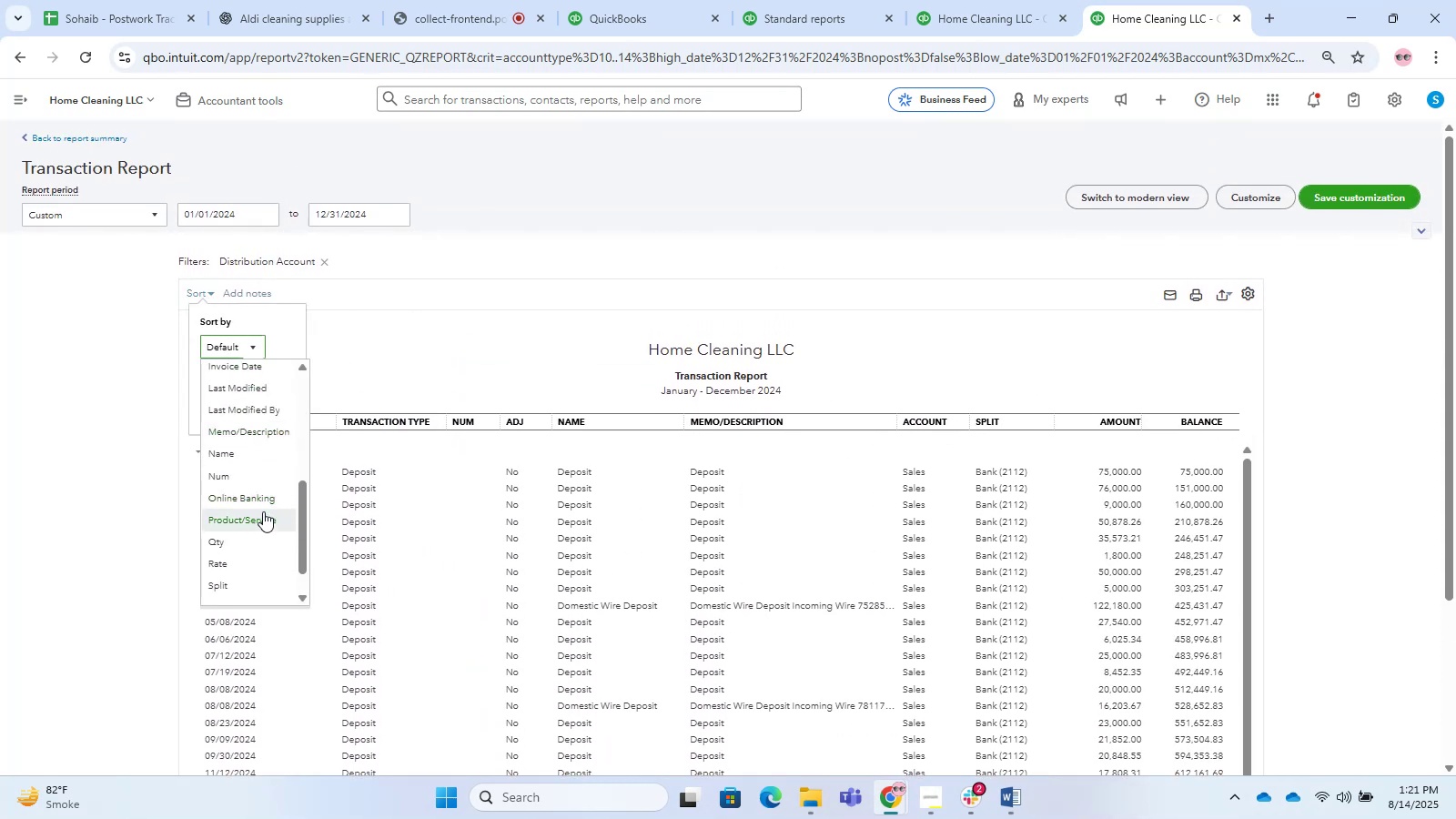 
left_click_drag(start_coordinate=[265, 443], to_coordinate=[270, 431])
 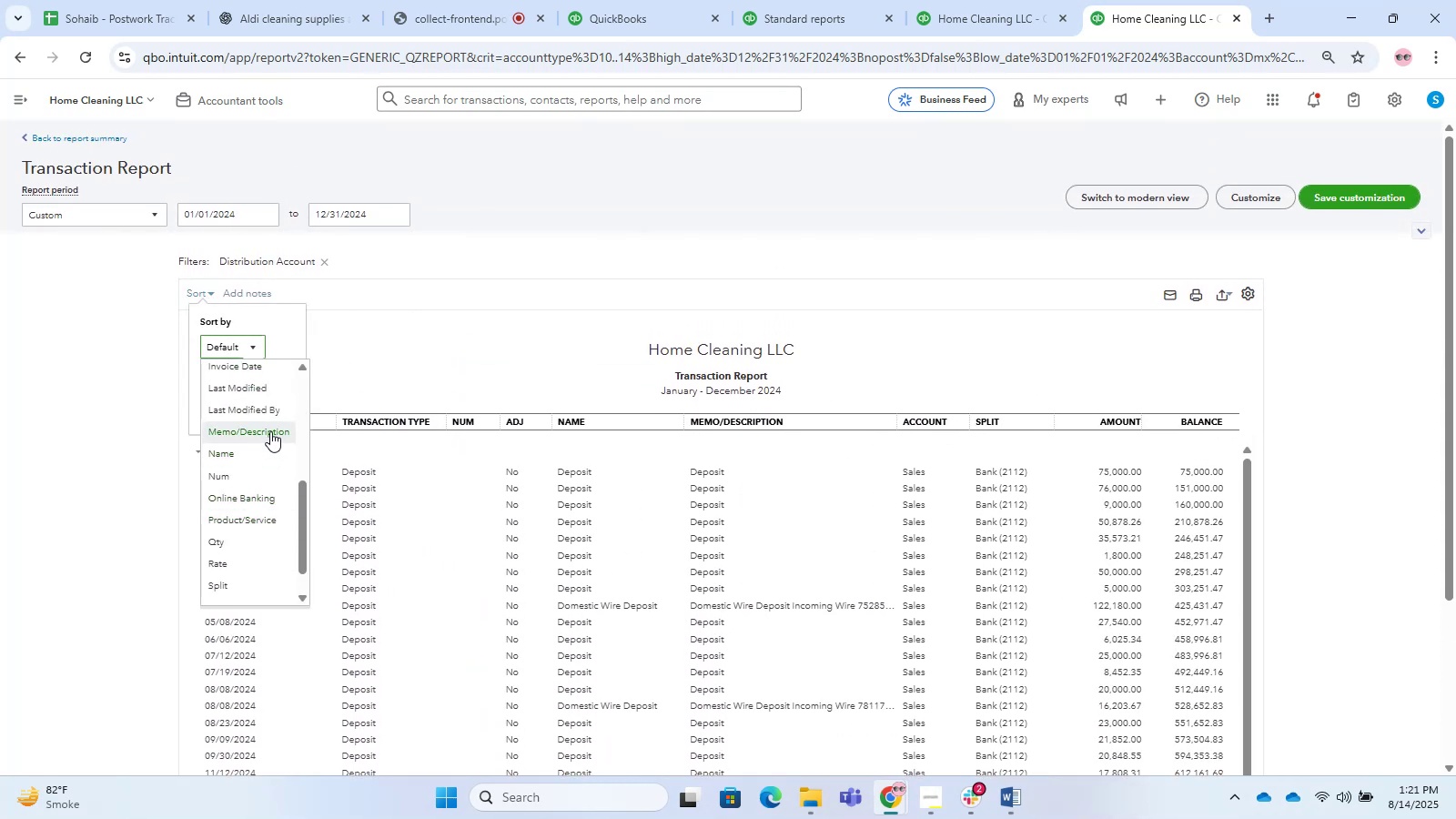 
left_click([270, 431])
 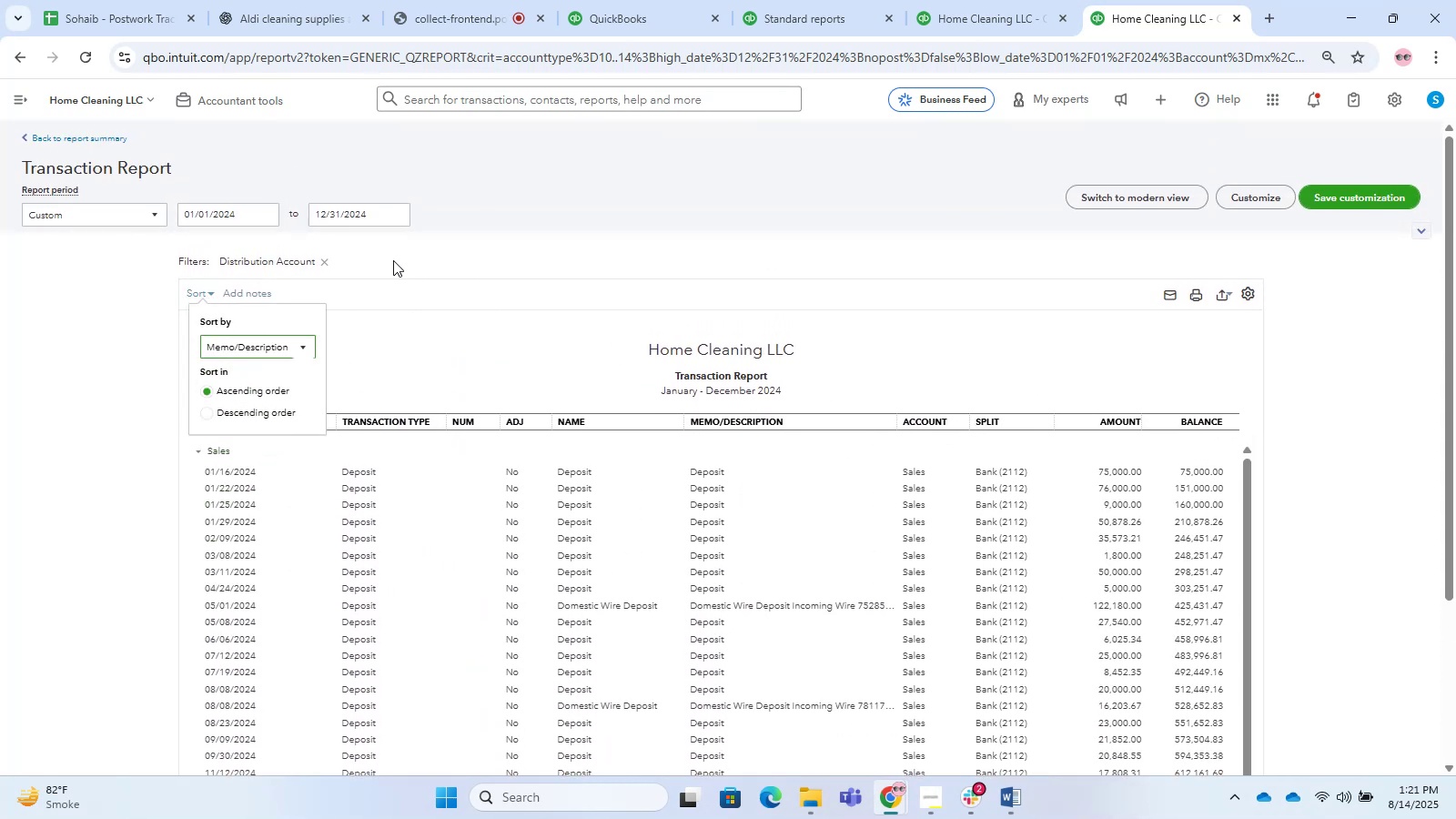 
left_click_drag(start_coordinate=[363, 356], to_coordinate=[375, 345])
 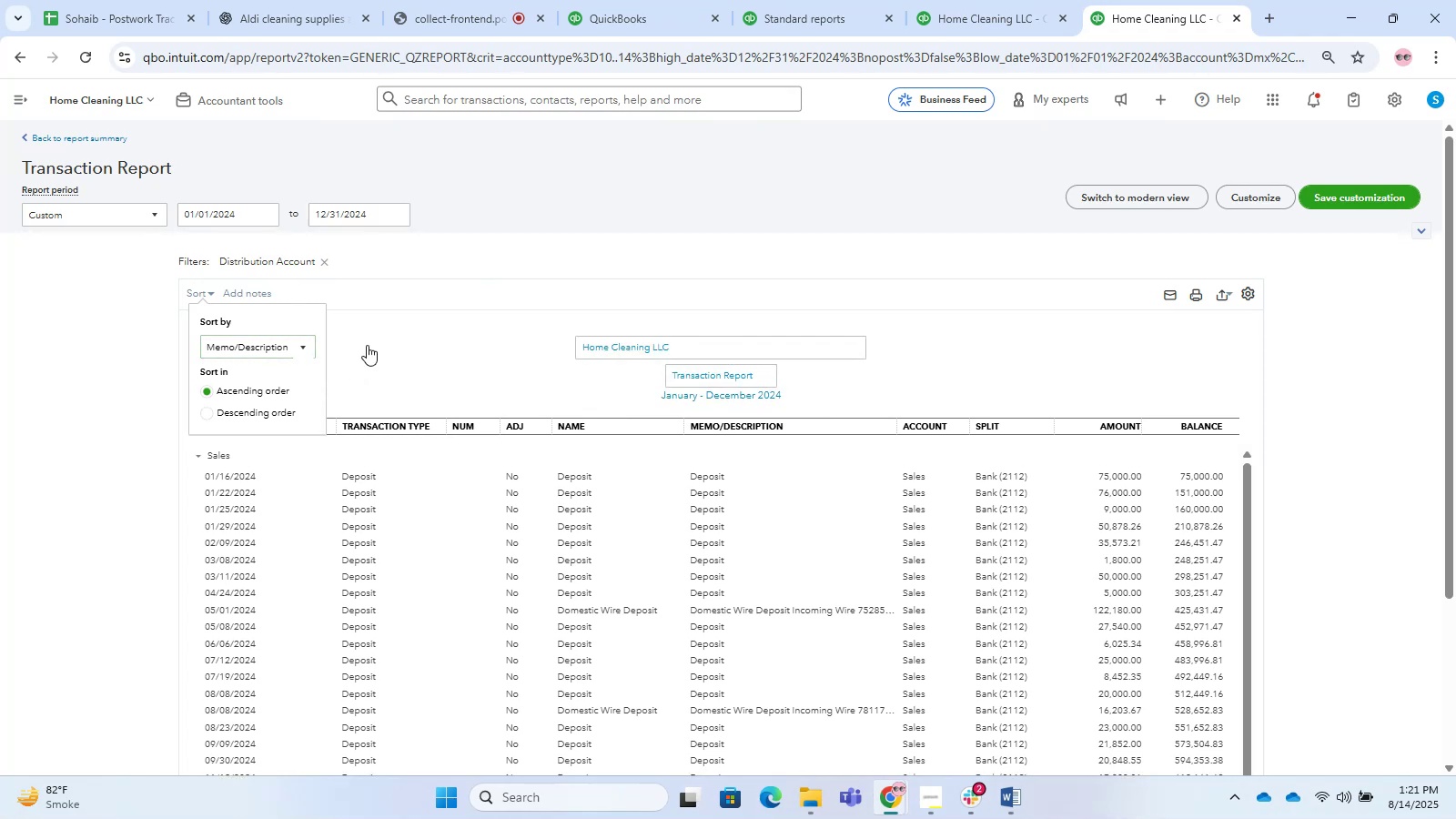 
left_click([367, 345])
 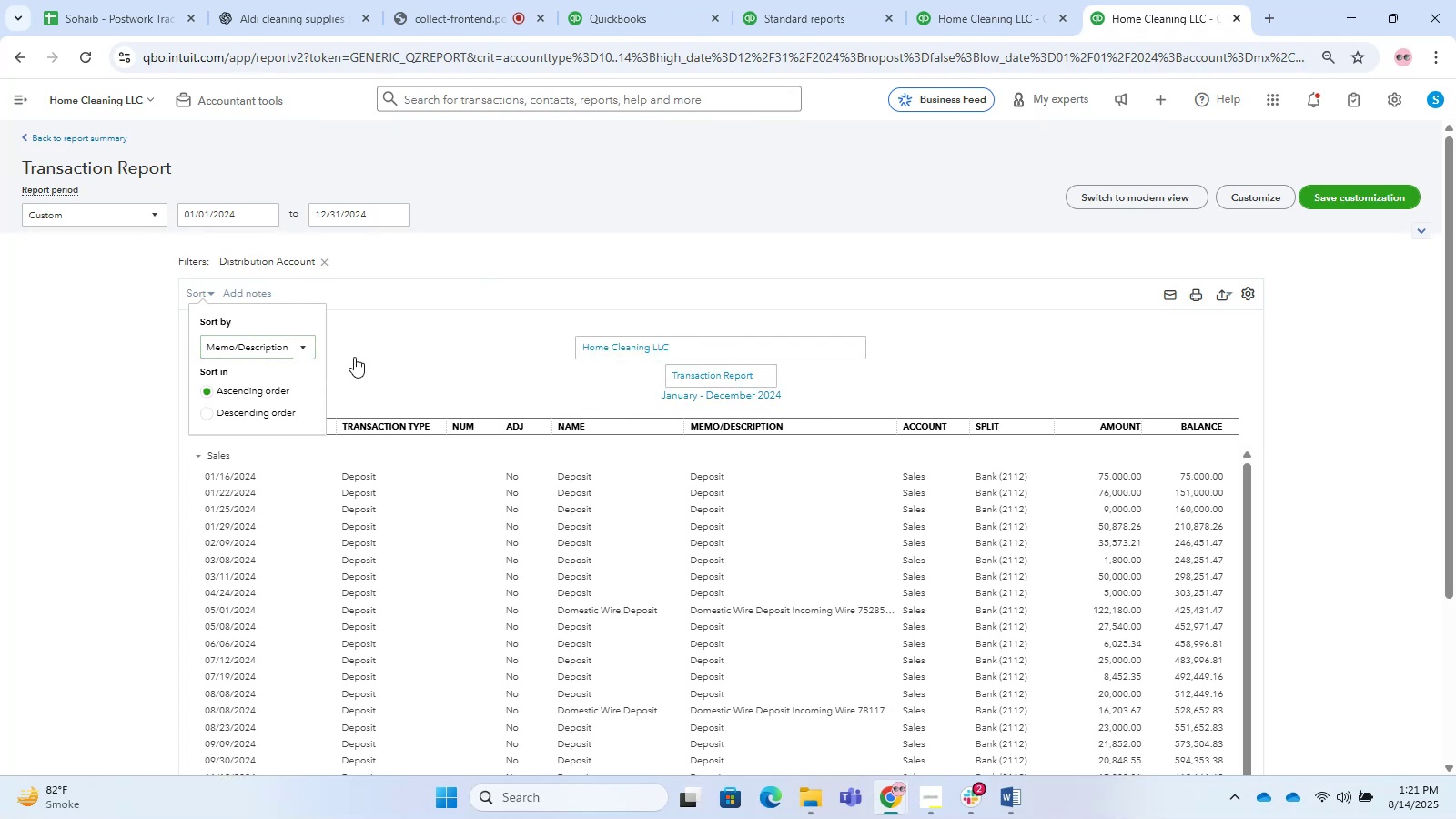 
double_click([354, 357])
 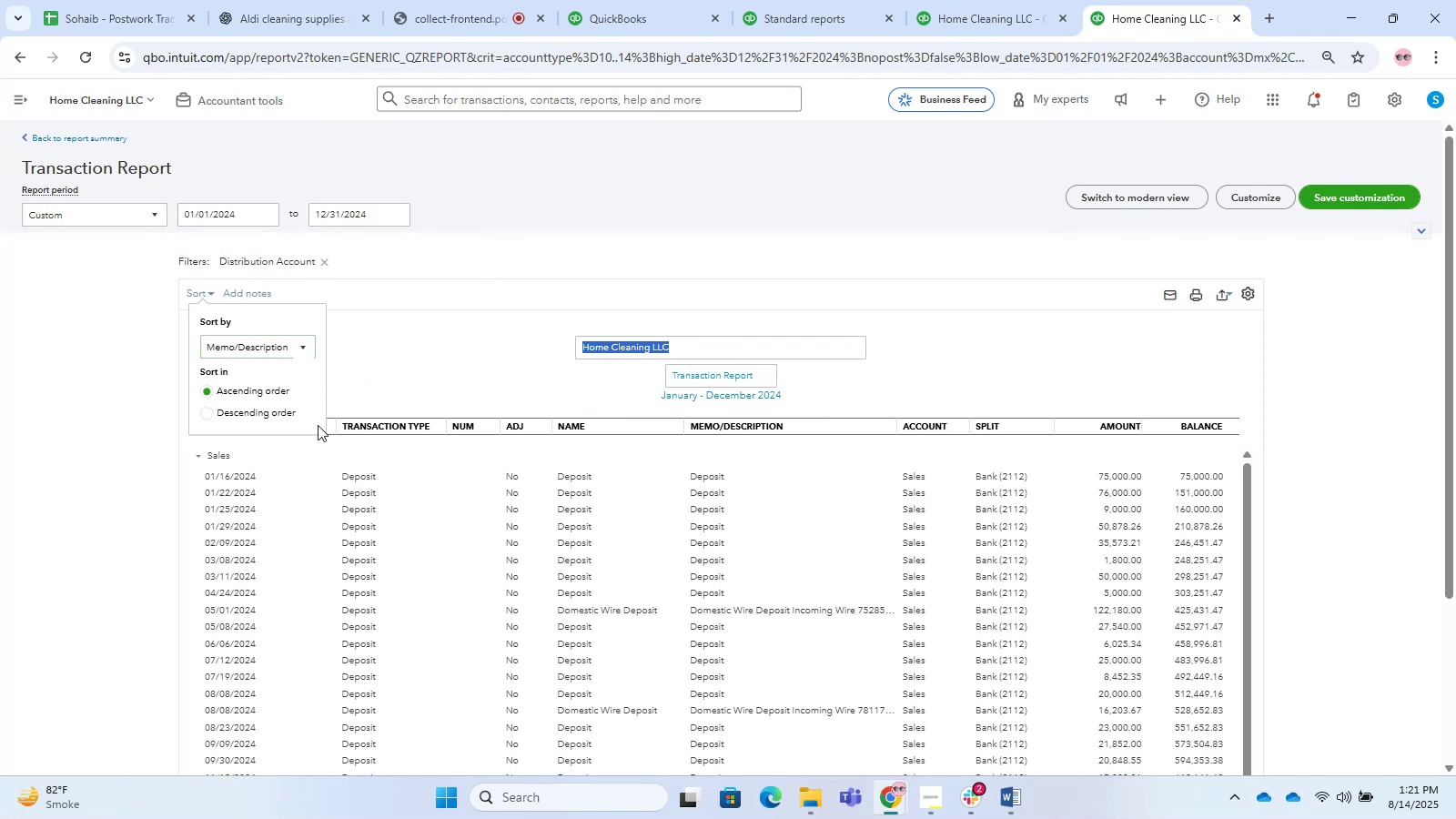 
triple_click([318, 425])
 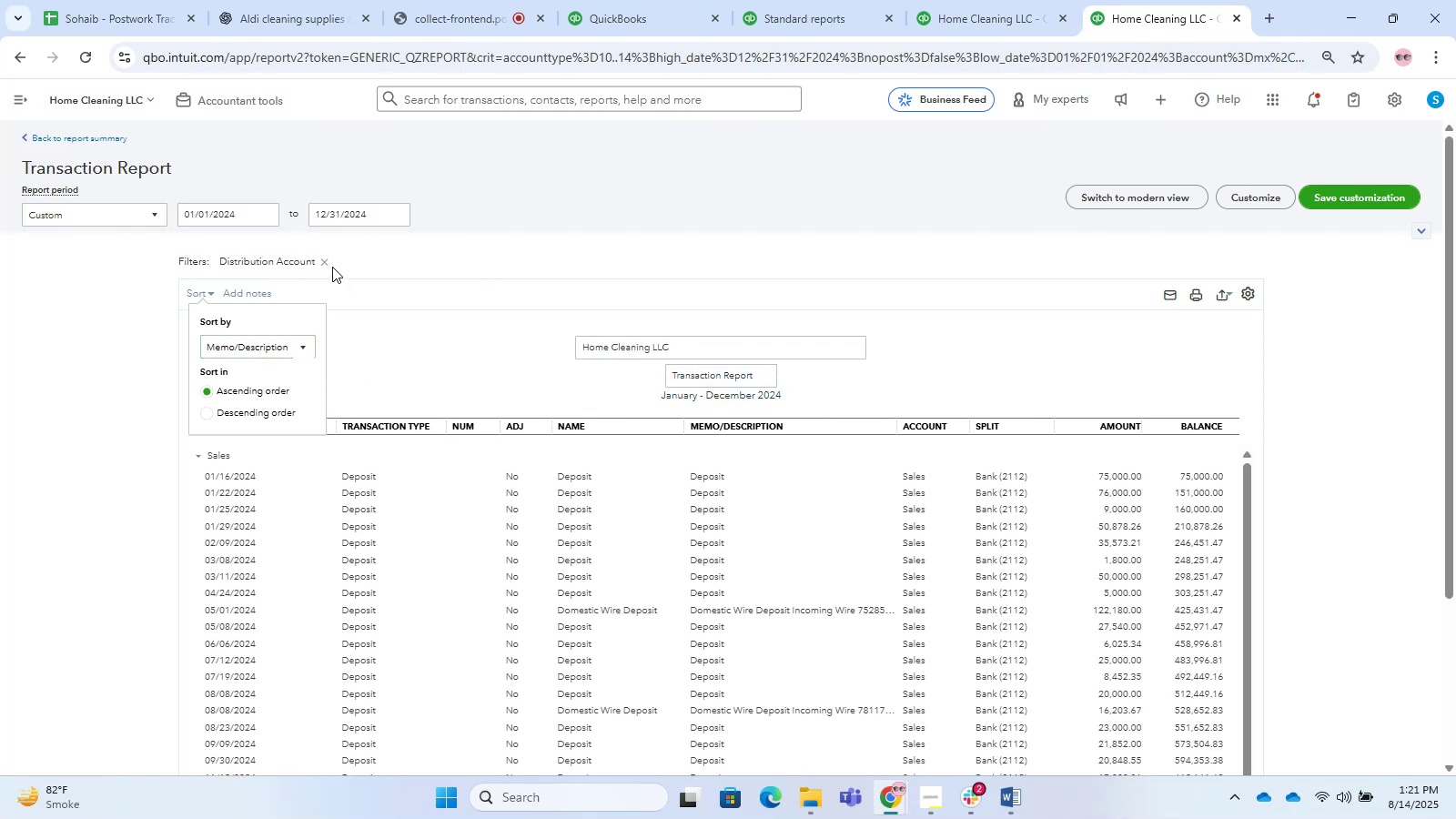 
left_click([371, 331])
 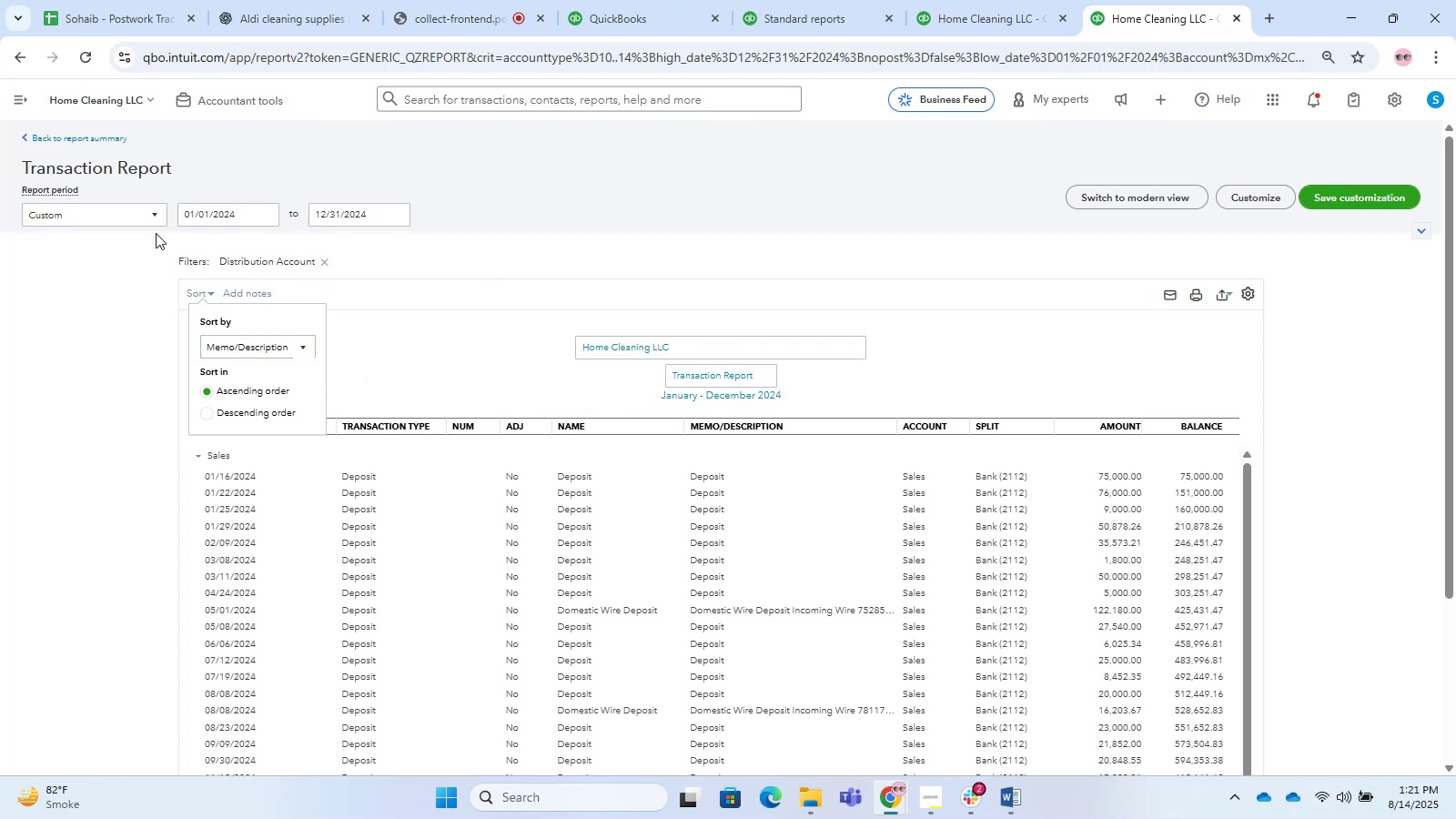 
left_click([136, 223])
 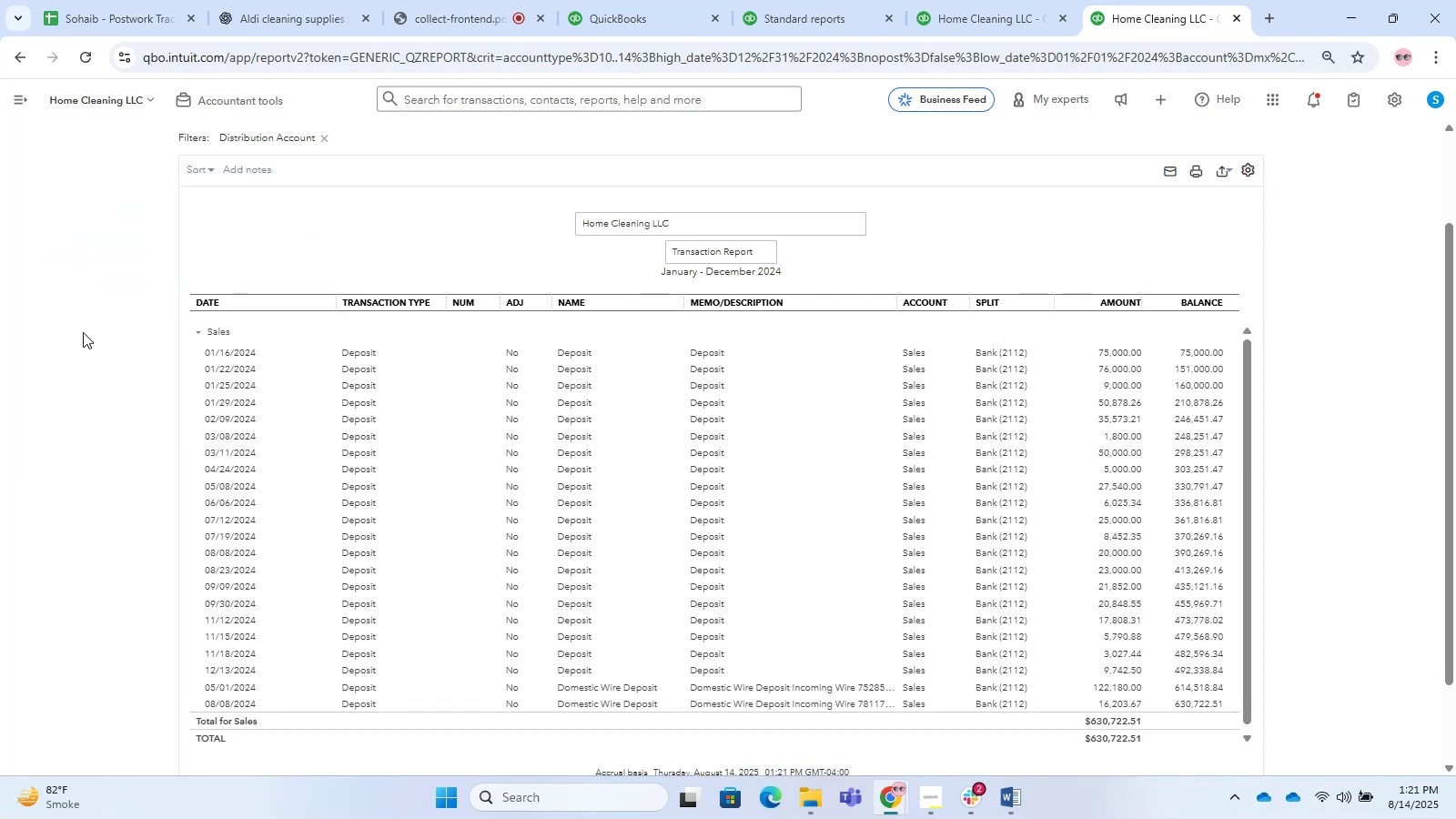 
wait(9.54)
 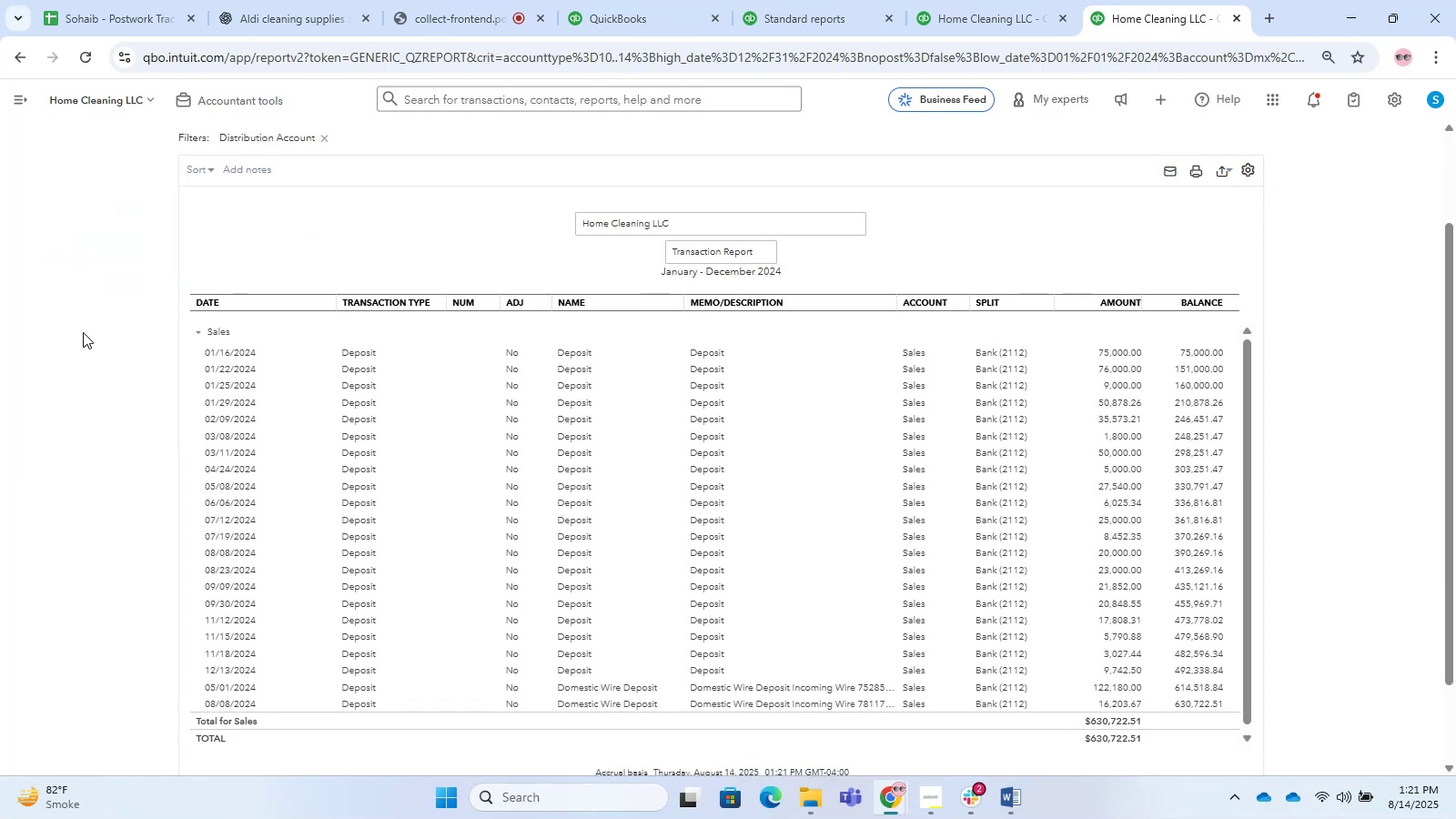 
hold_key(key=AltLeft, duration=0.45)
 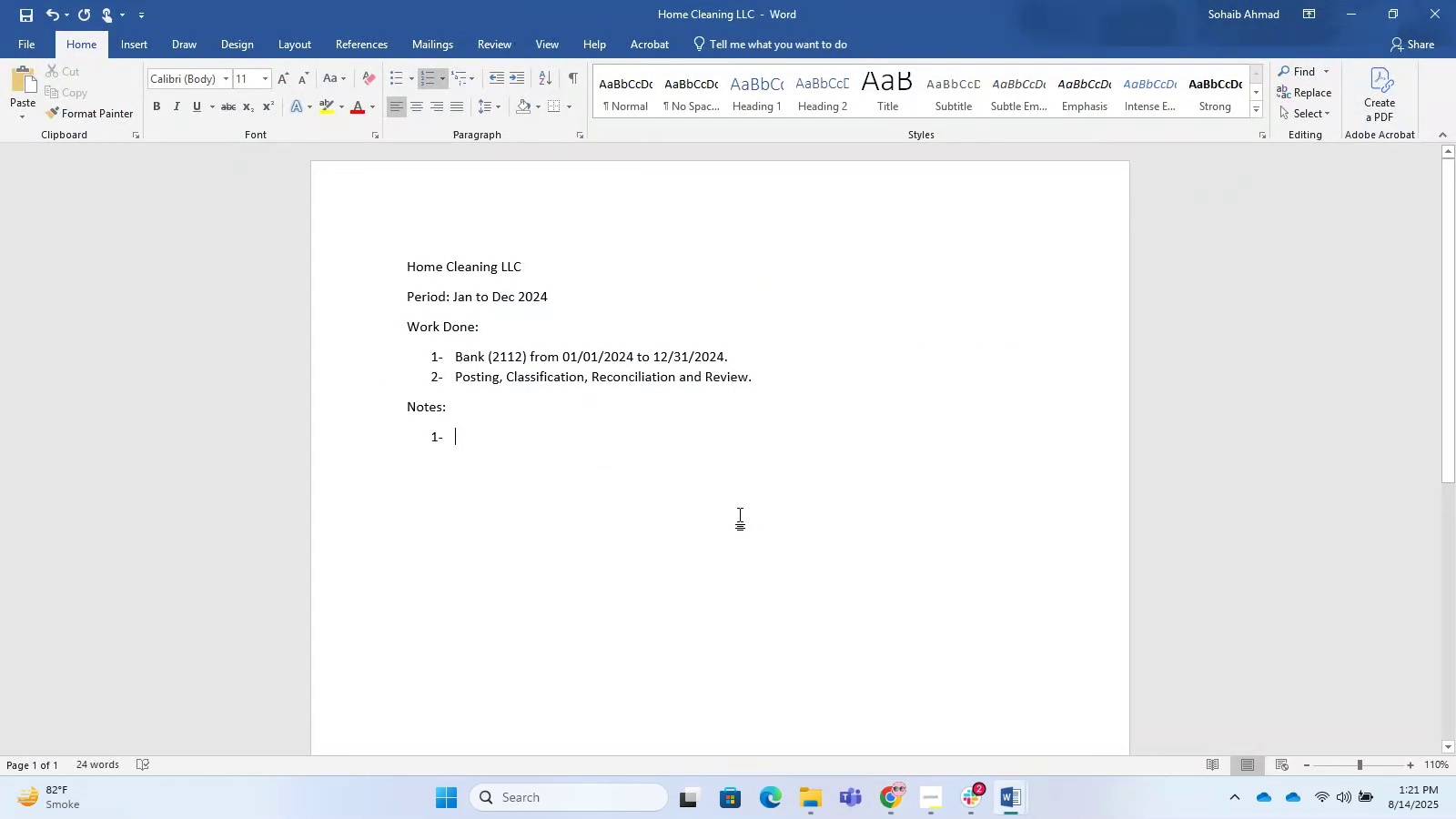 
key(Tab)
type(Deposits, )
key(Tab)
key(Tab)
type(Somestic Wire De[)
key(Backspace)
type(posit were both o)
key(Backspace)
type(put in Salees)
key(Backspace)
key(Backspace)
type(s.)
 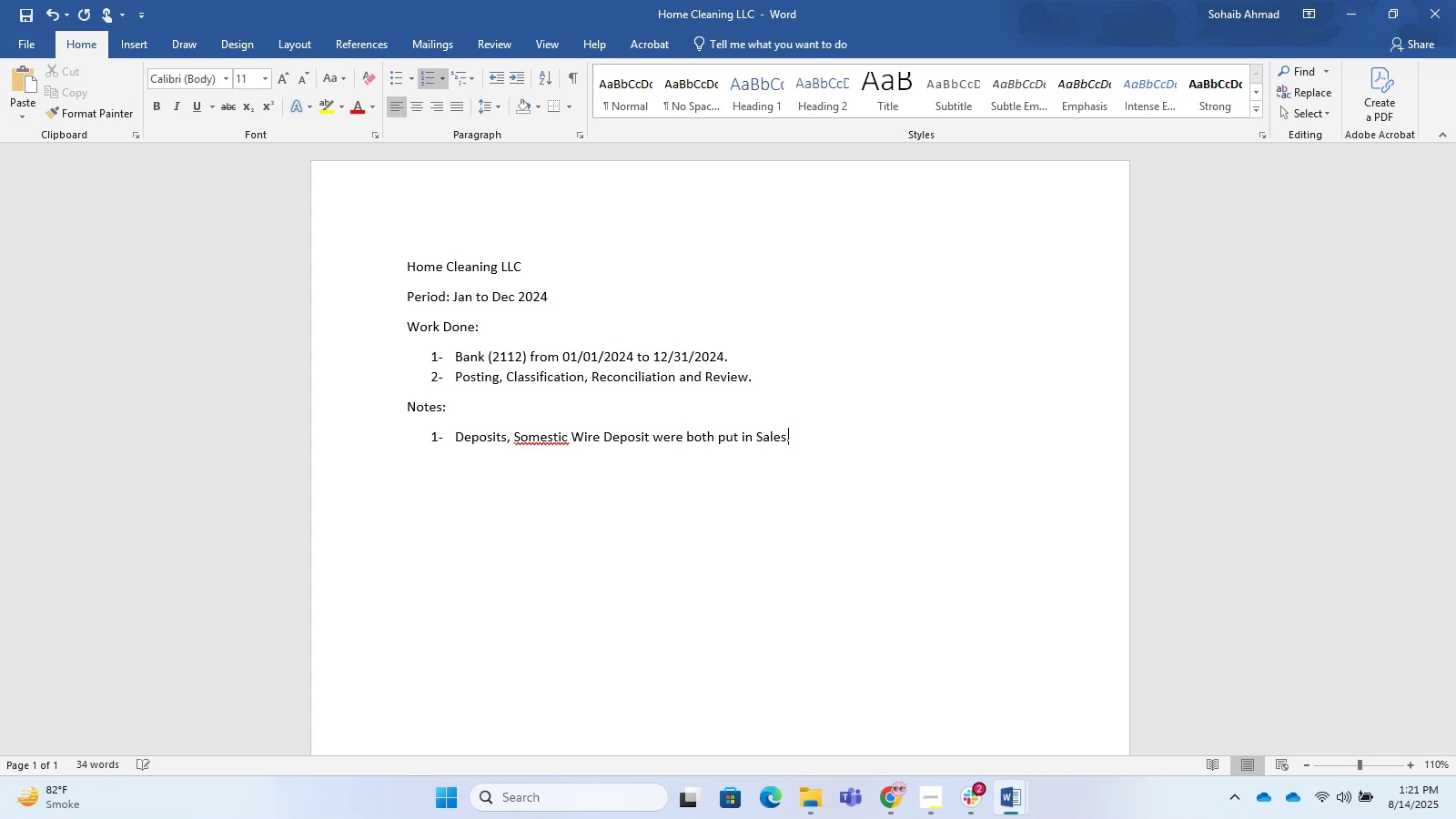 
 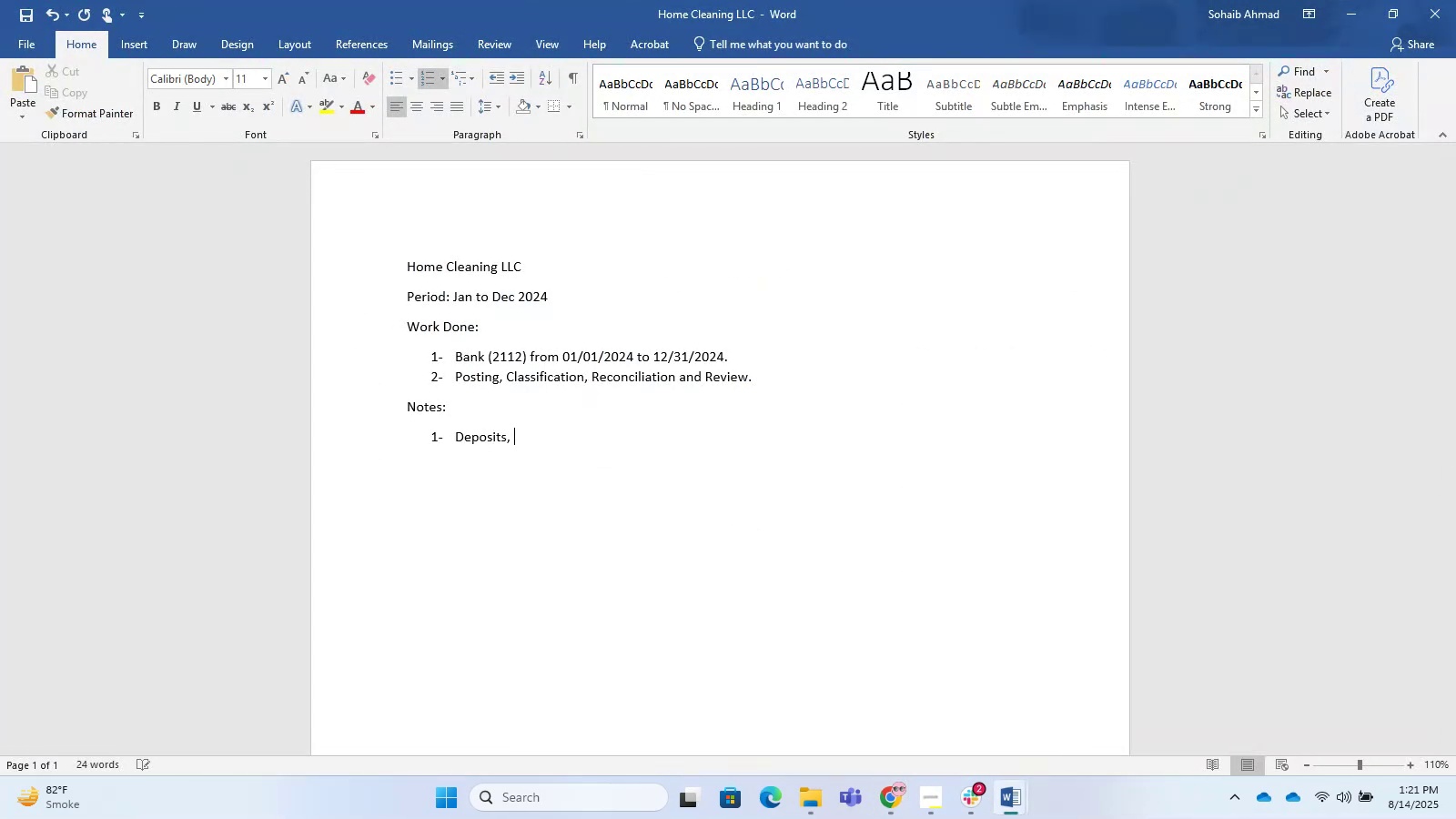 
hold_key(key=AltLeft, duration=0.36)
 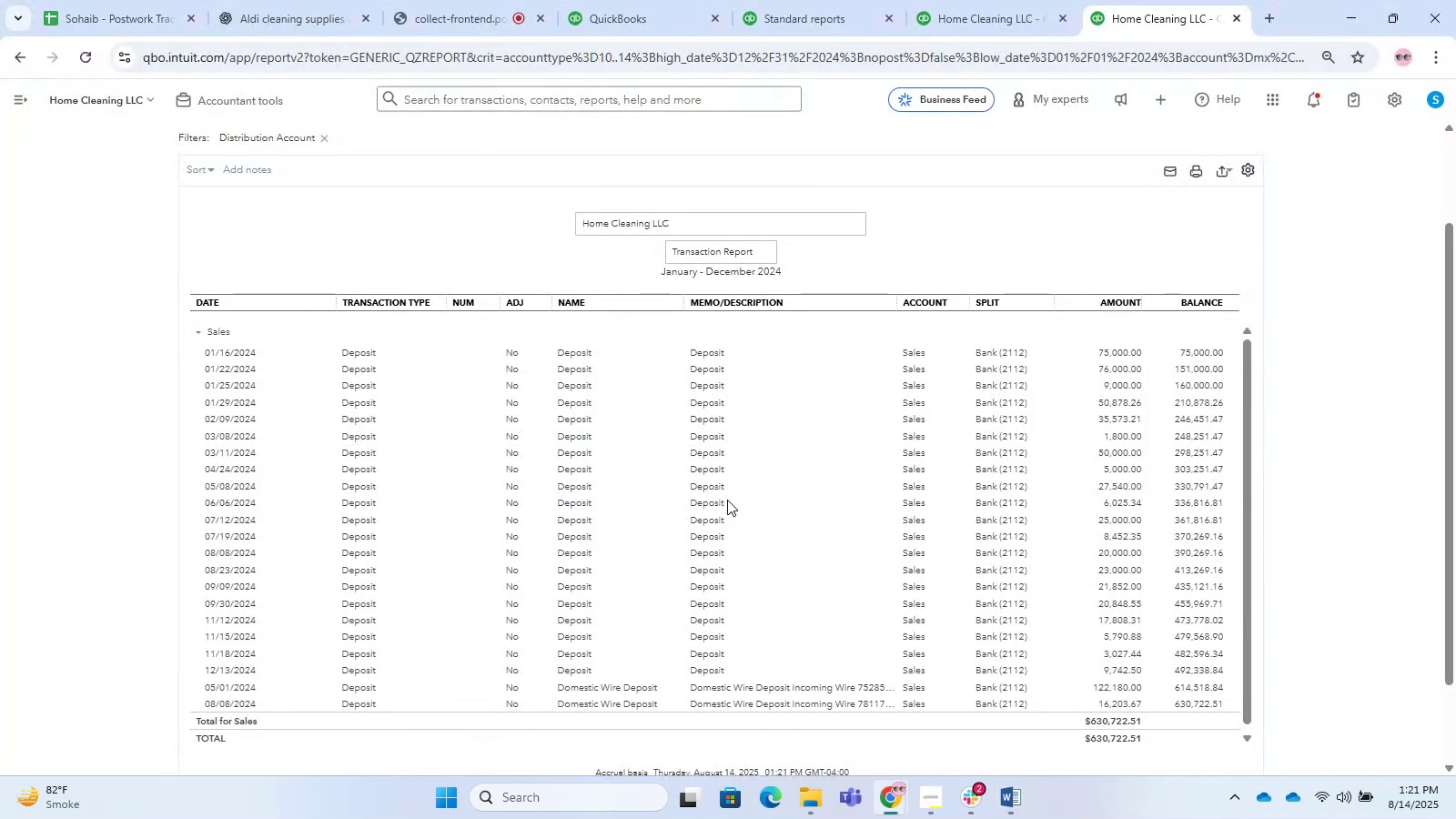 
hold_key(key=AltLeft, duration=1.52)
 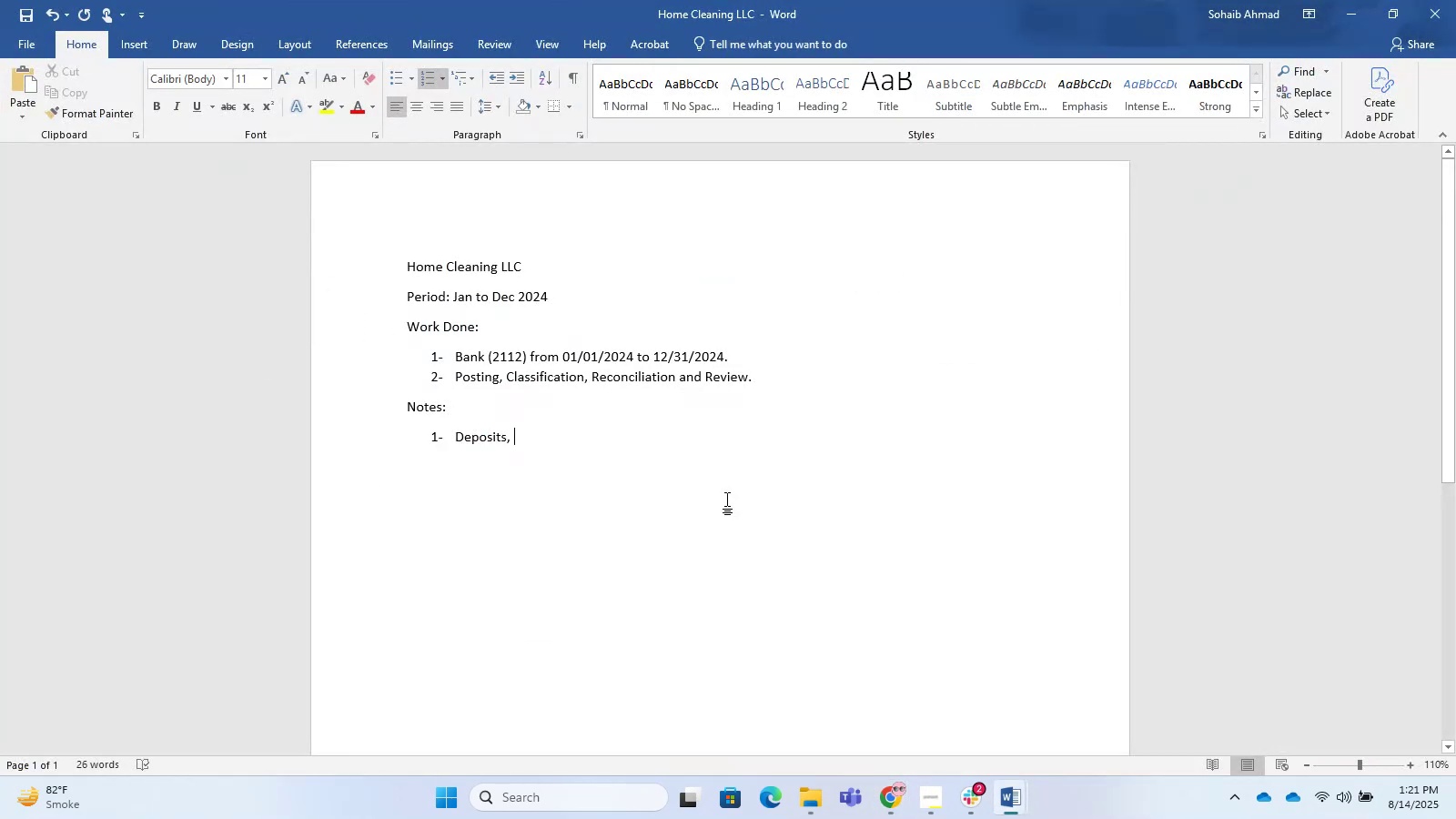 
hold_key(key=ArrowLeft, duration=1.53)
 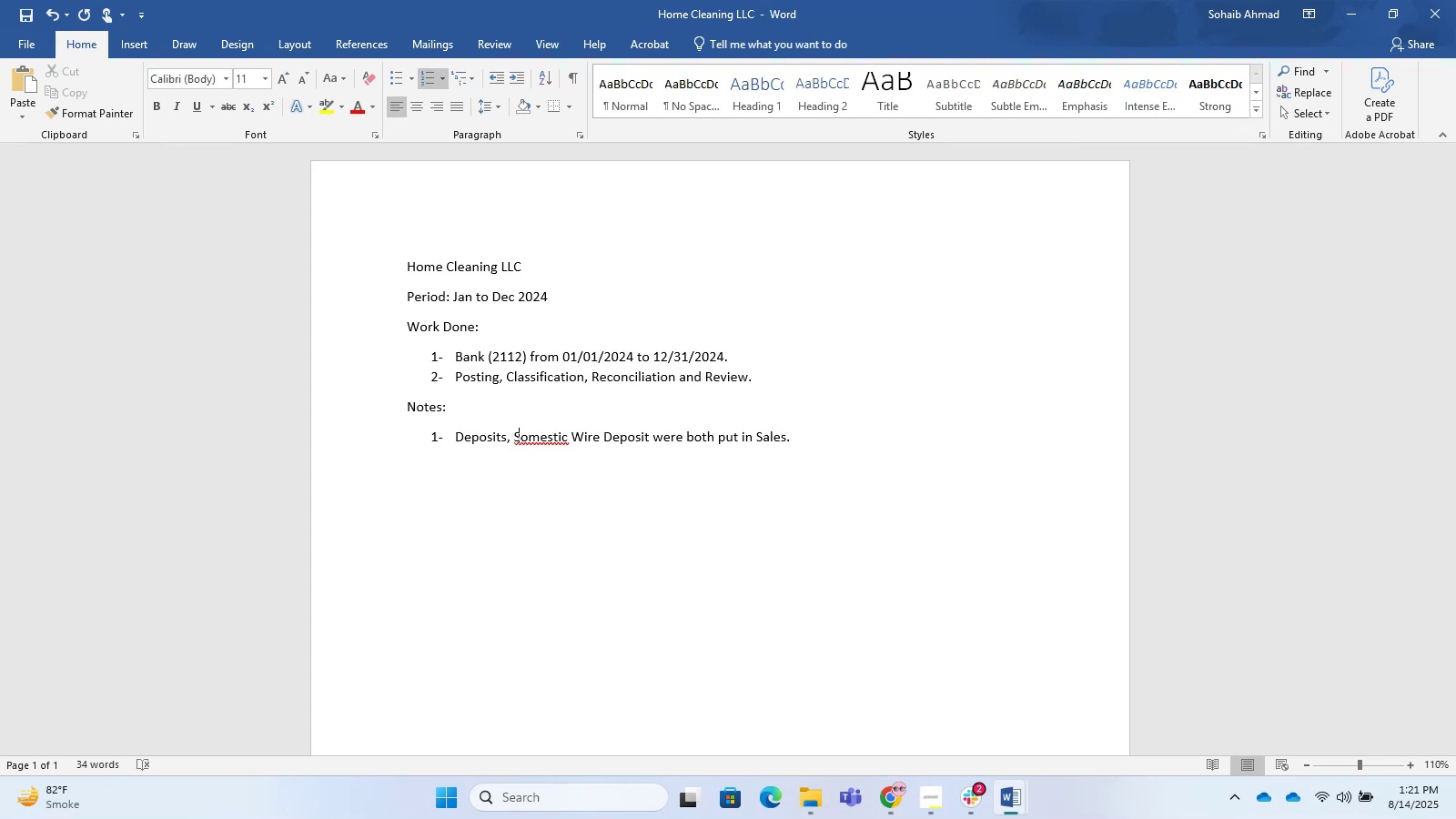 
hold_key(key=ArrowLeft, duration=0.42)
 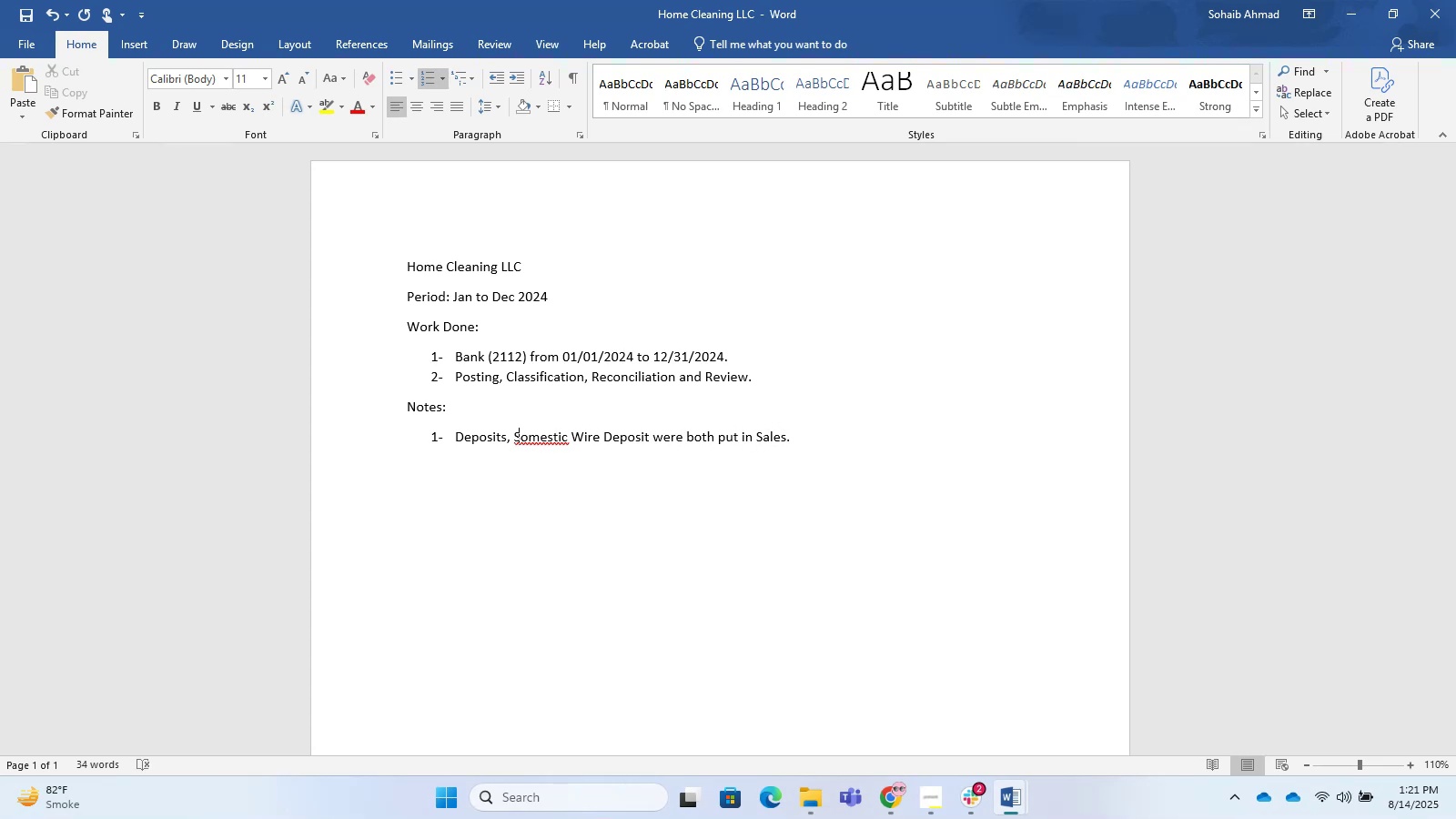 
key(ArrowLeft)
 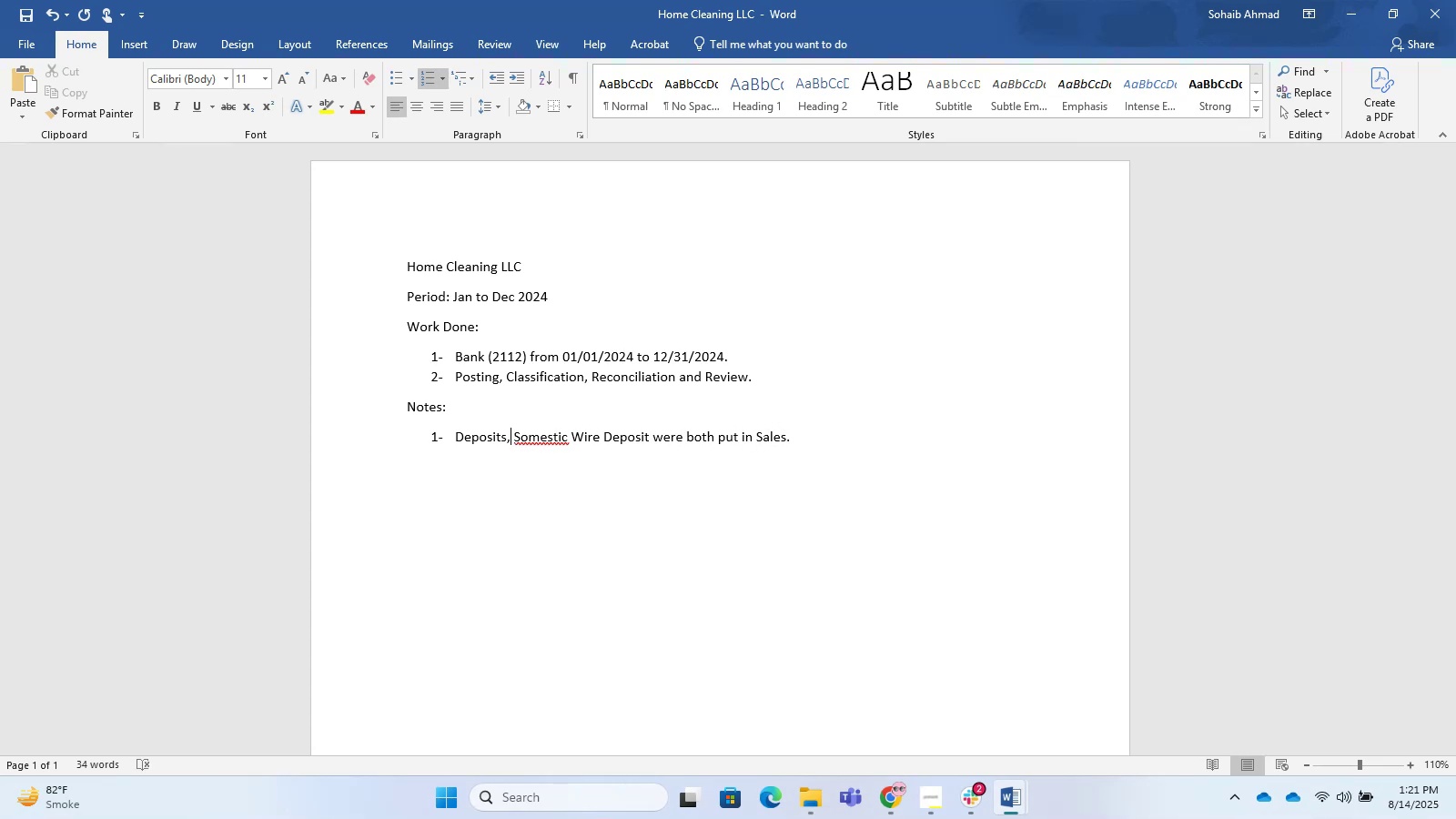 
key(ArrowRight)
 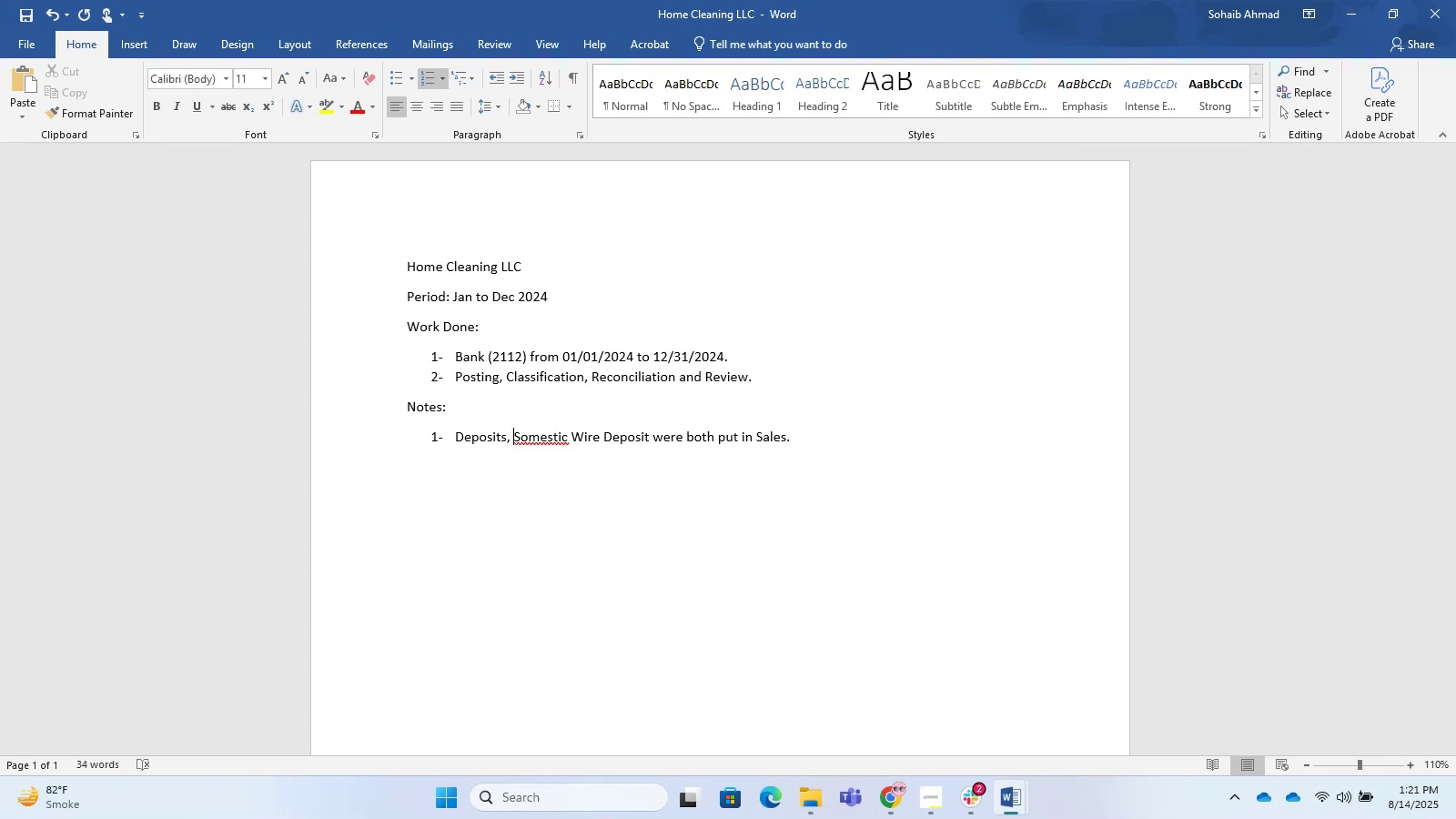 
key(ArrowRight)
 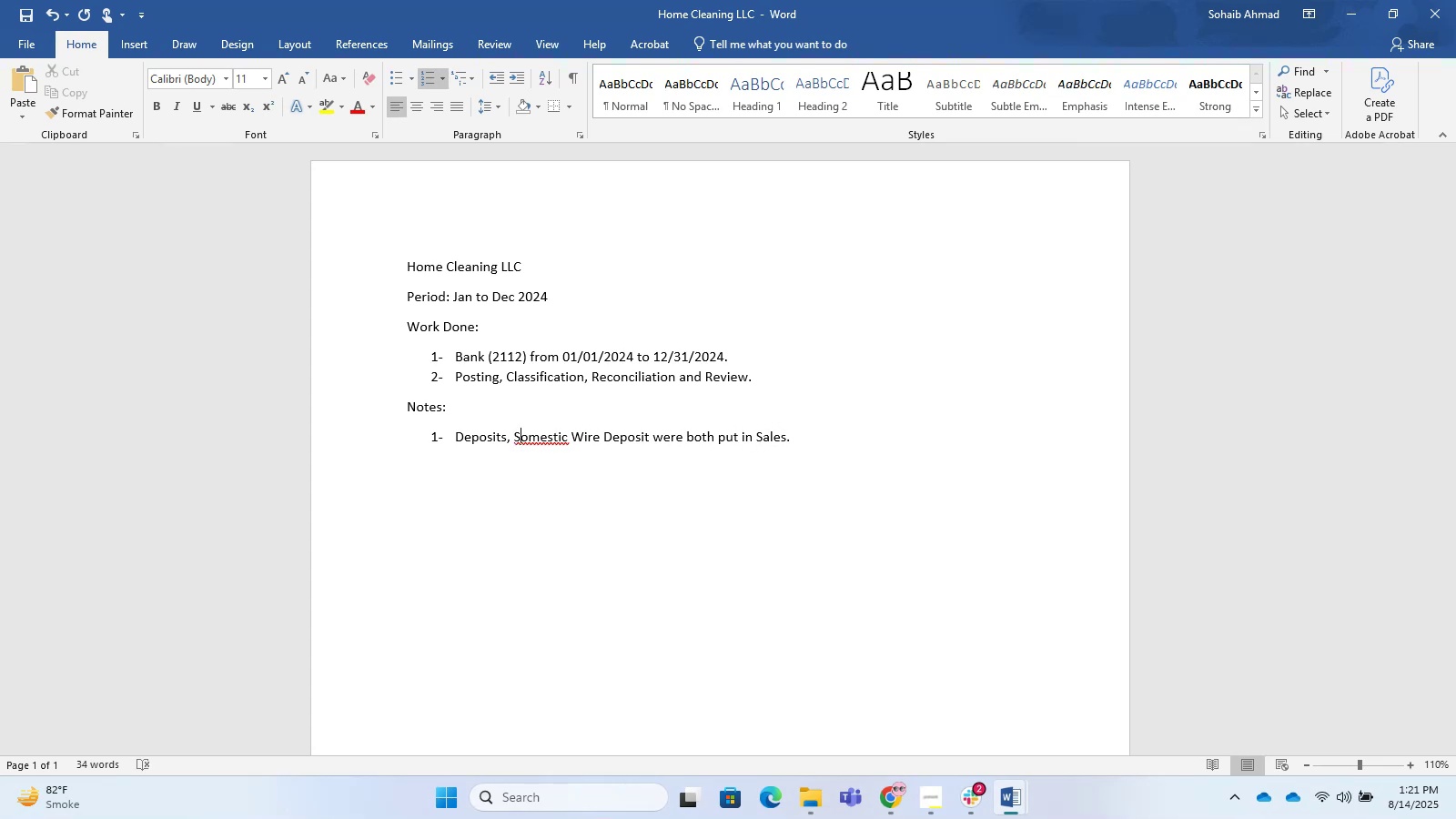 
key(Backspace)
 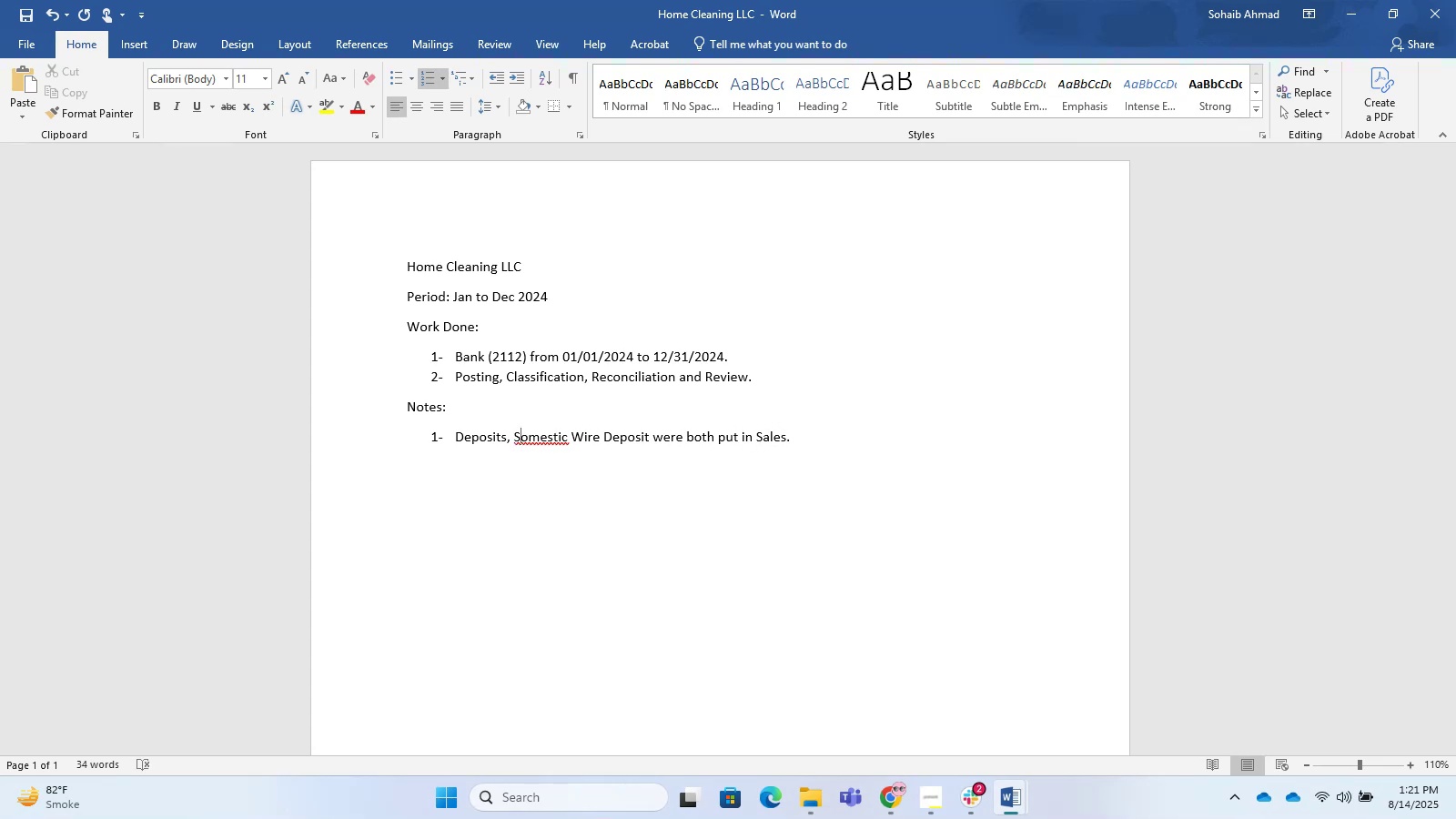 
key(Shift+D)
 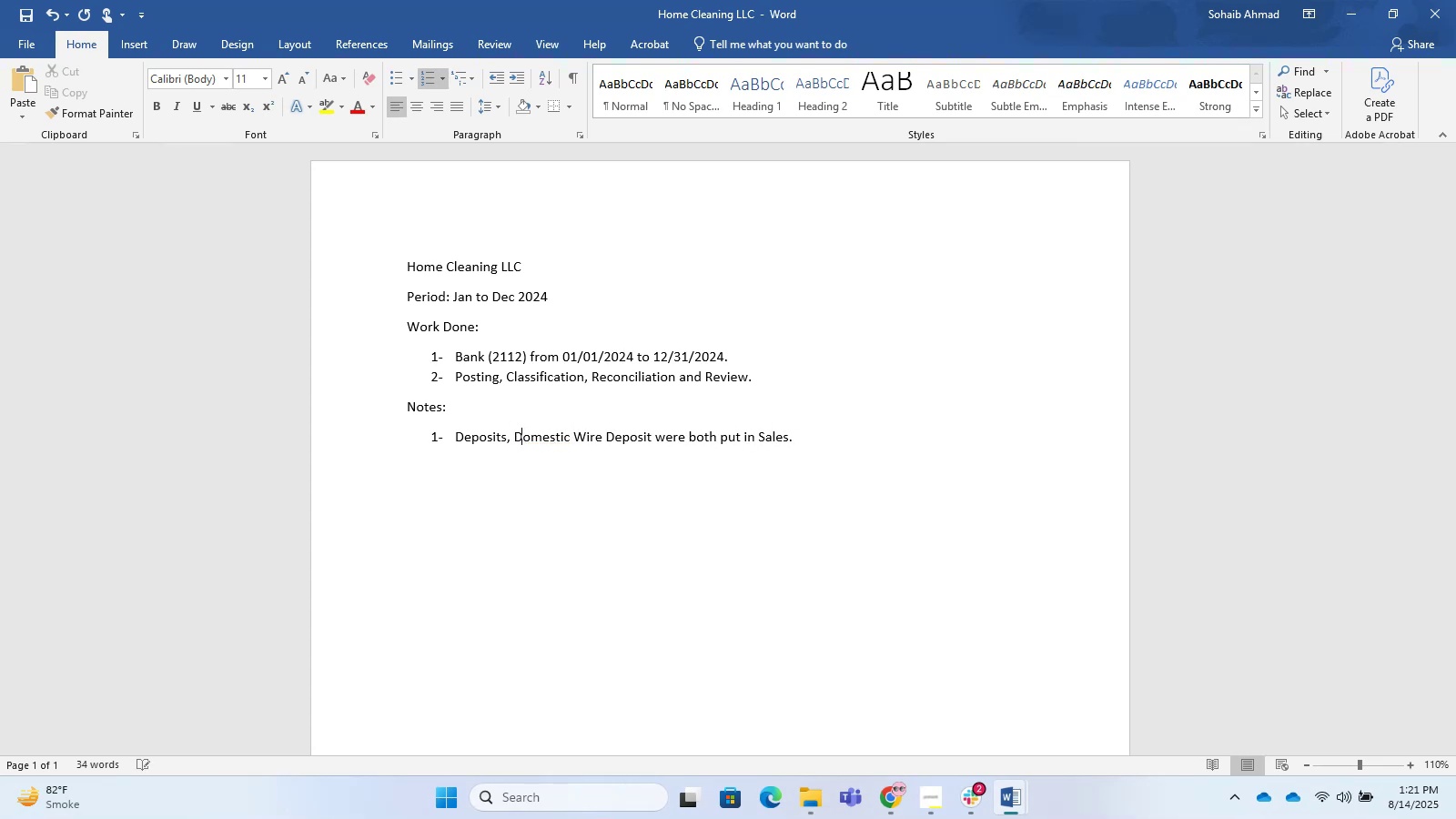 
key(ArrowLeft)
 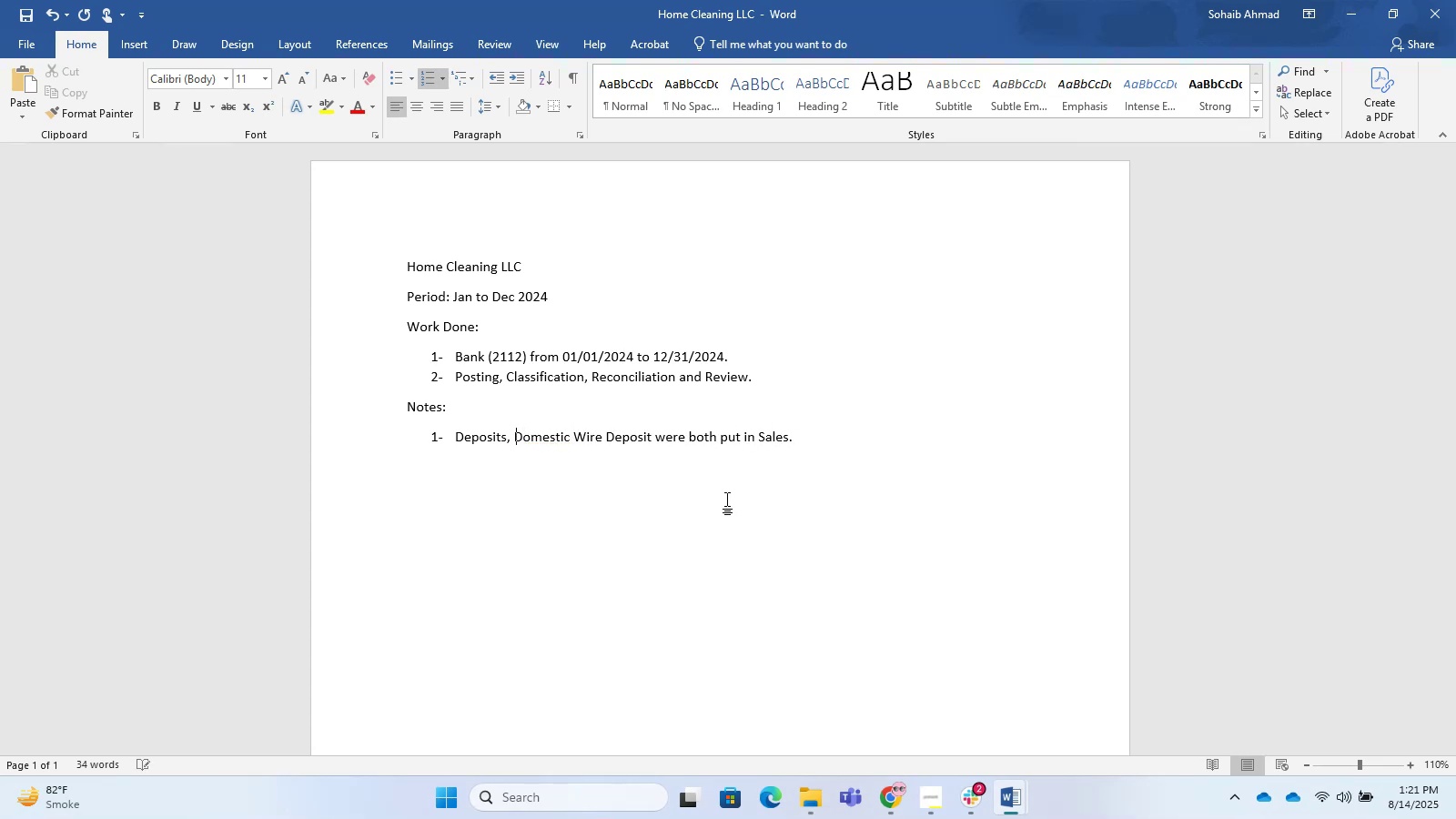 
key(ArrowLeft)
 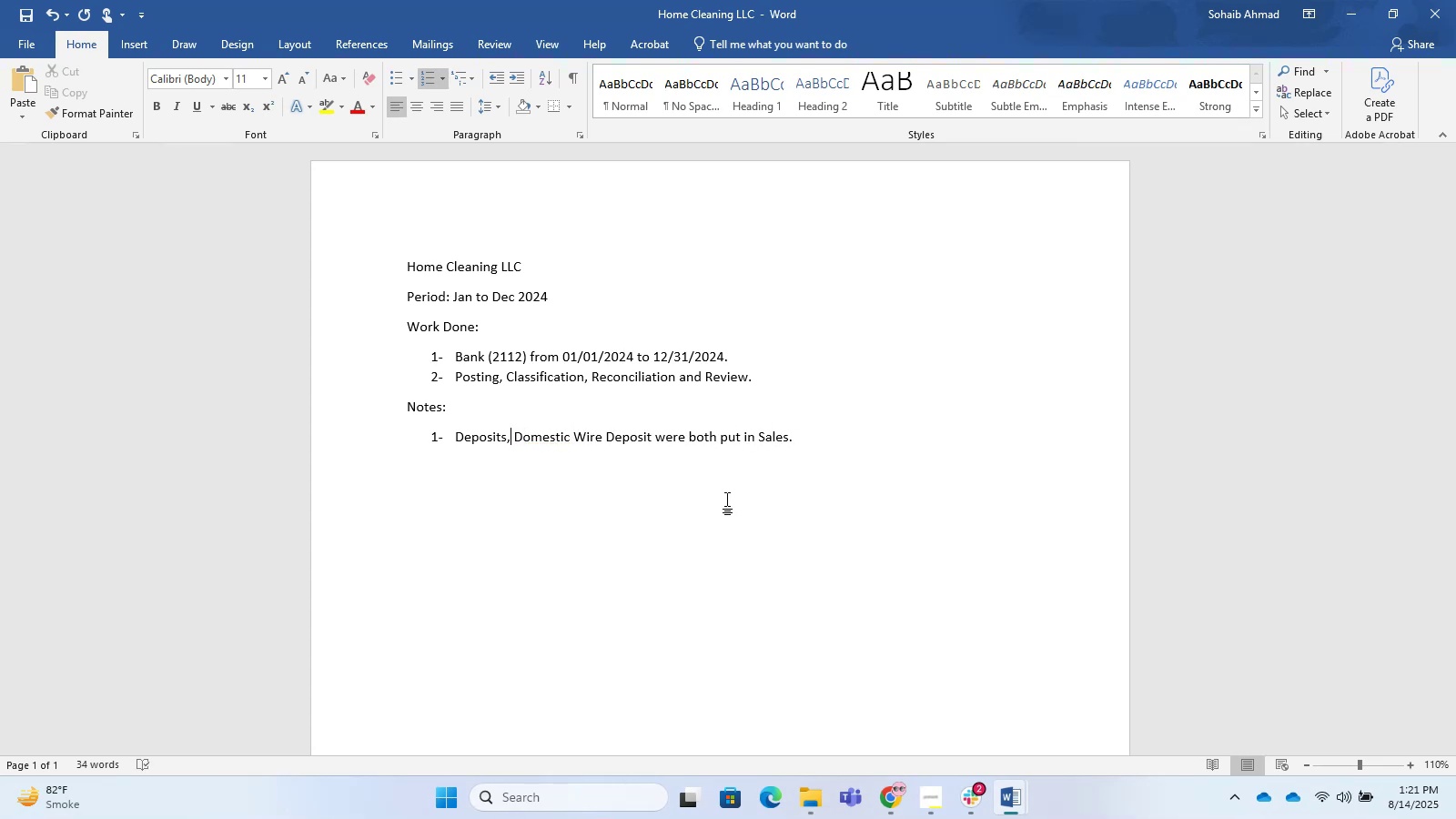 
key(Backspace)
type( and)
 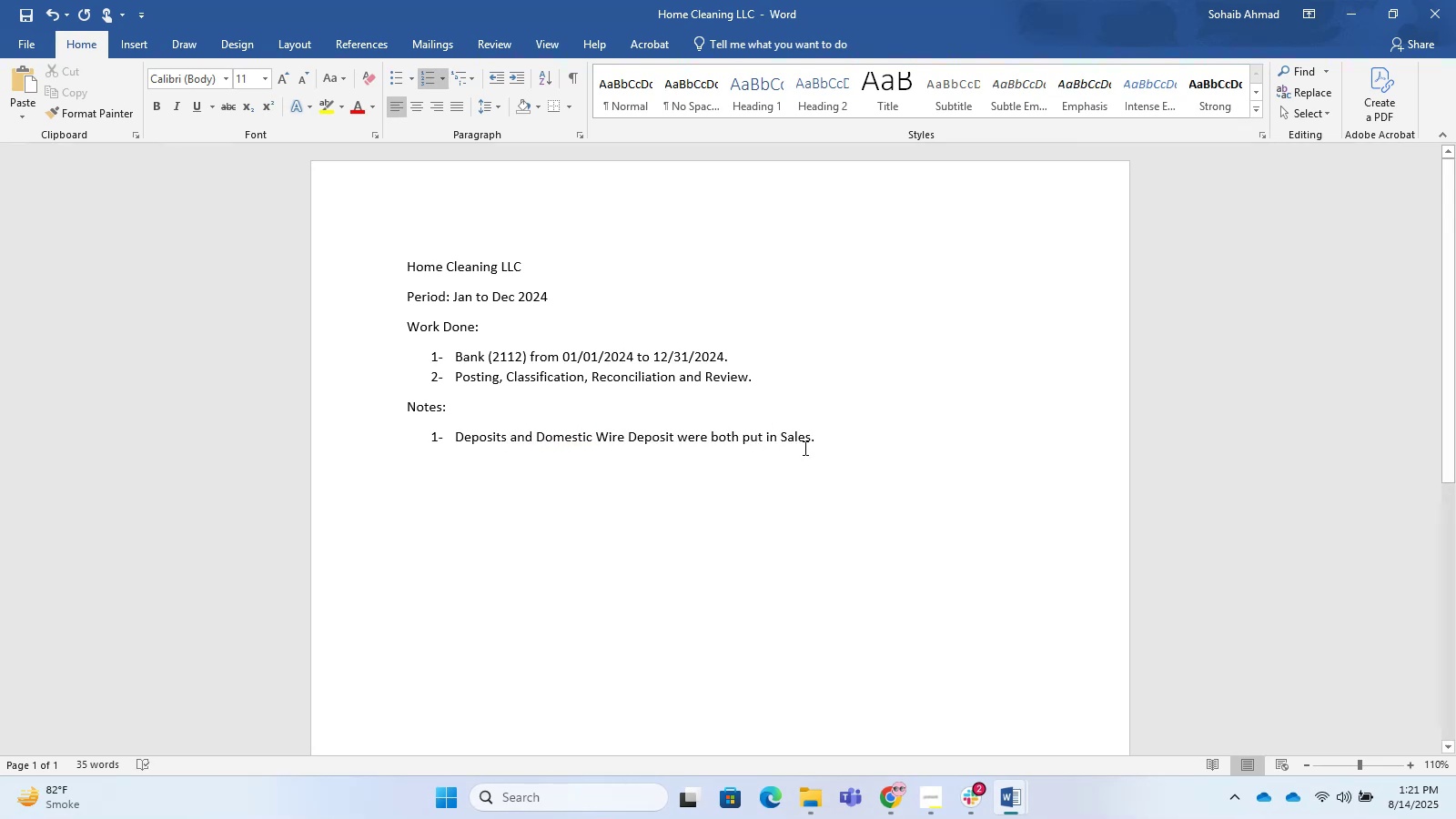 
left_click([910, 423])
 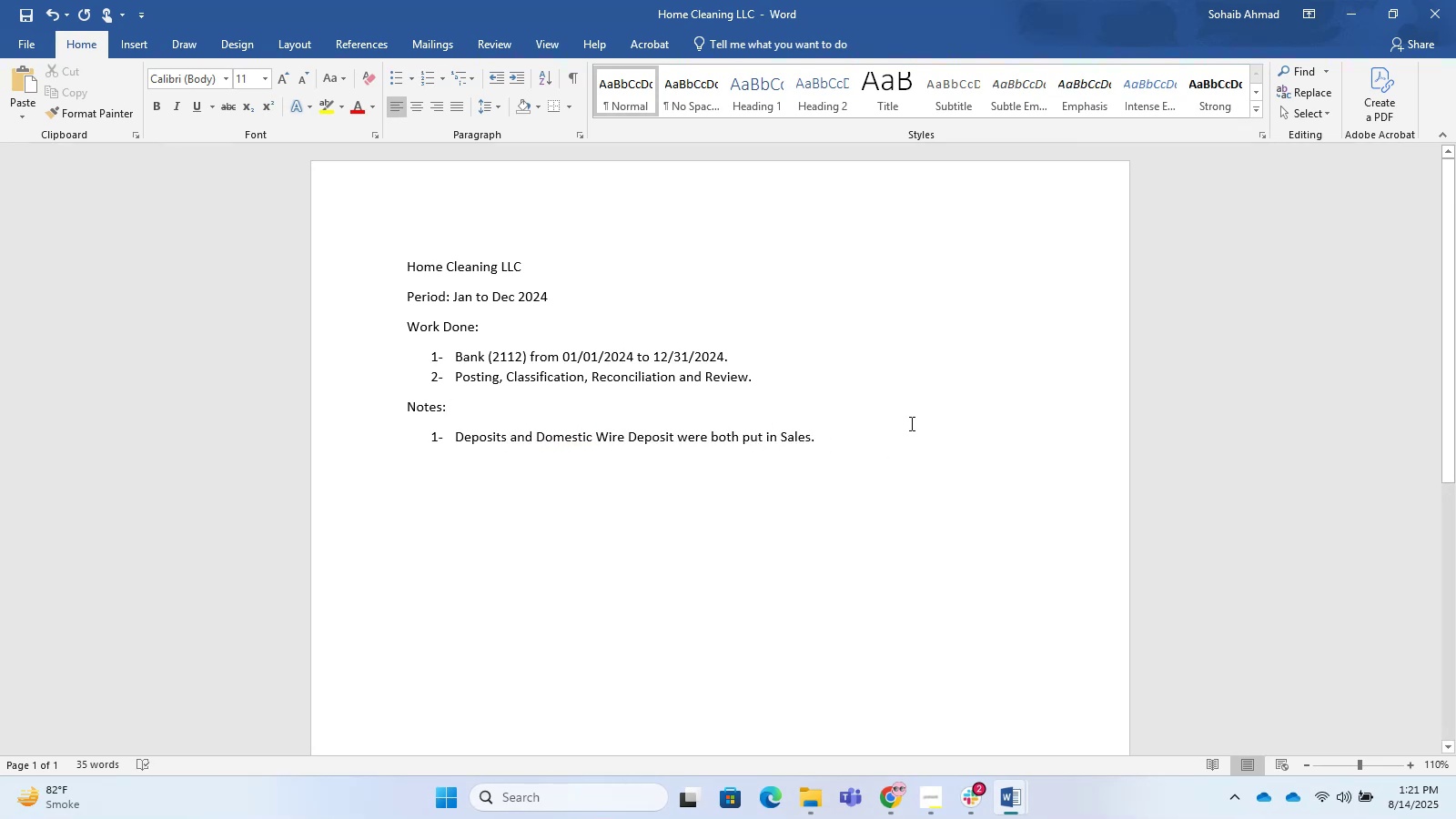 
key(ArrowDown)
 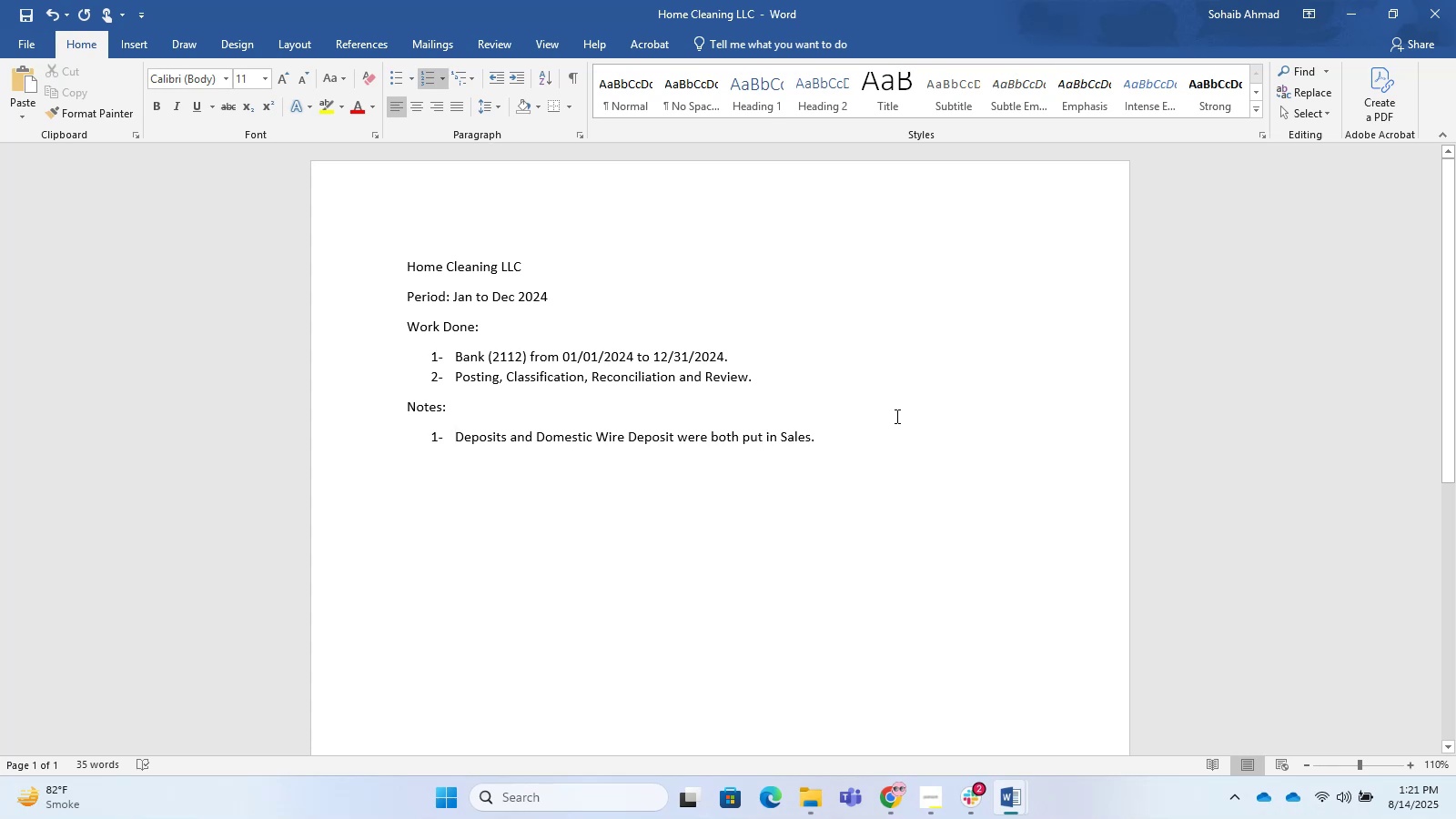 
left_click([880, 420])
 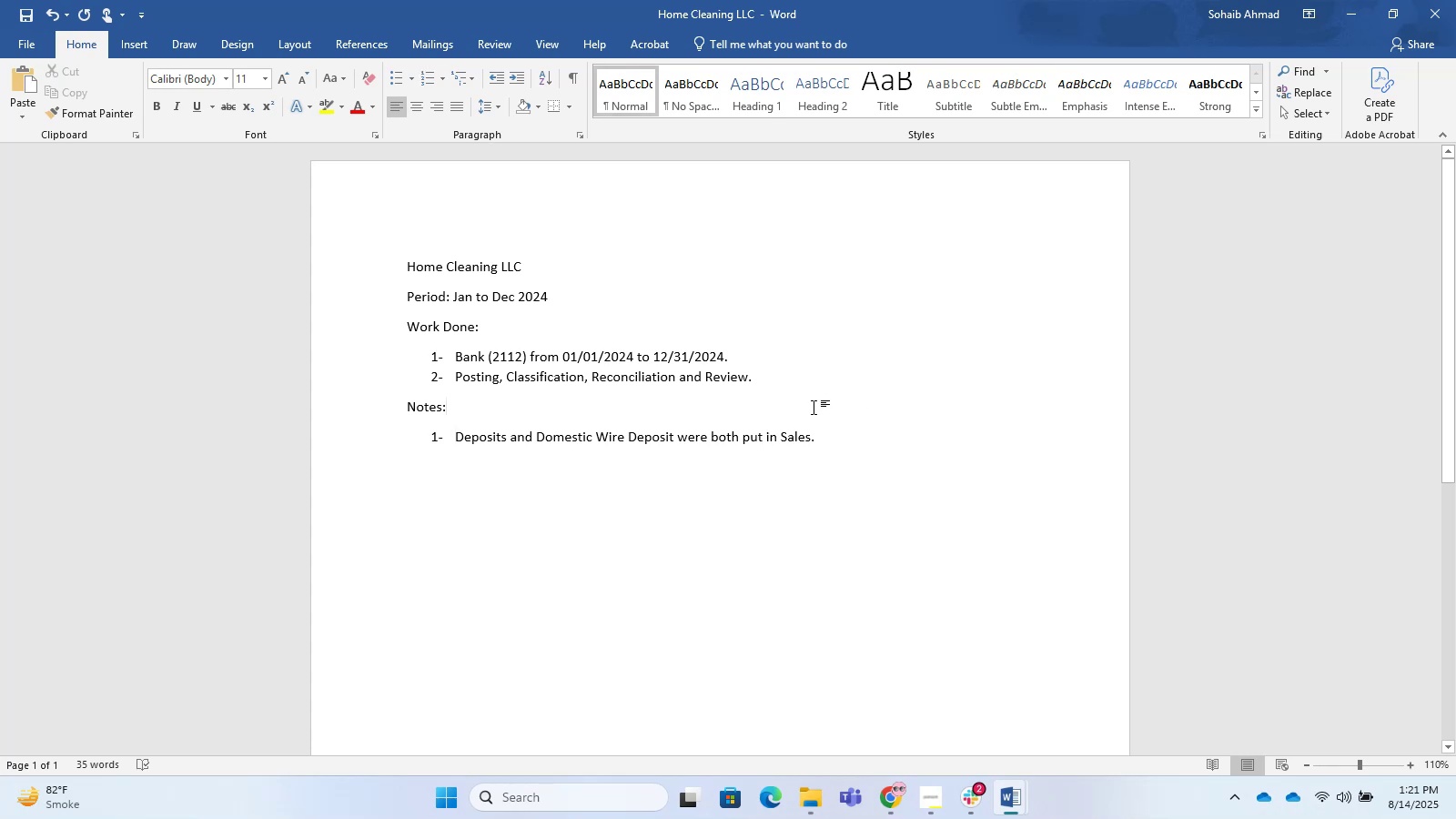 
left_click([814, 442])
 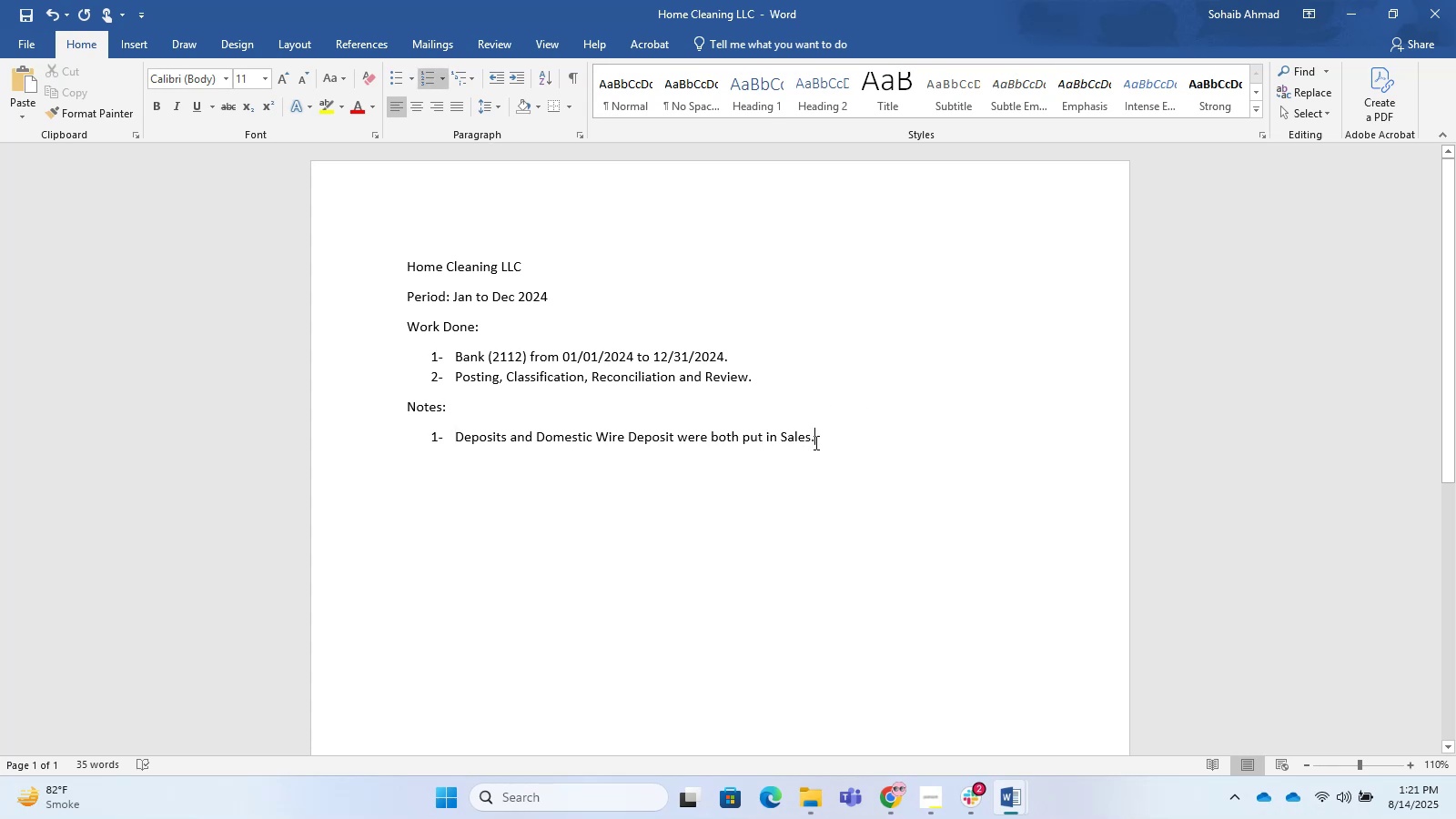 
key(NumpadEnter)
 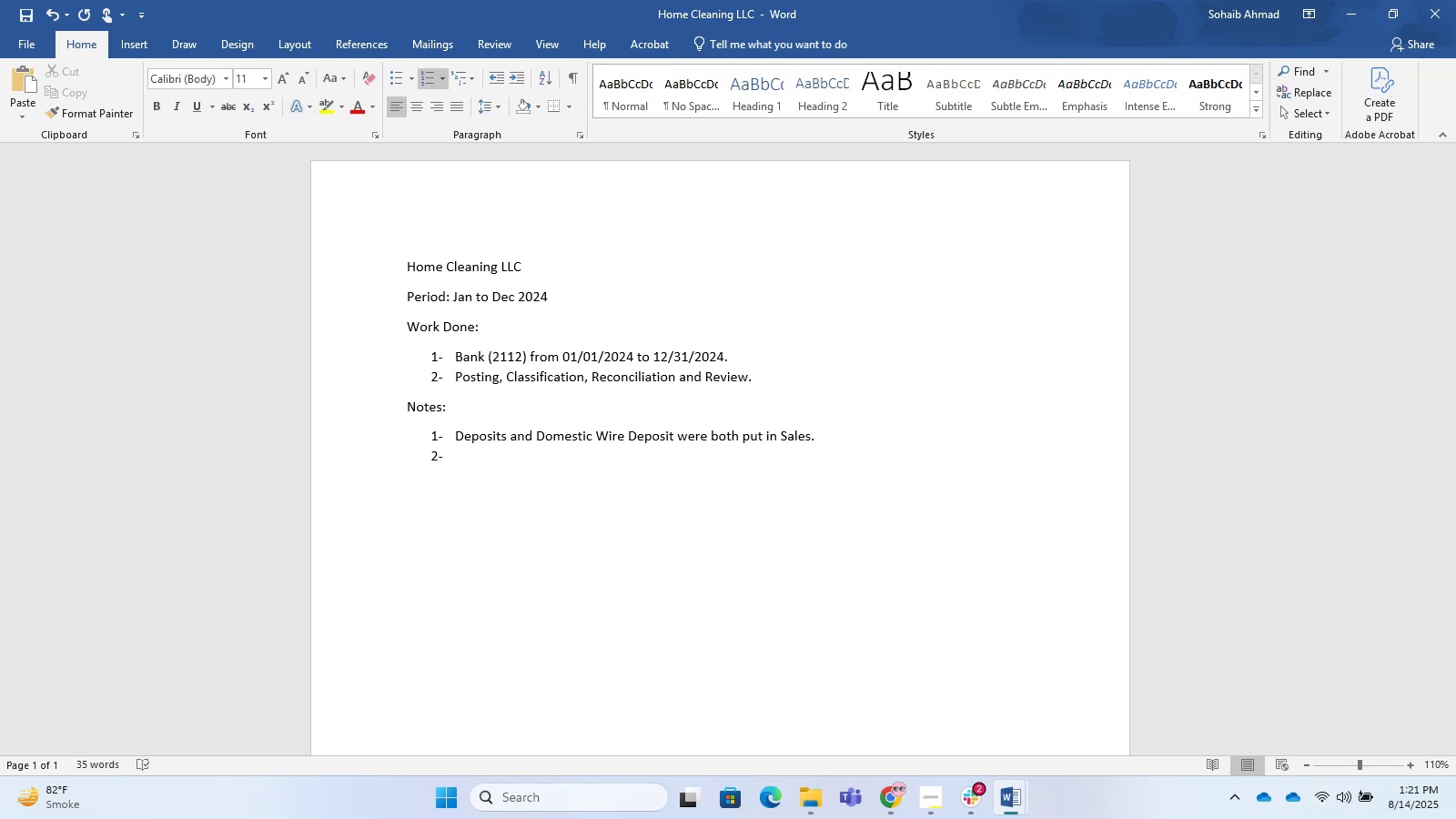 
key(Alt+Tab)
 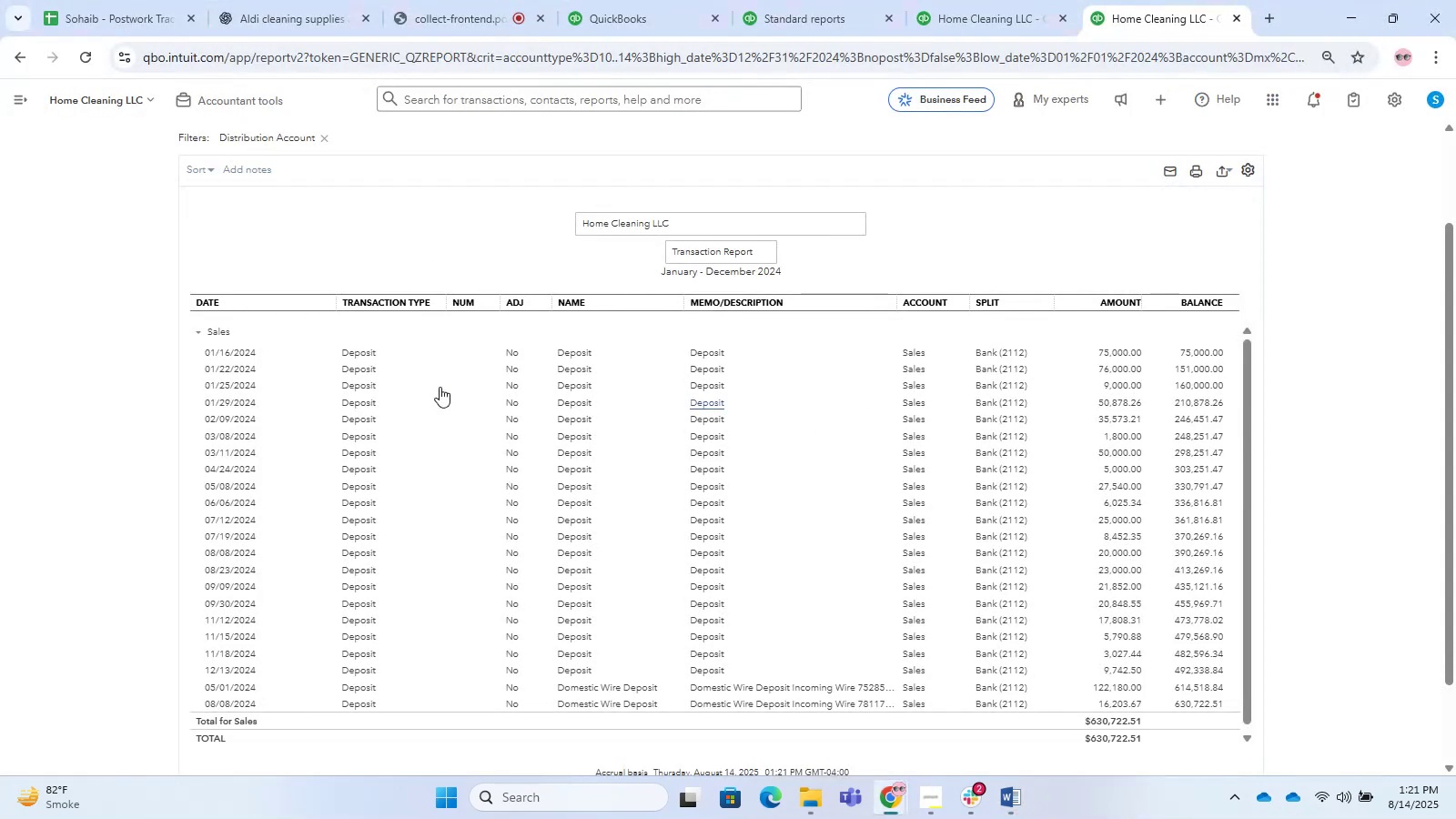 
scroll: coordinate [274, 278], scroll_direction: up, amount: 4.0
 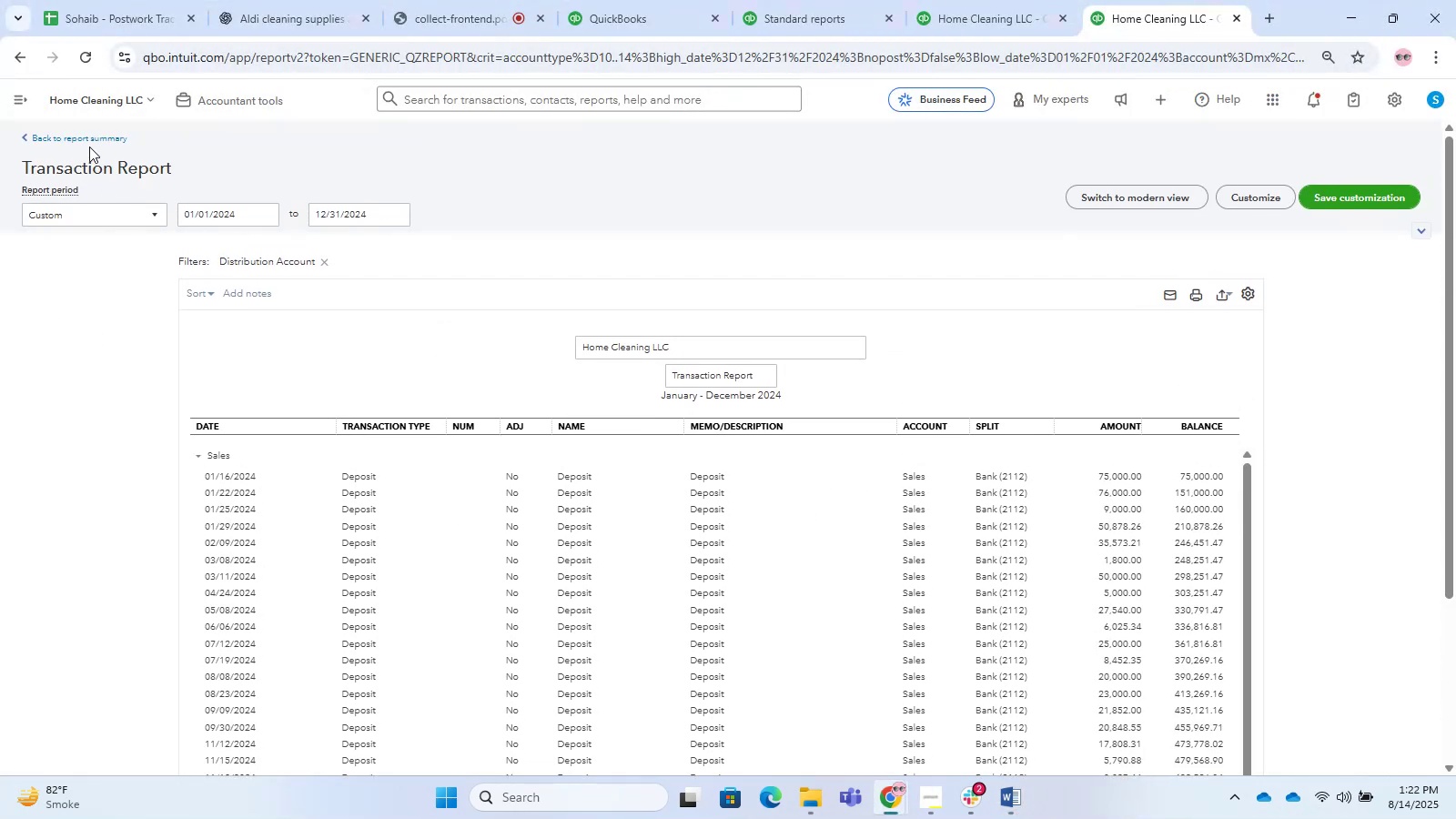 
left_click([89, 137])
 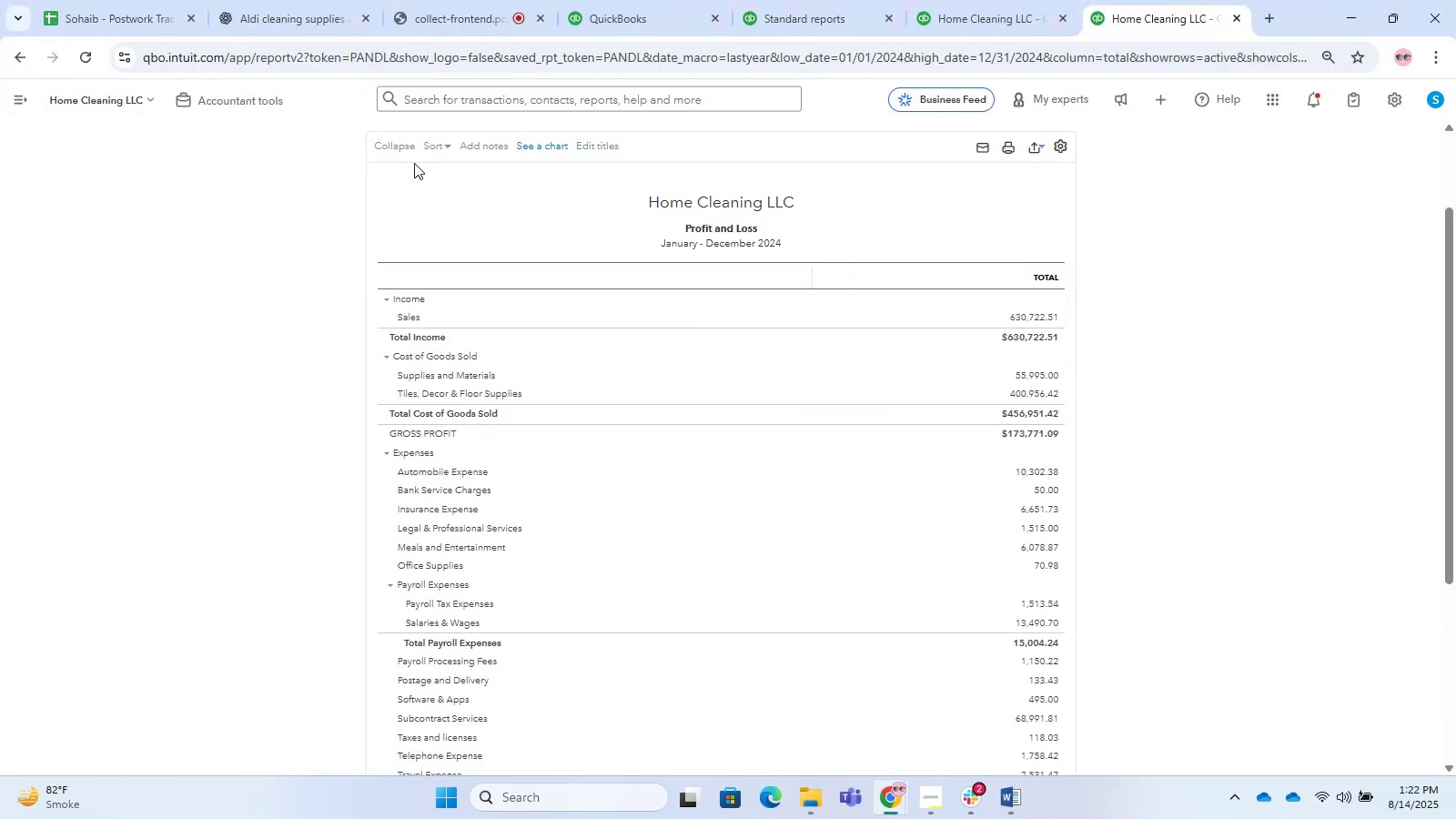 
left_click([1036, 412])
 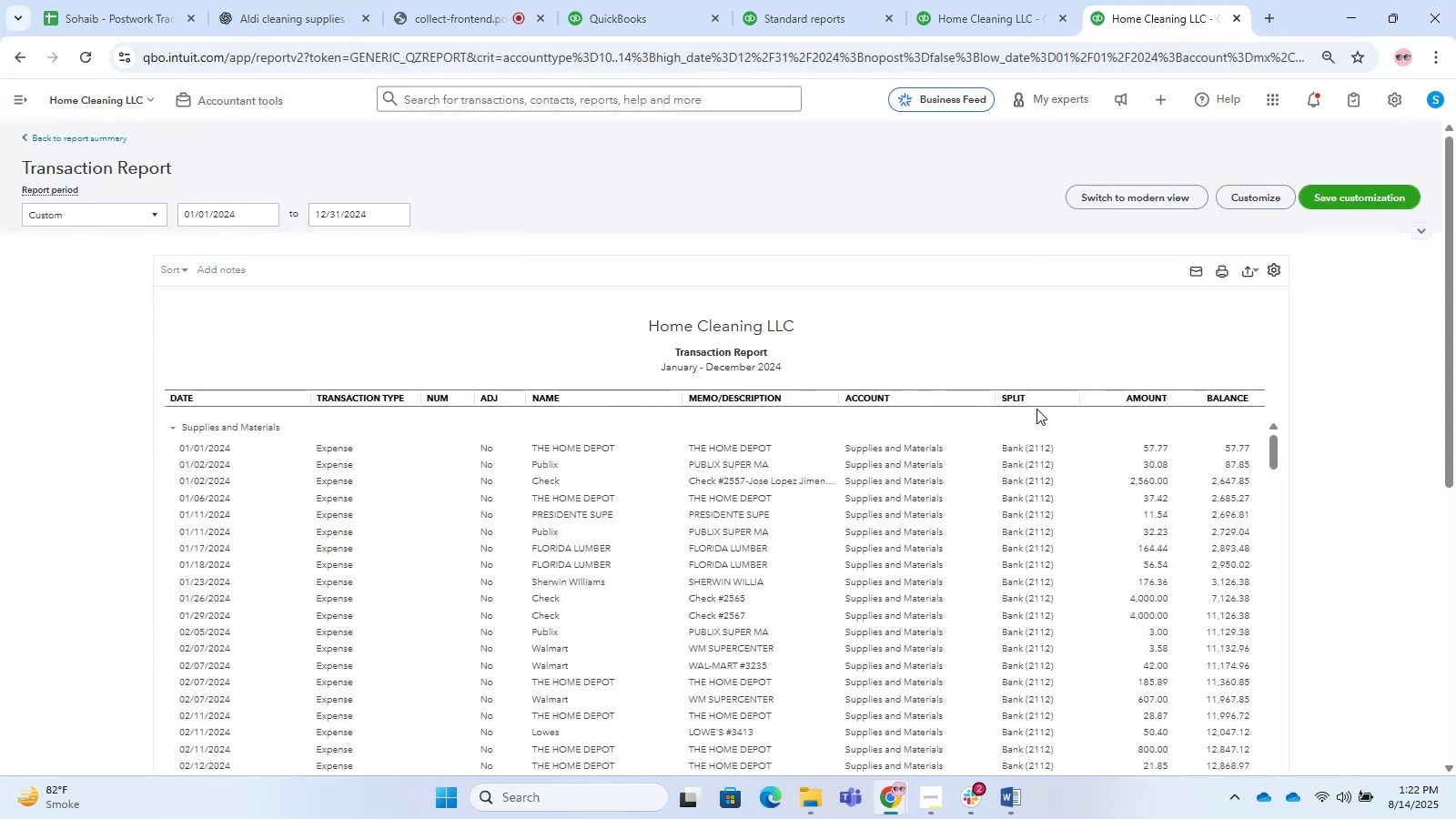 
scroll: coordinate [472, 236], scroll_direction: up, amount: 1.0
 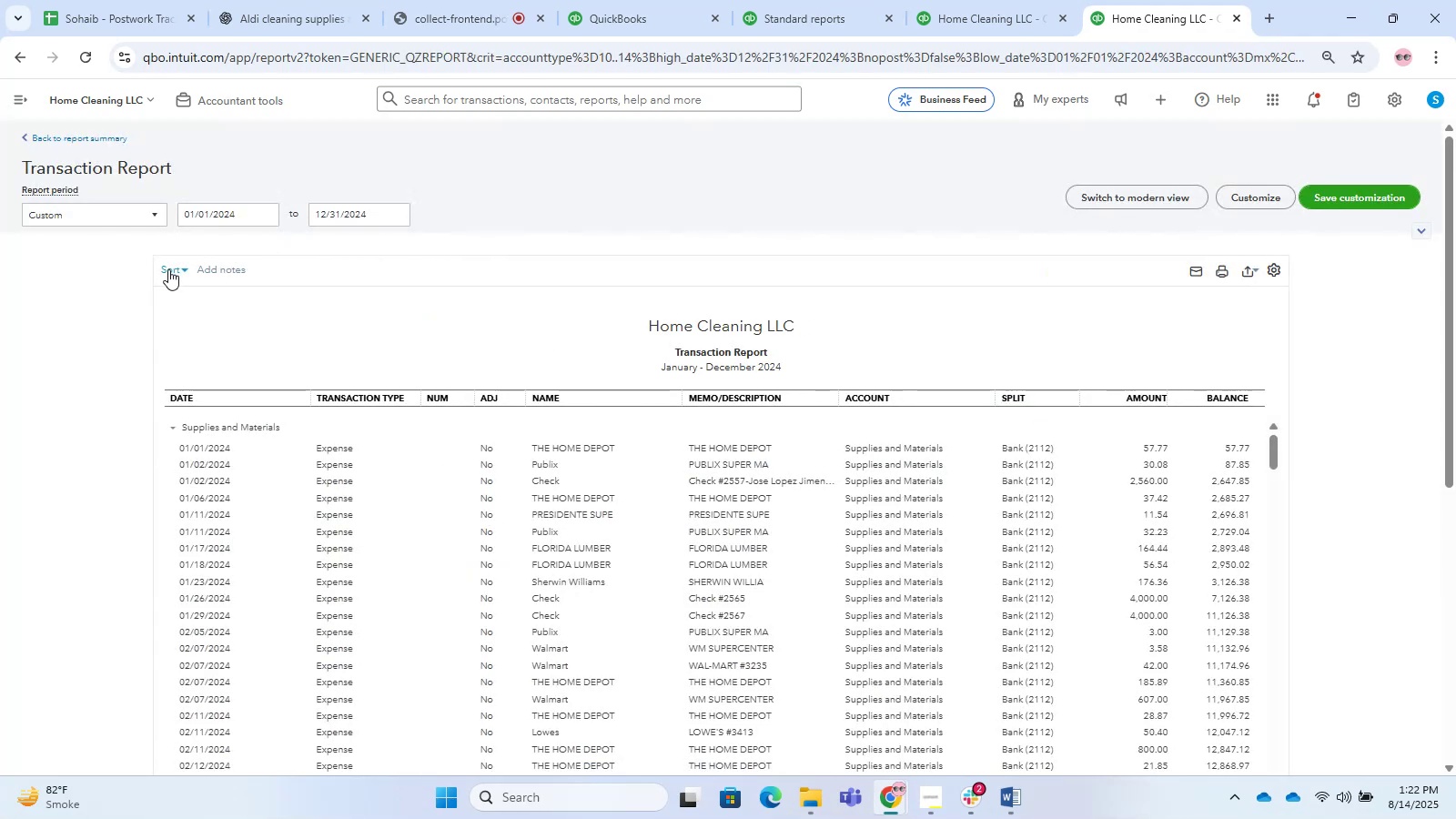 
left_click([171, 272])
 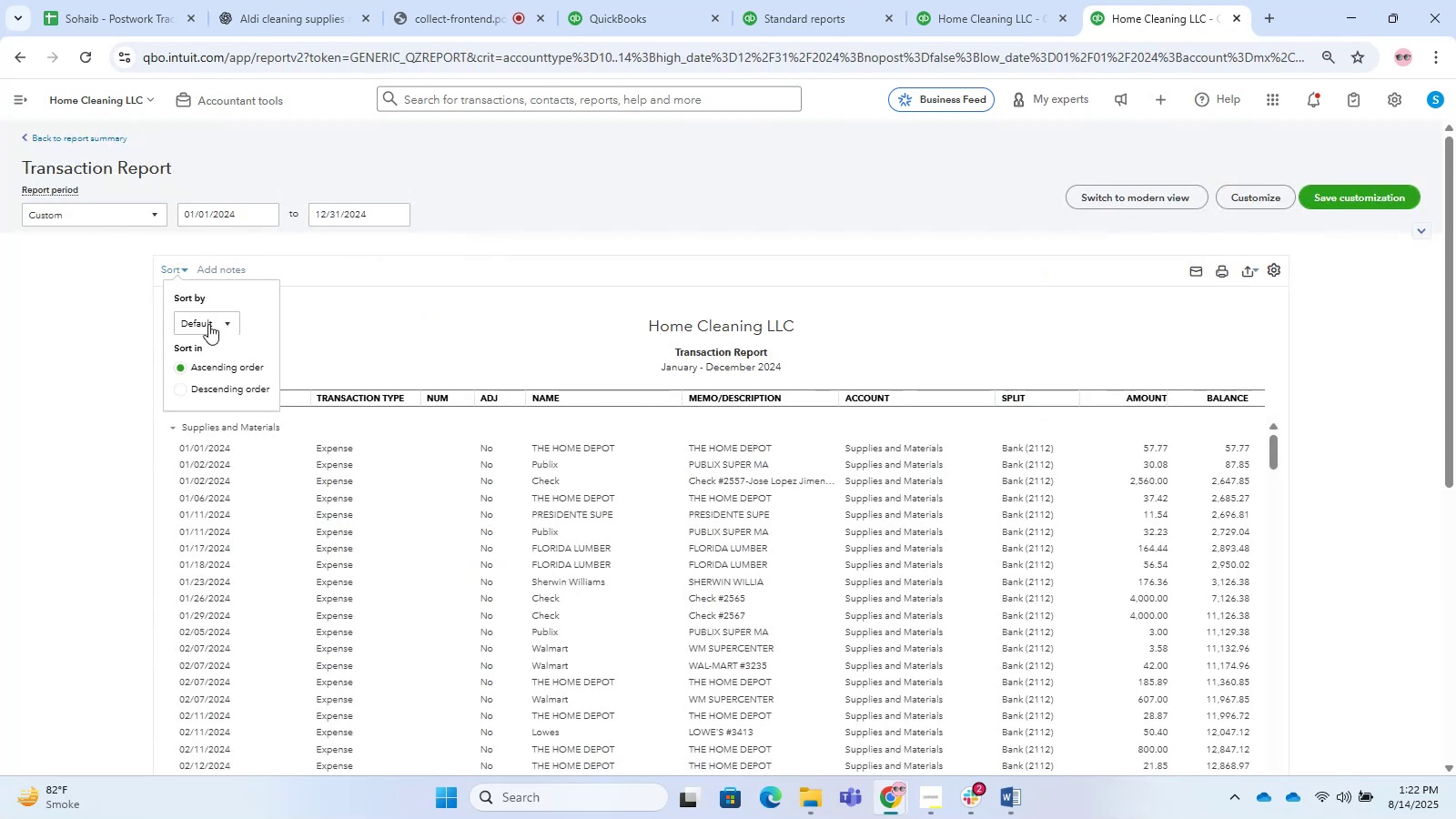 
double_click([208, 324])
 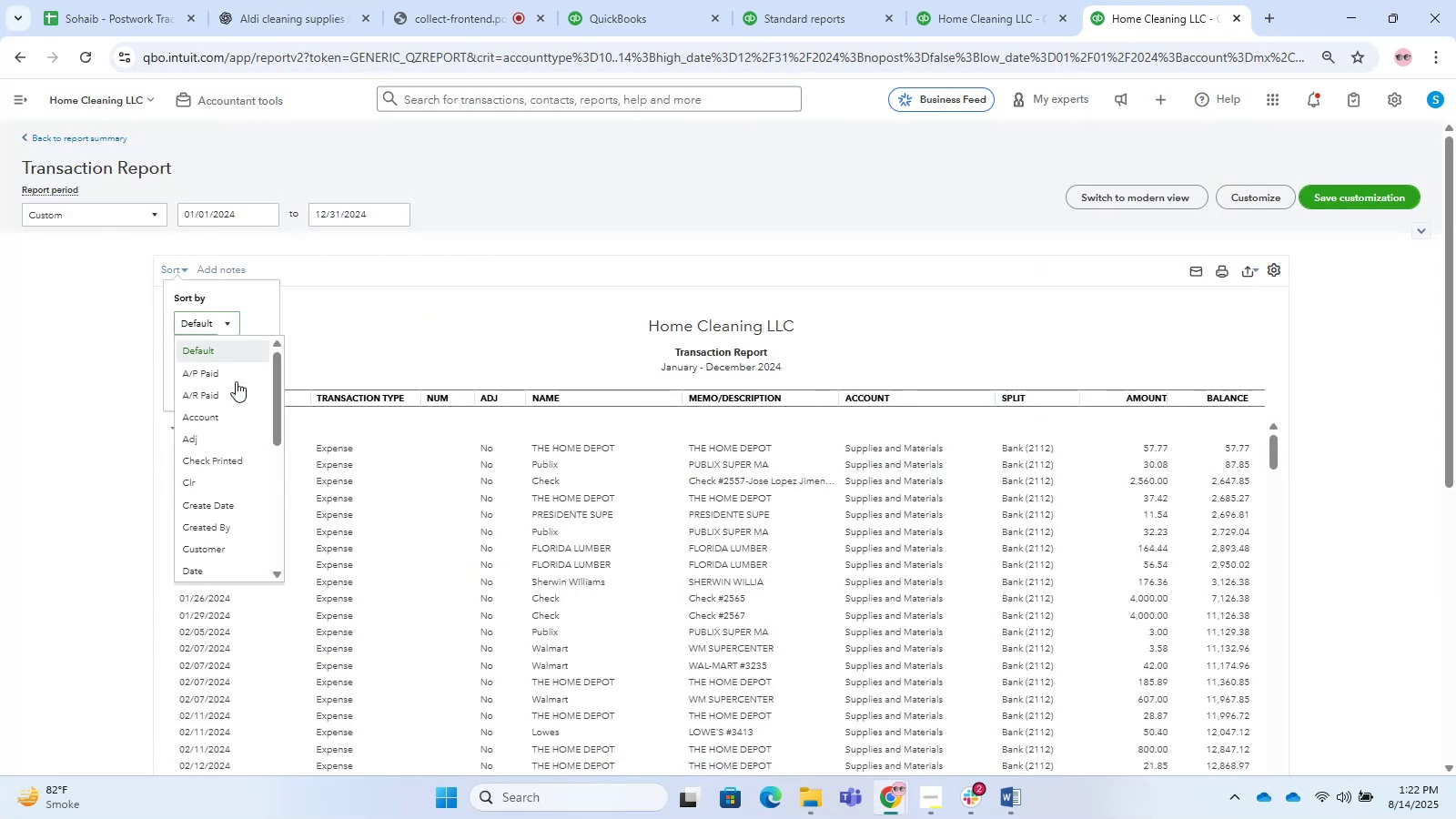 
scroll: coordinate [244, 419], scroll_direction: down, amount: 2.0
 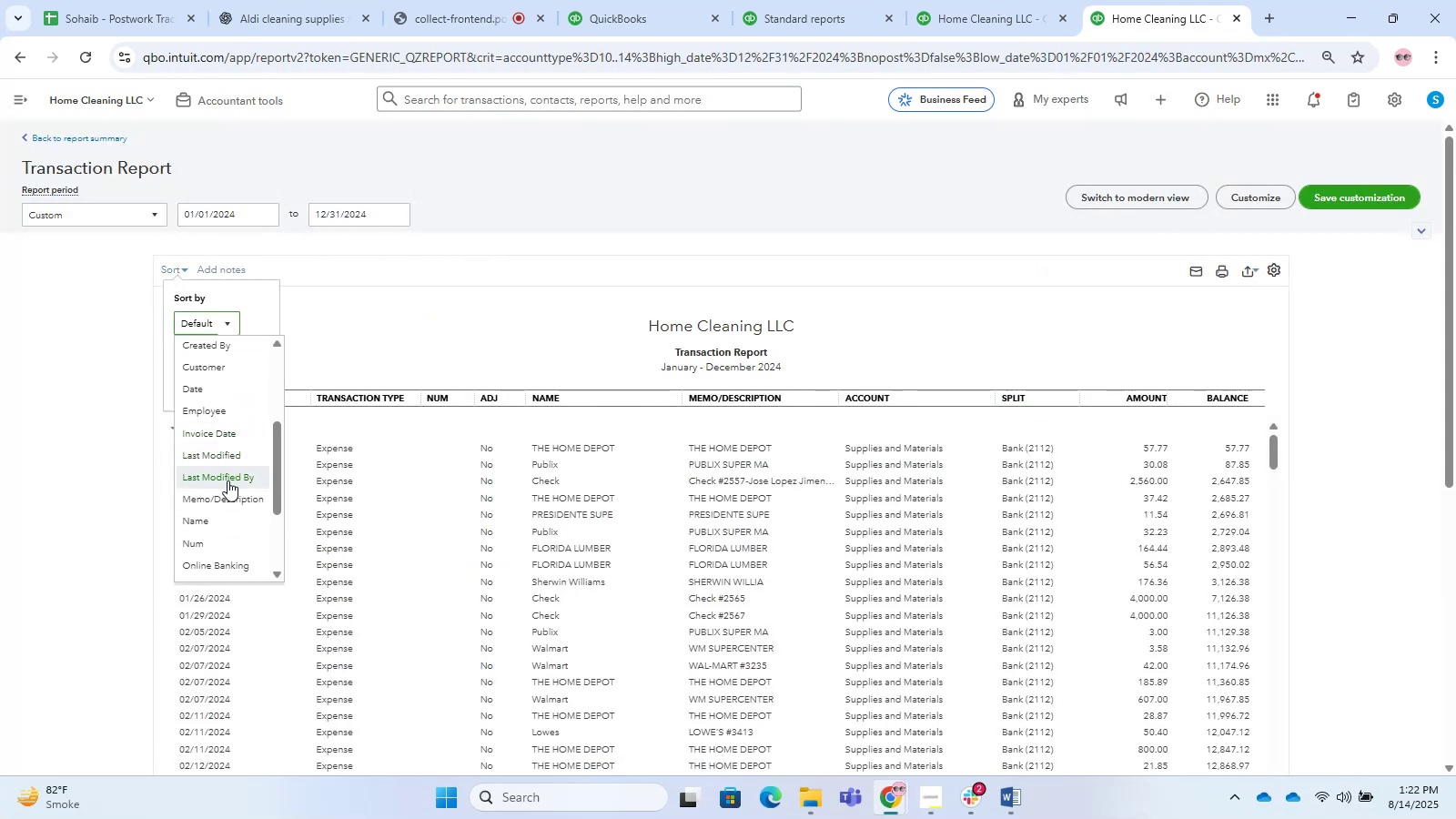 
left_click([232, 490])
 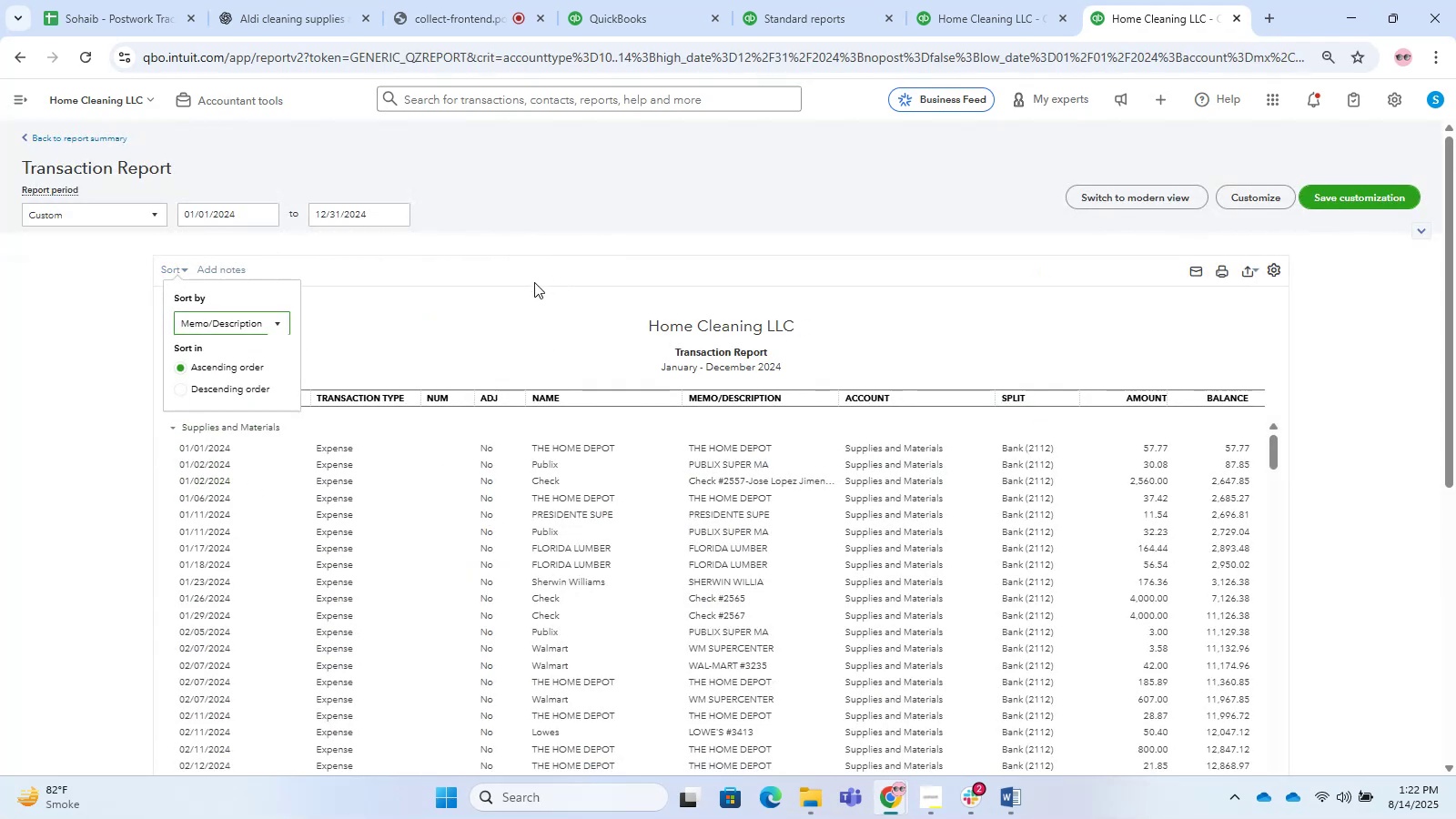 
left_click([534, 282])
 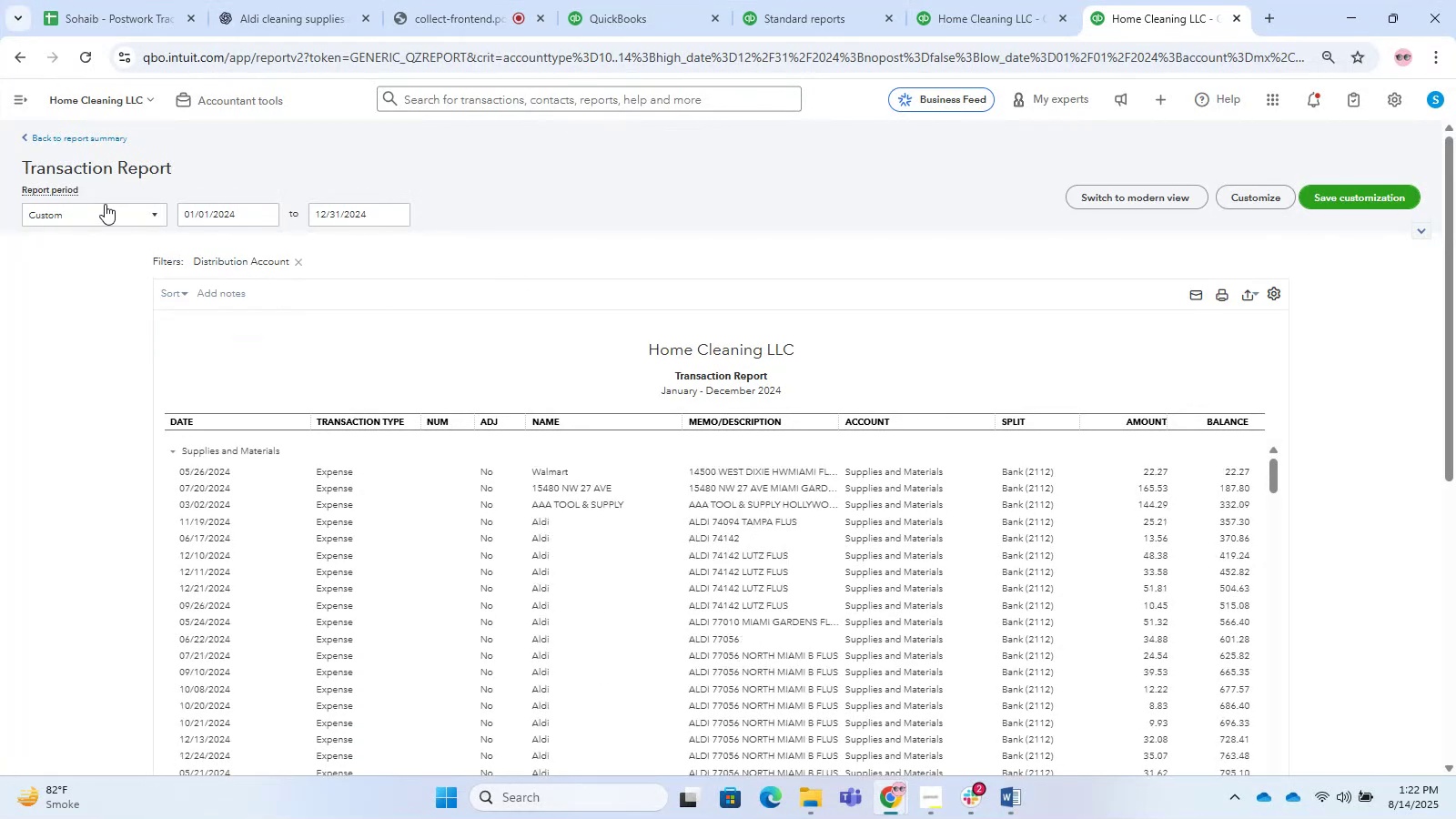 
scroll: coordinate [703, 184], scroll_direction: down, amount: 3.0
 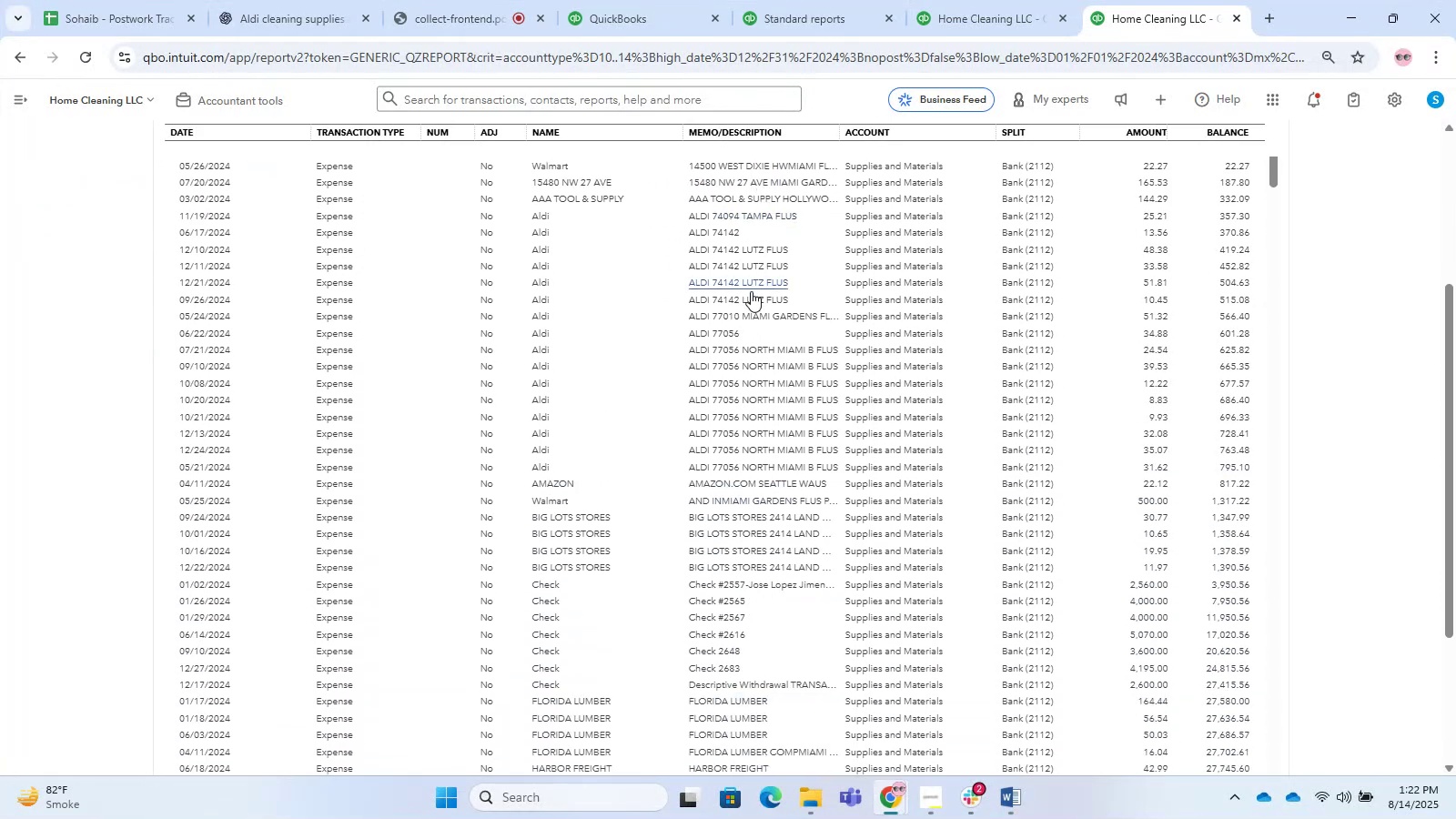 
scroll: coordinate [740, 334], scroll_direction: up, amount: 2.0
 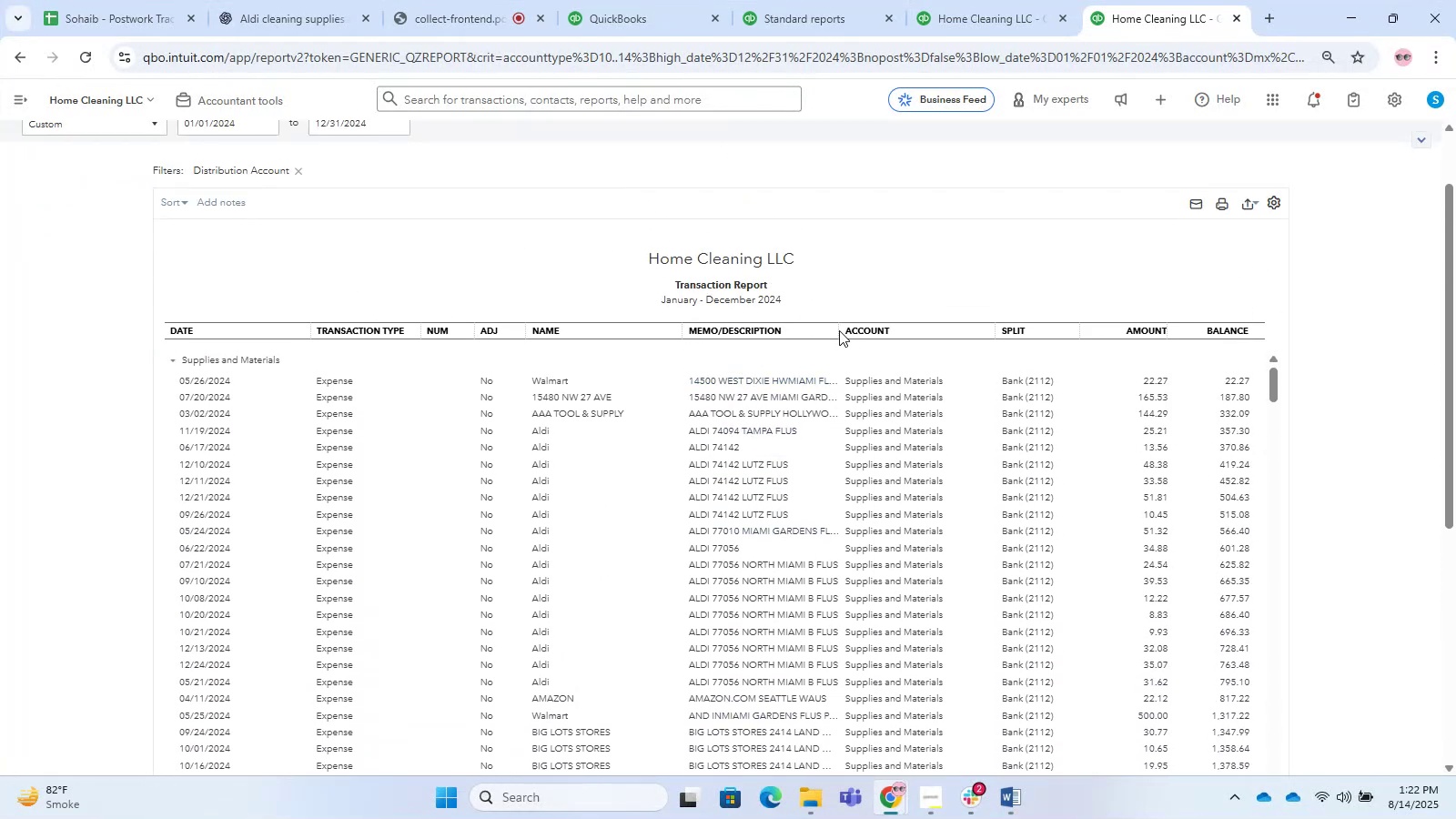 
left_click_drag(start_coordinate=[831, 330], to_coordinate=[1108, 322])
 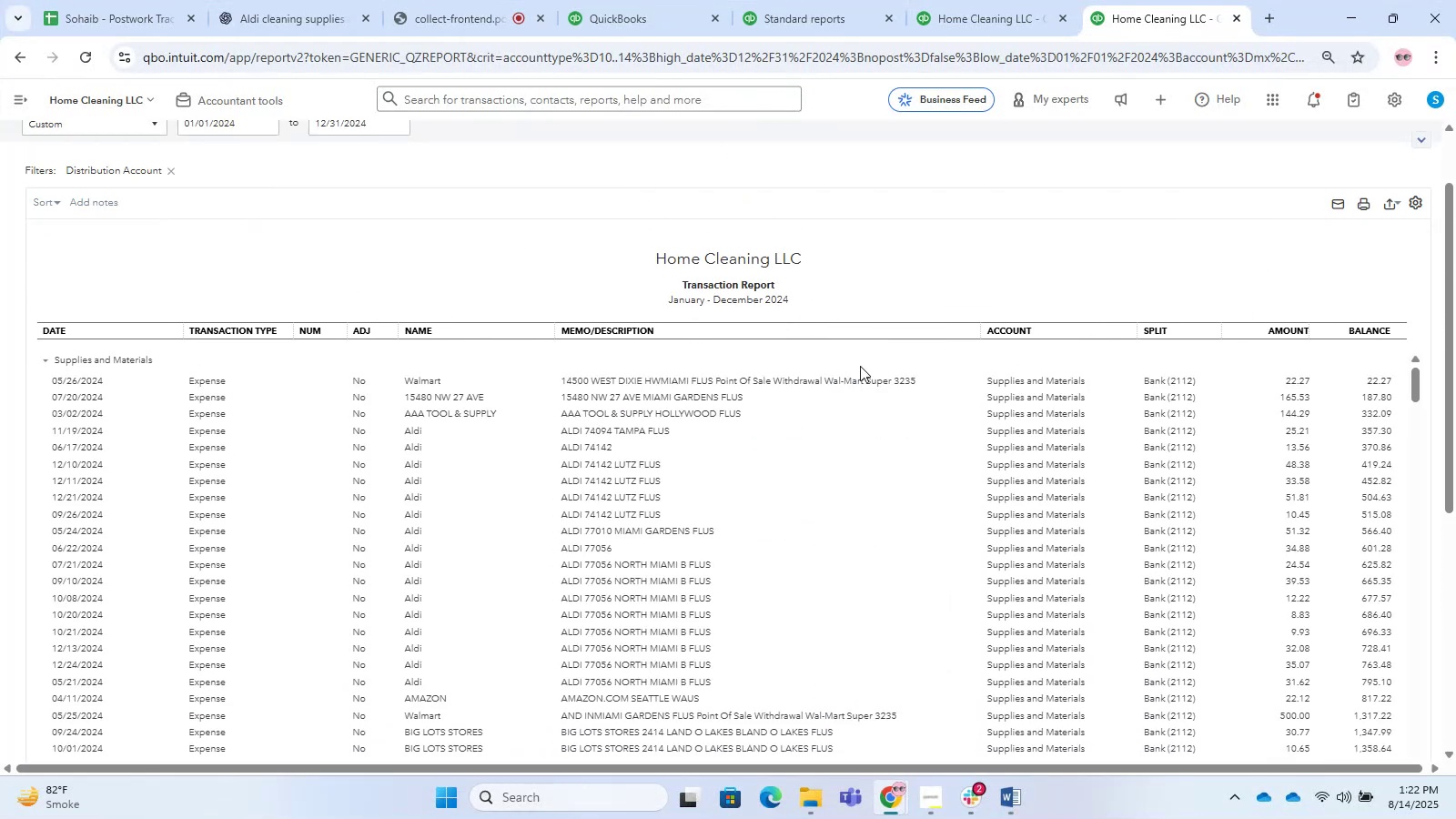 
scroll: coordinate [808, 230], scroll_direction: down, amount: 2.0
 